 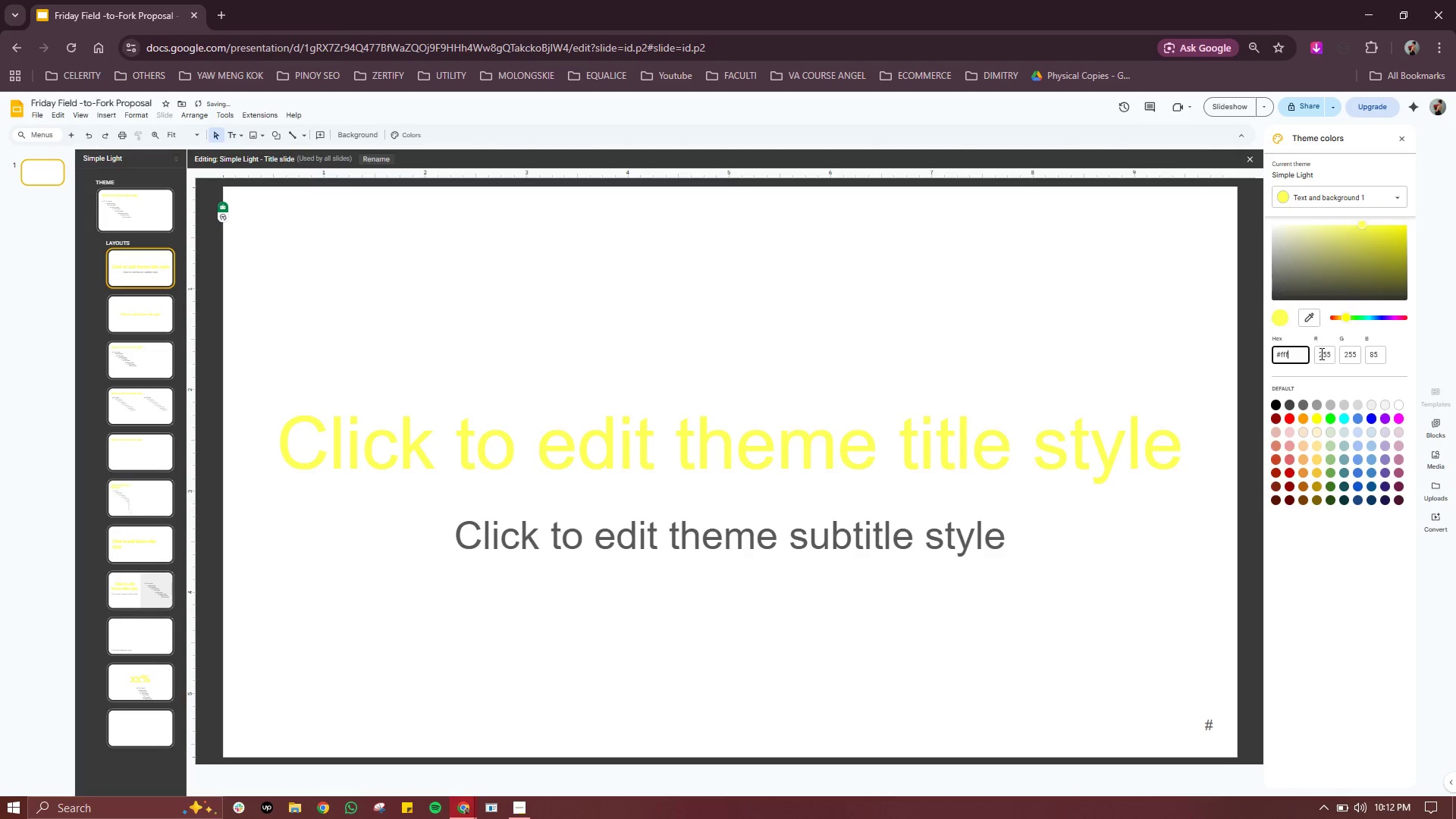 
key(Backspace)
 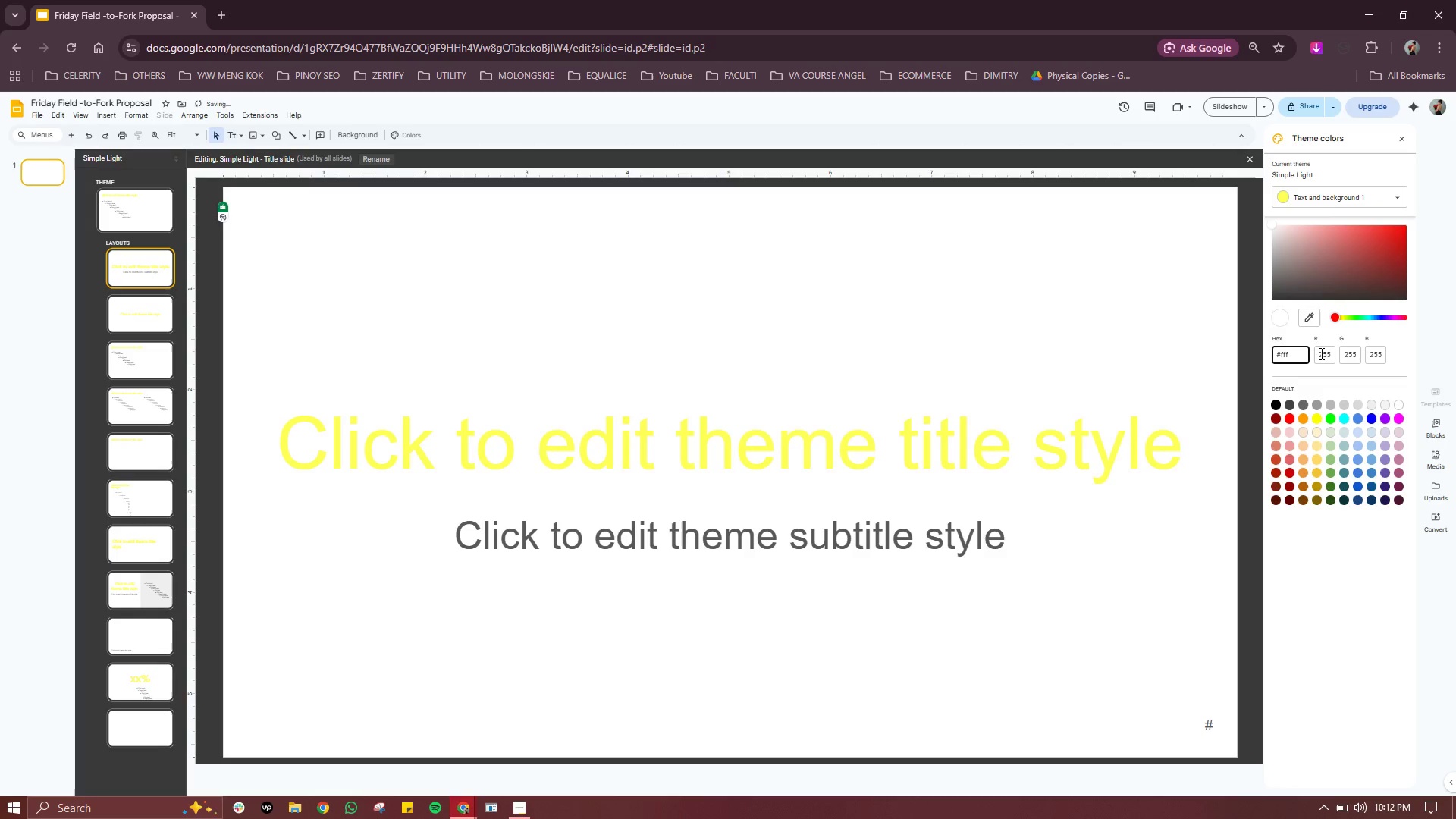 
key(Backspace)
 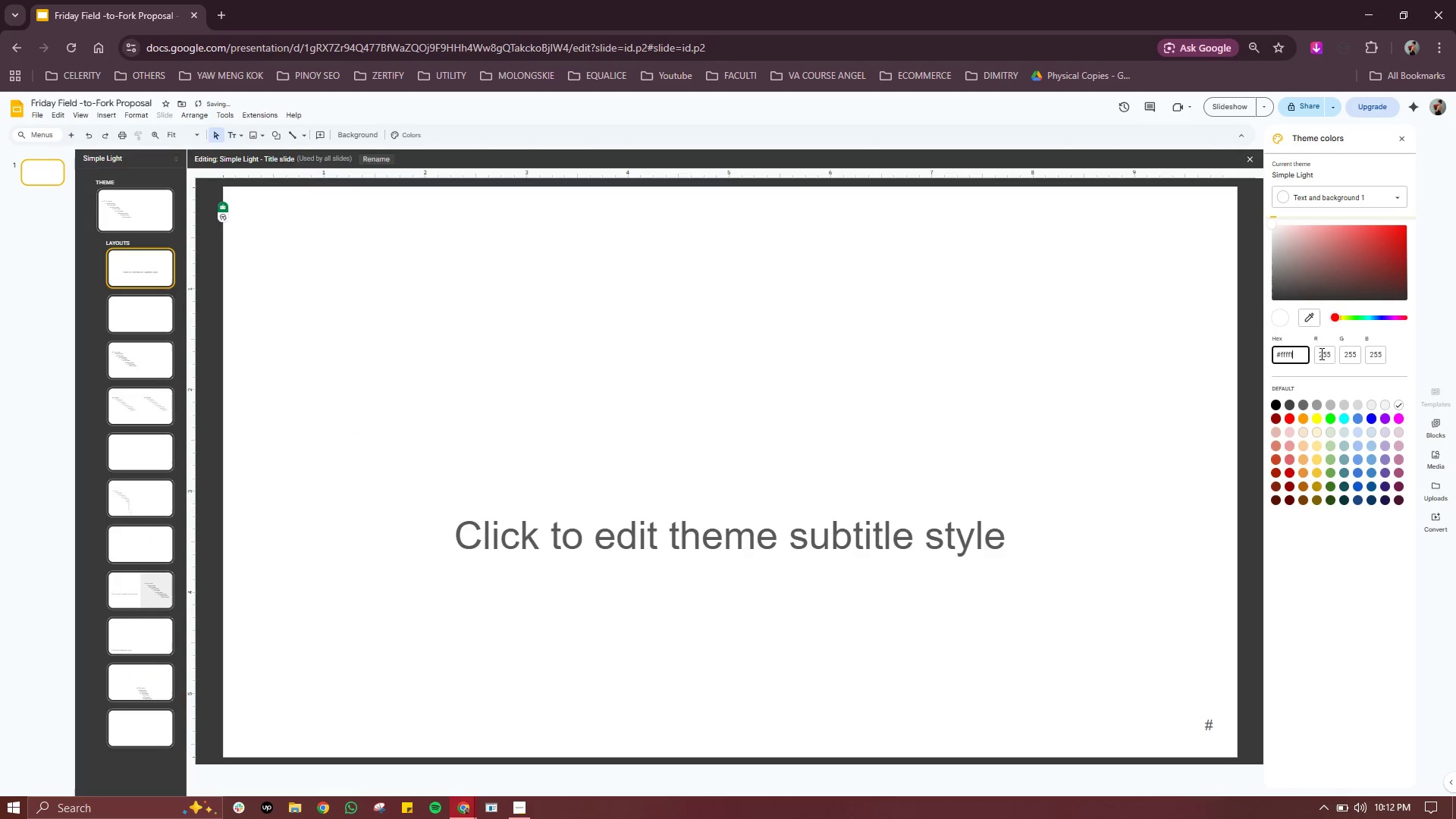 
key(Backspace)
 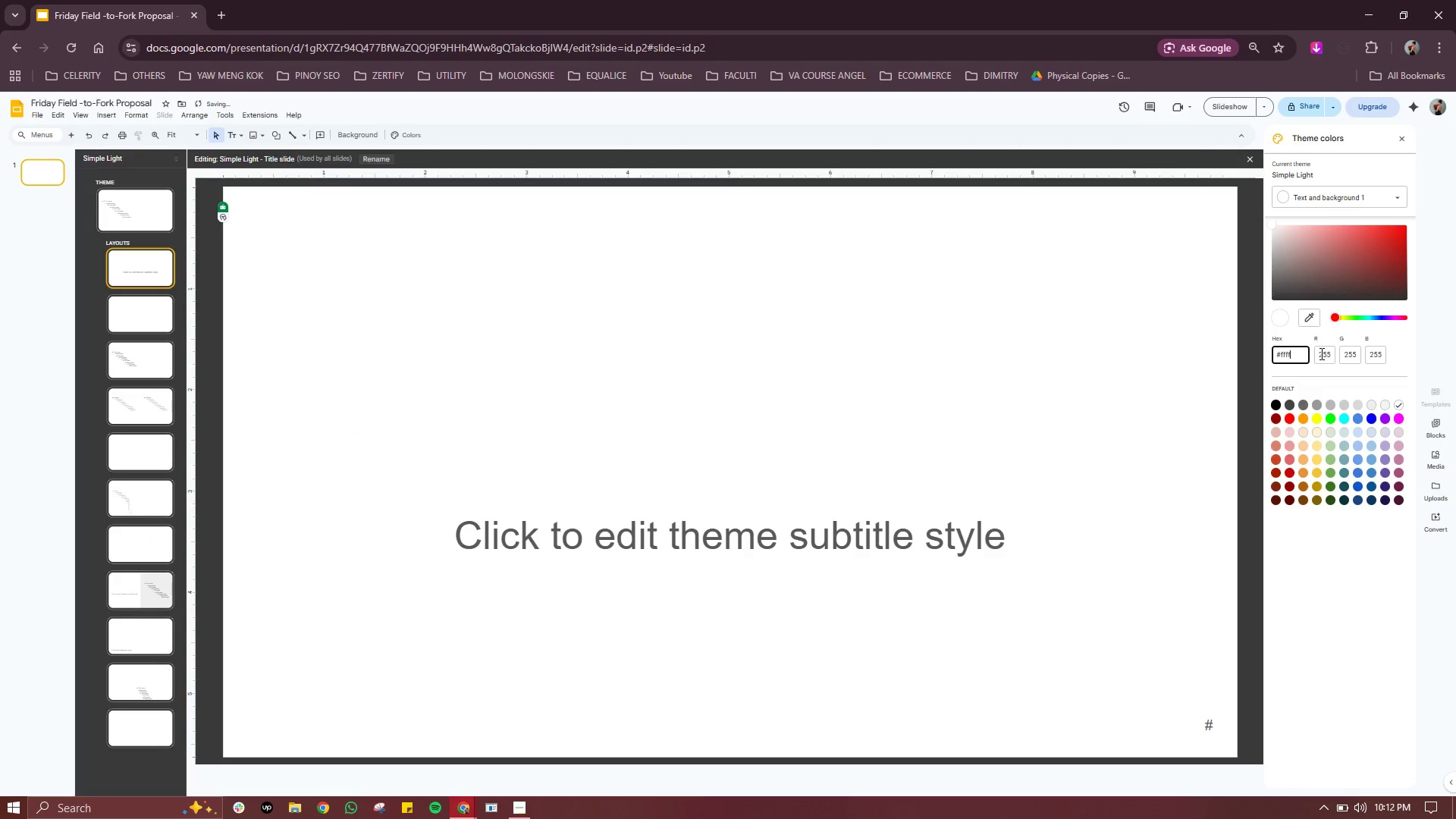 
key(Backspace)
 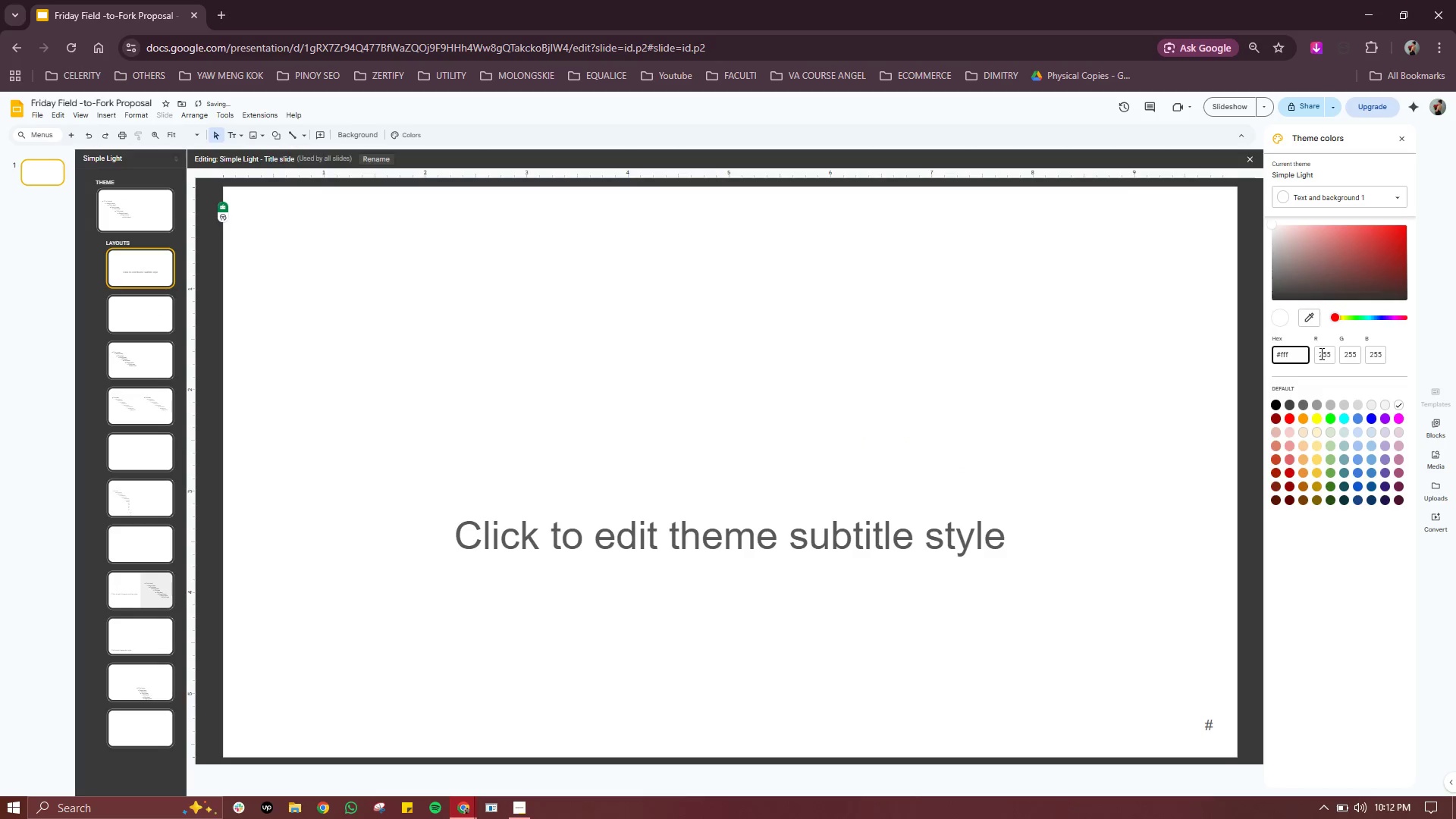 
key(Backspace)
 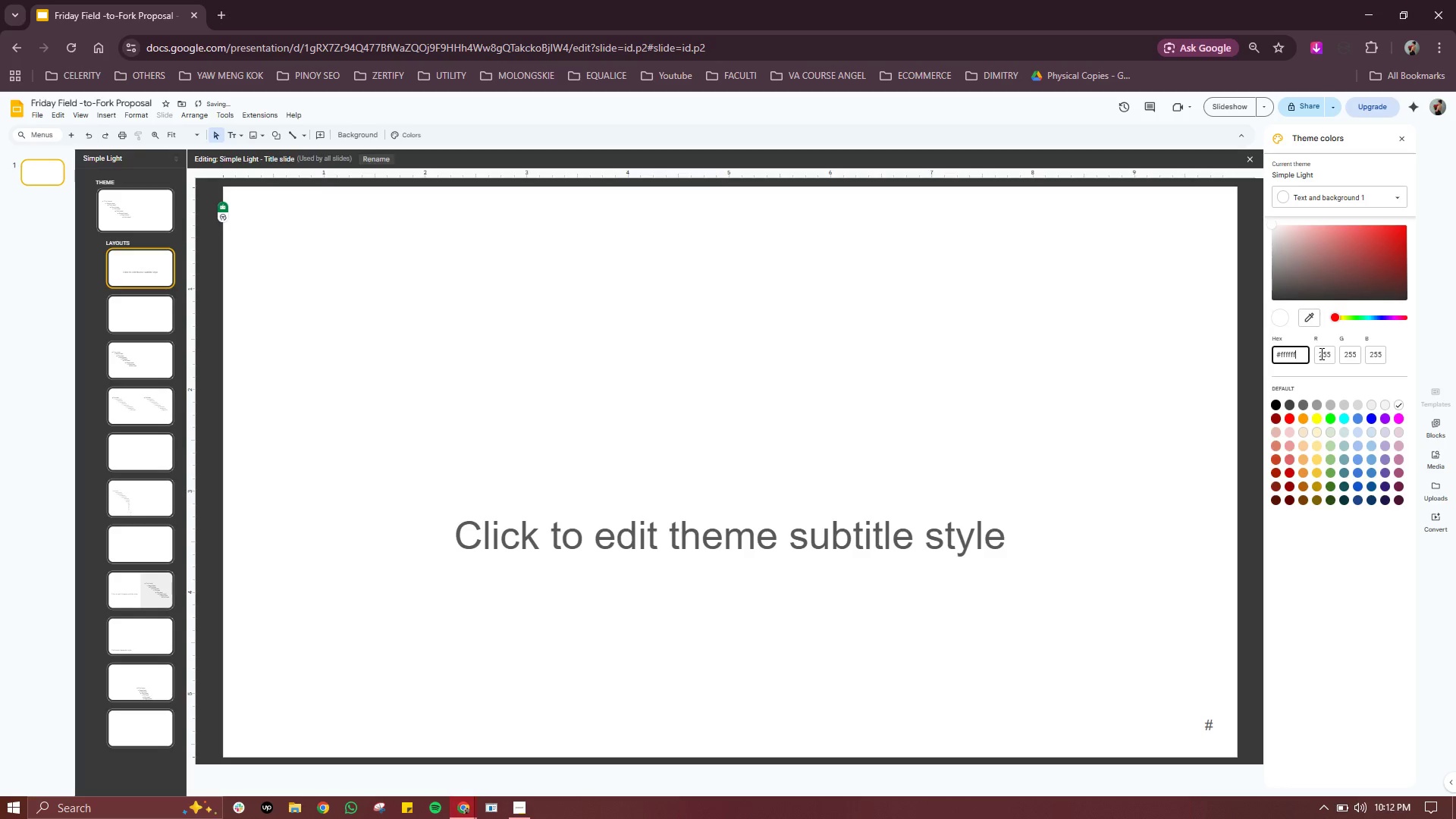 
hold_key(key=Backspace, duration=1.01)
 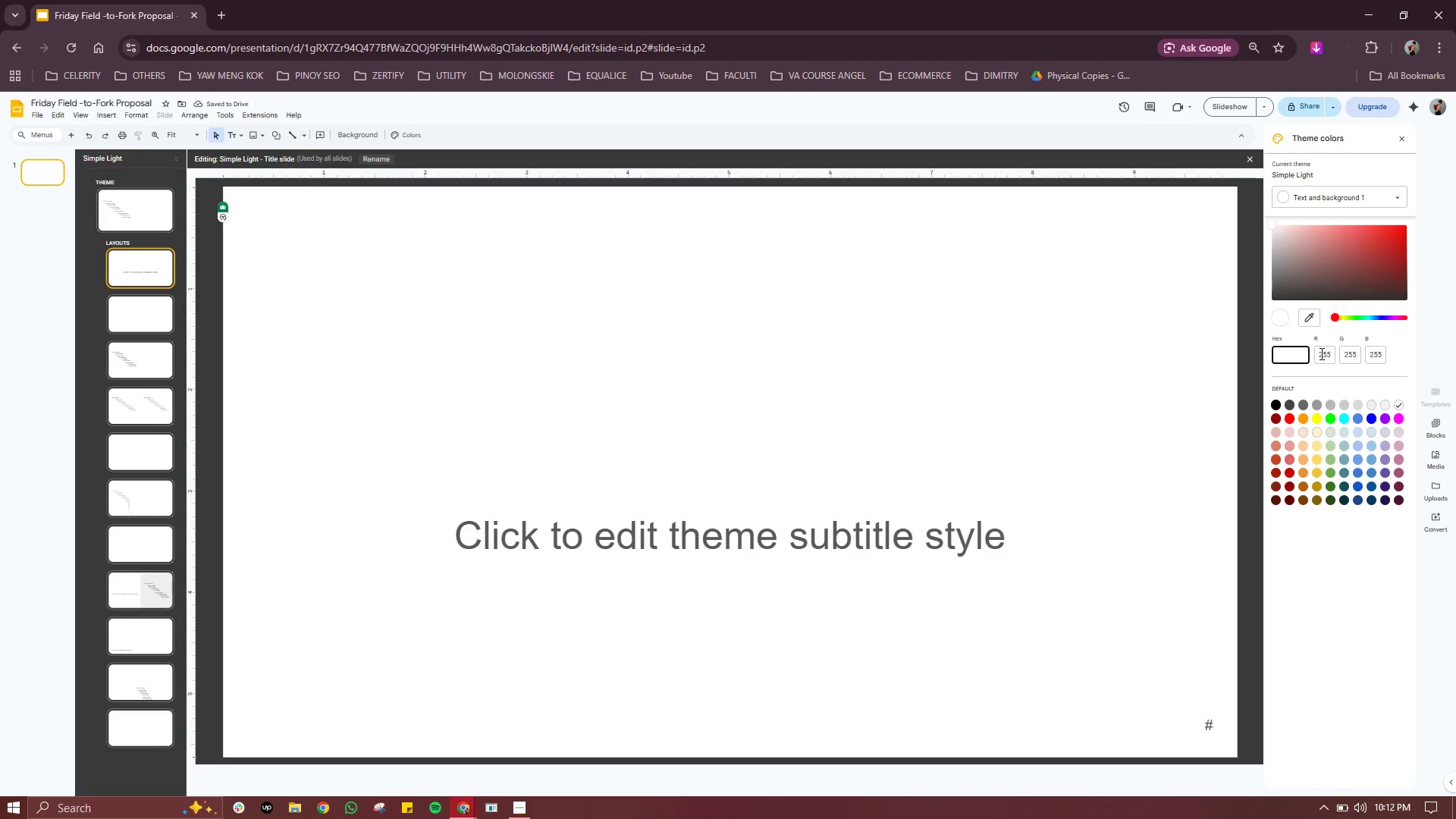 
hold_key(key=Backspace, duration=15.53)
 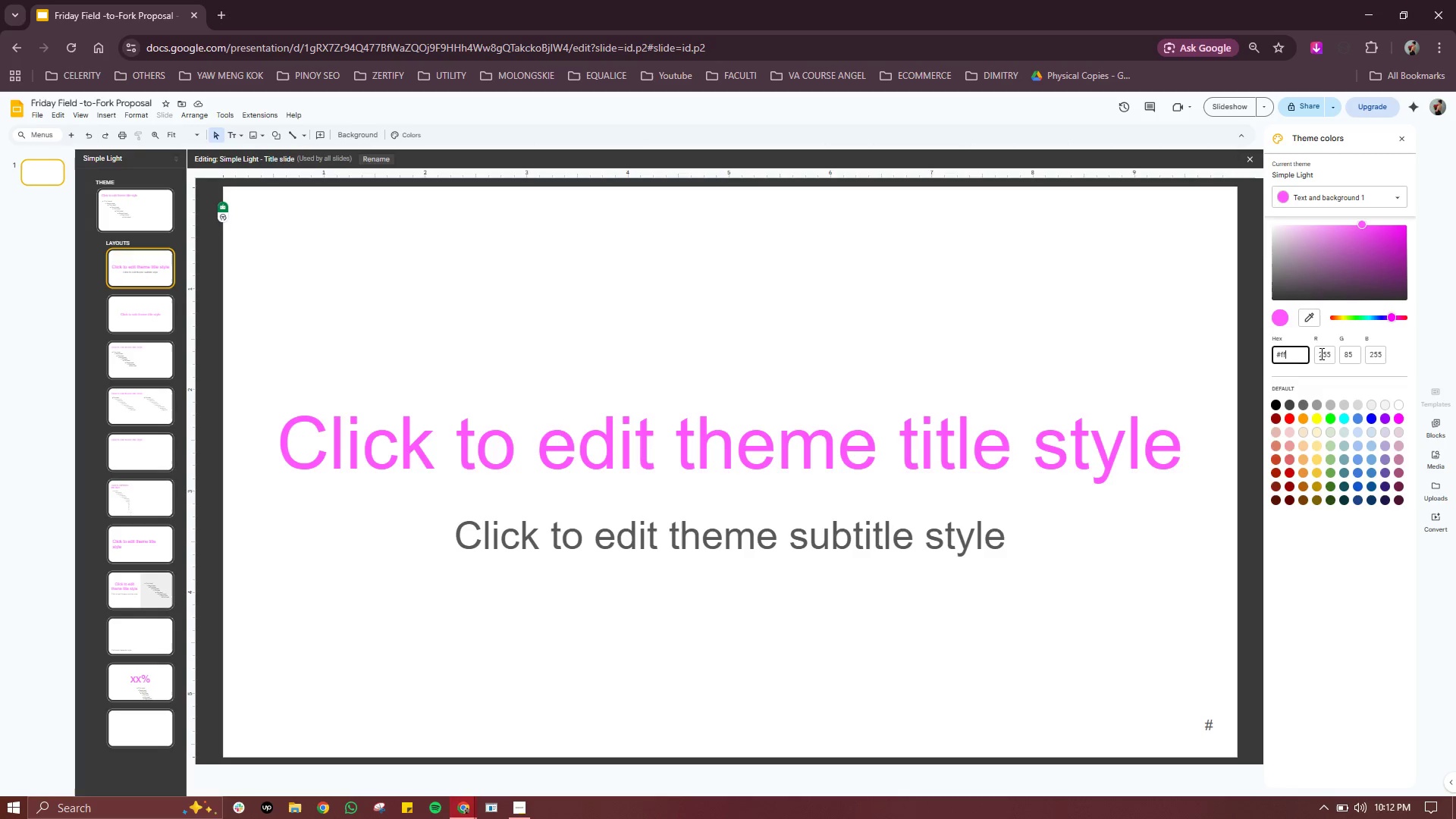 
type(#F5)
 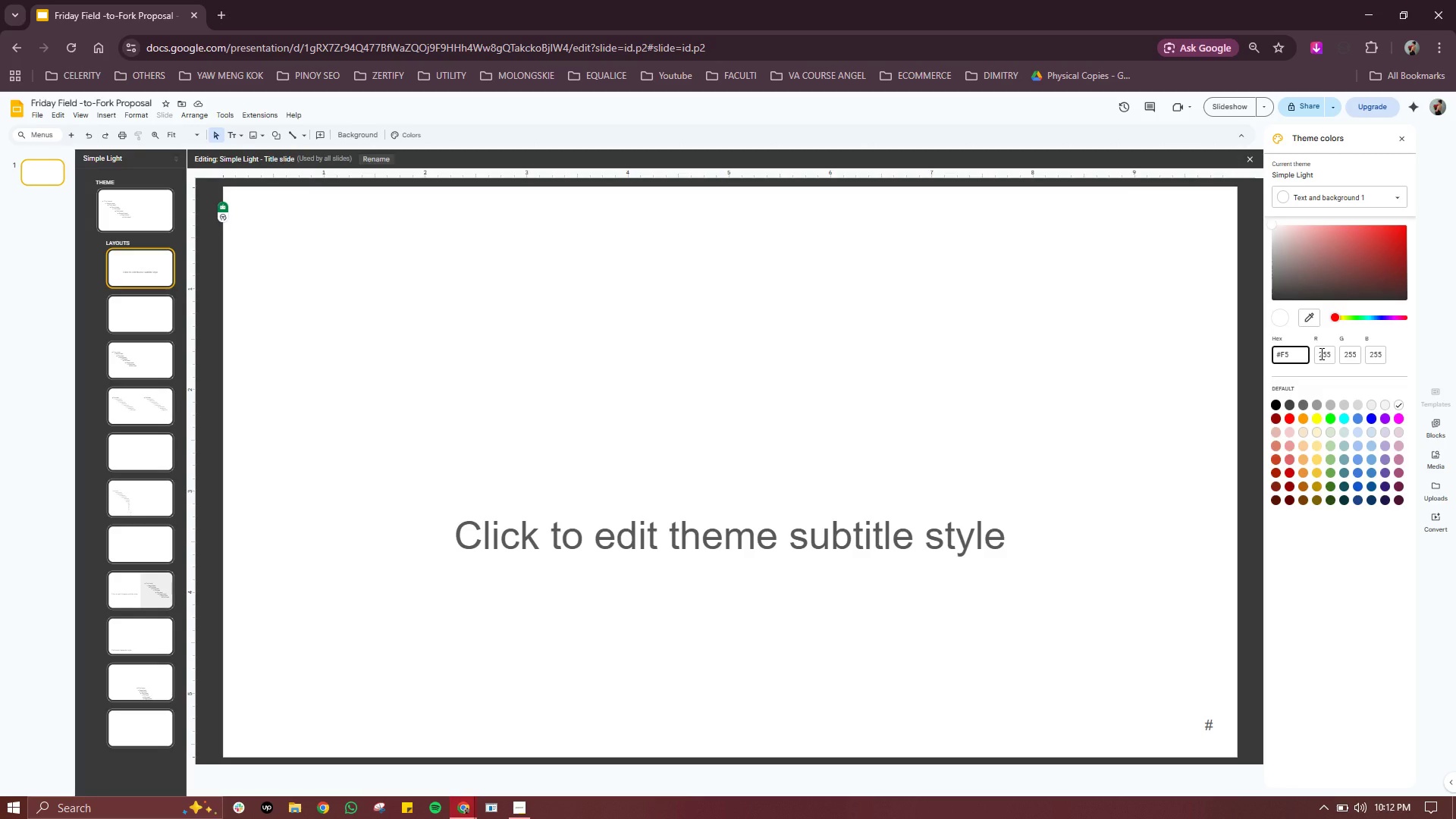 
type(F5)
 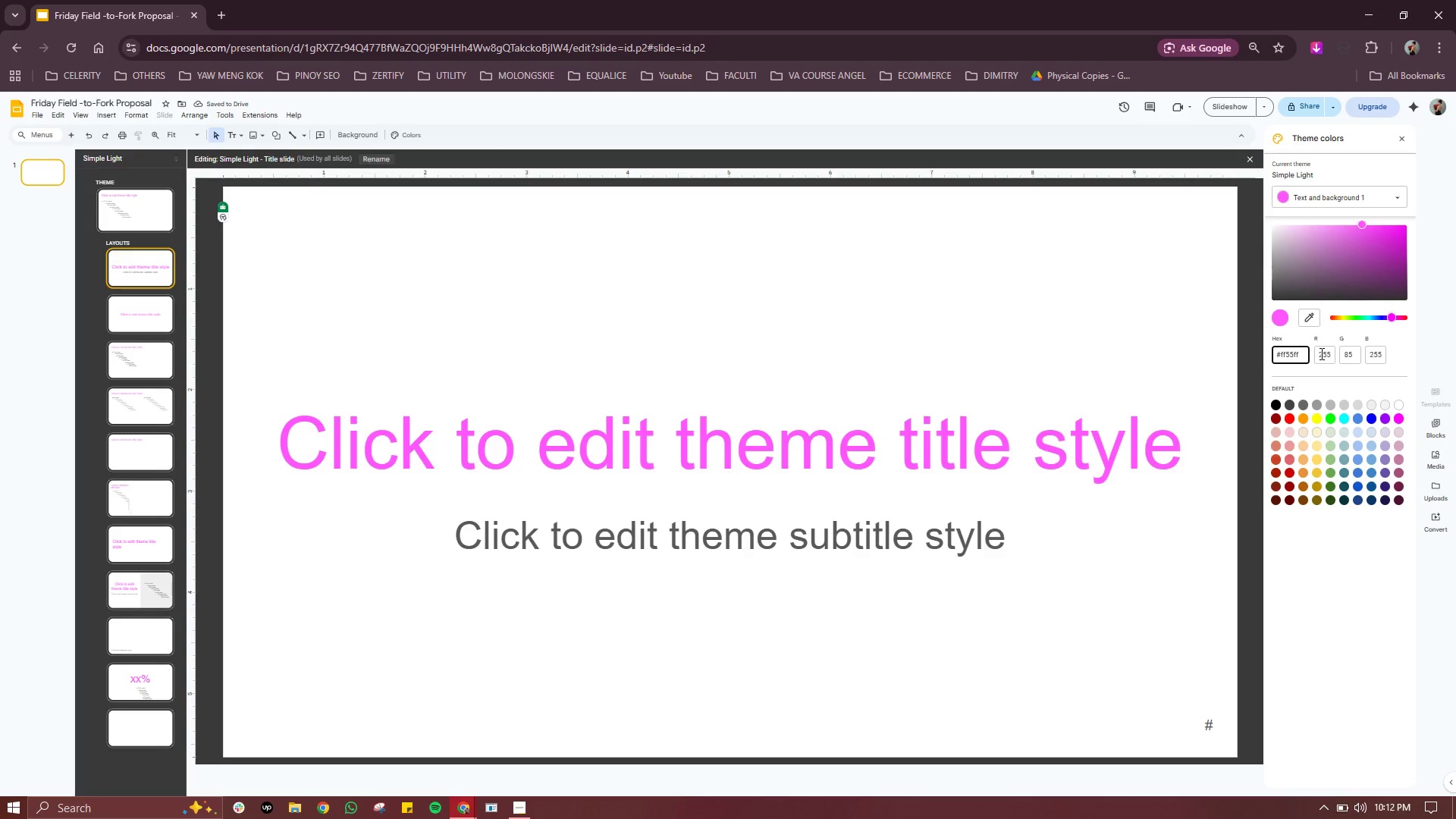 
type(DCDC)
 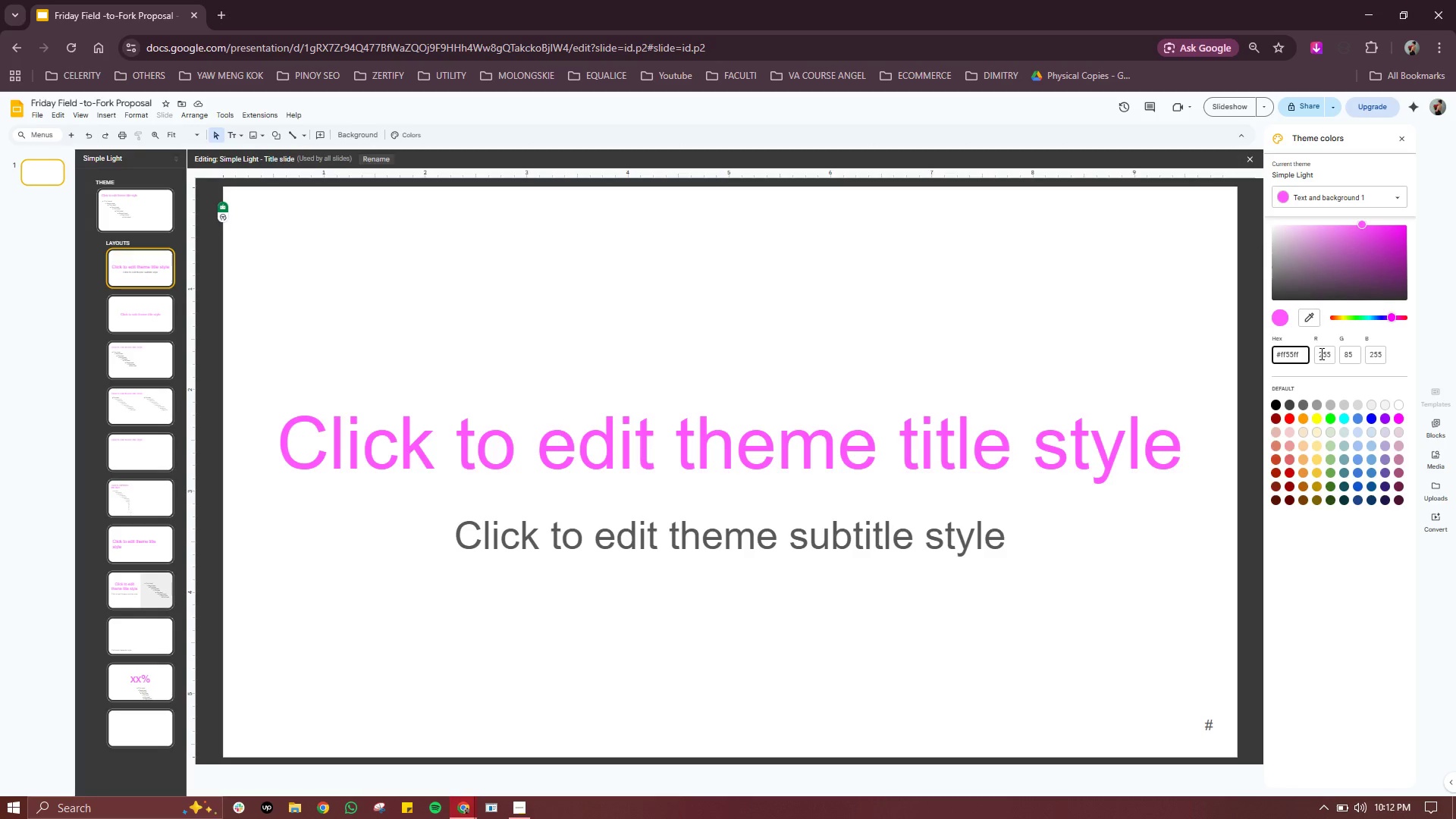 
hold_key(key=Backspace, duration=1.42)
 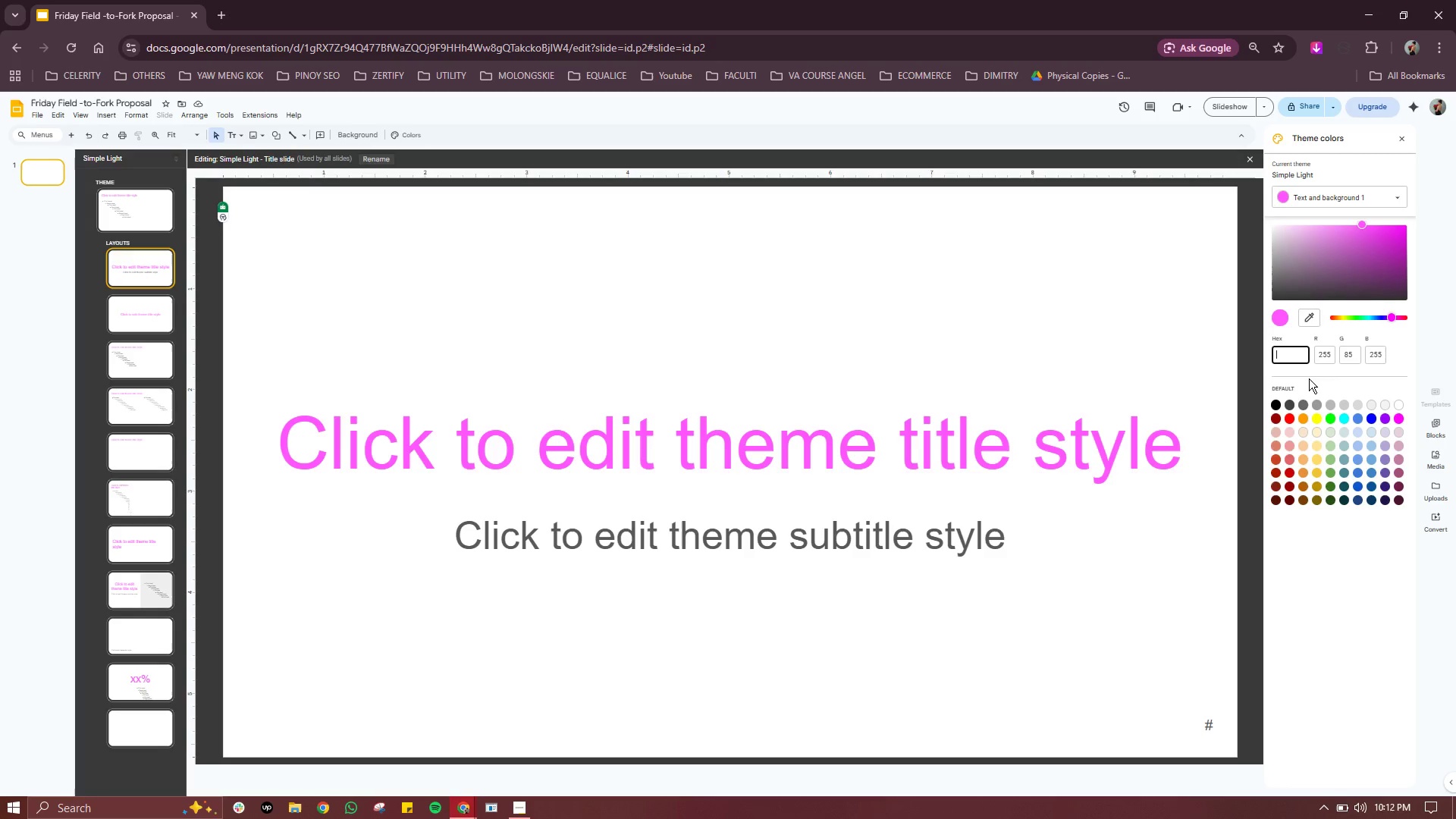 
wait(10.3)
 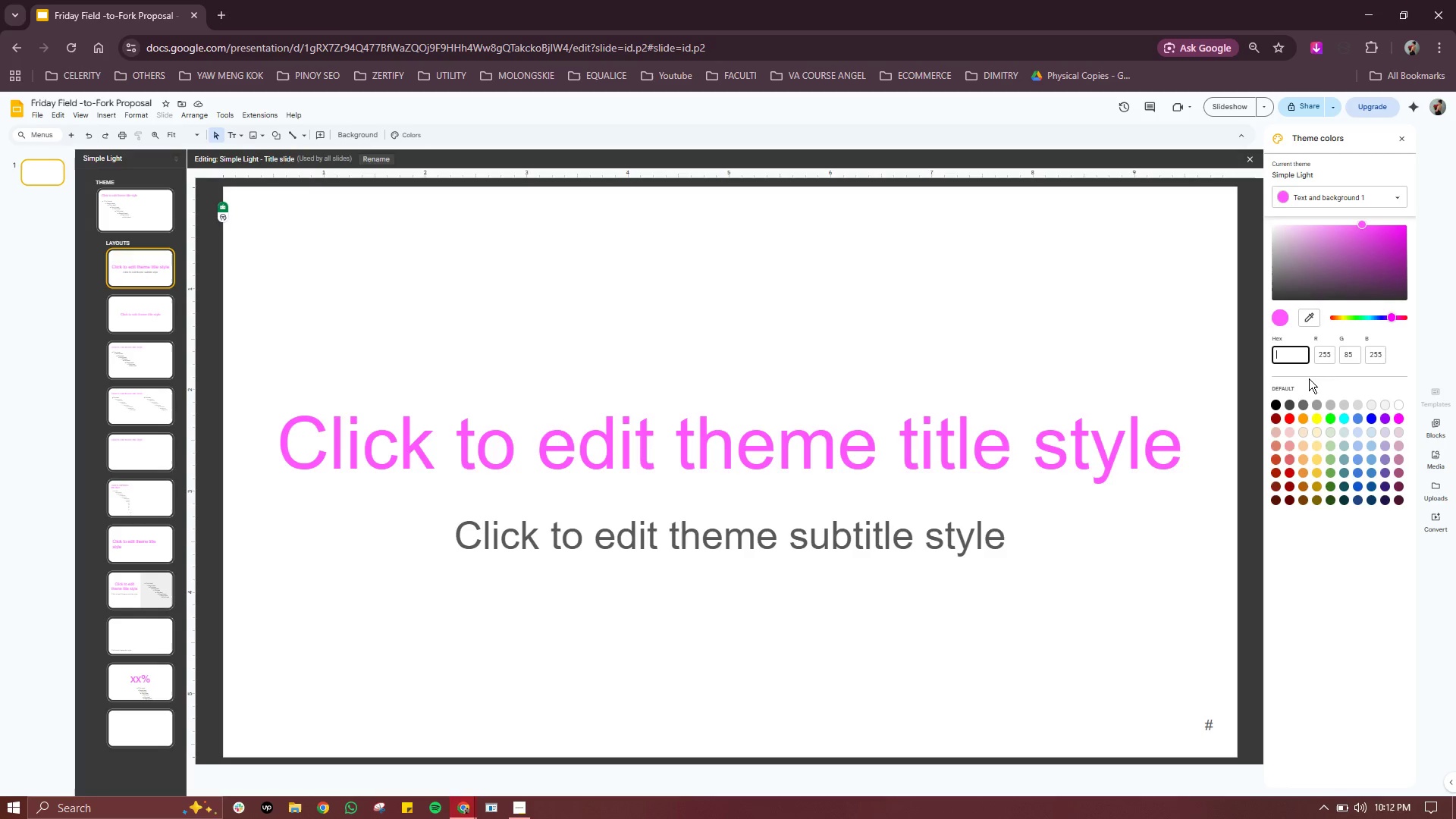 
double_click([1295, 355])
 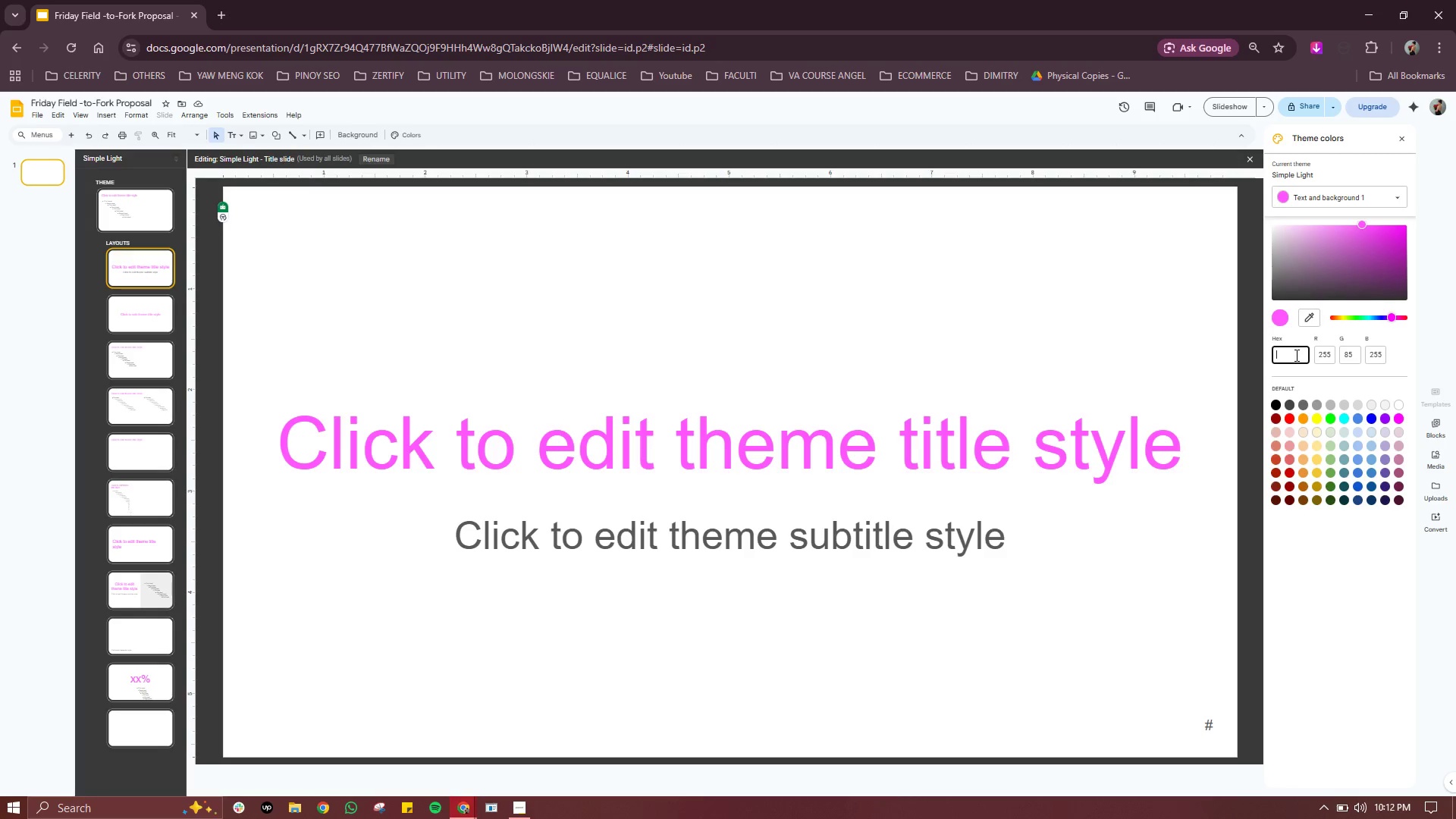 
triple_click([1295, 355])
 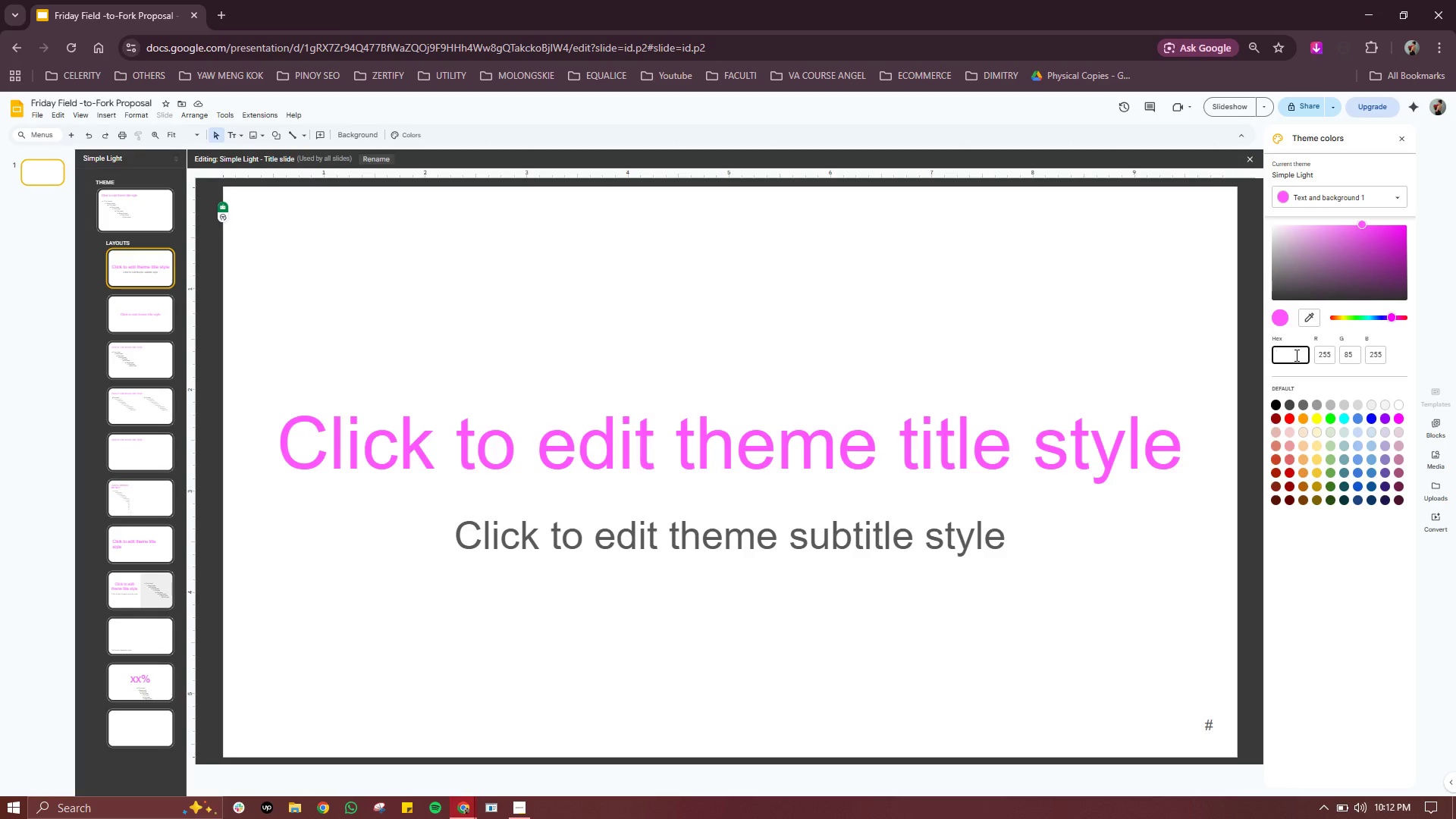 
type(F55)
 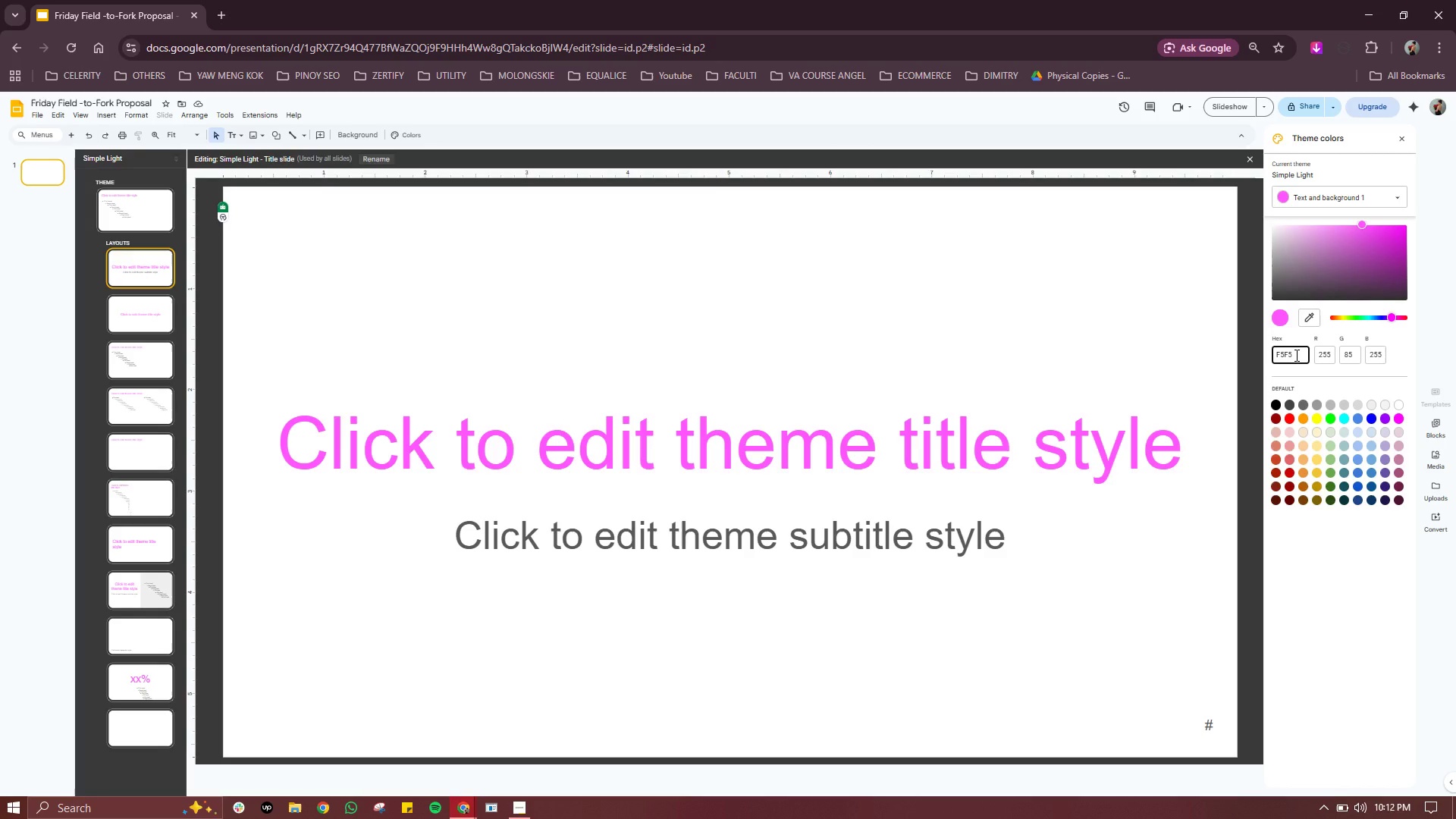 
type(DC)
 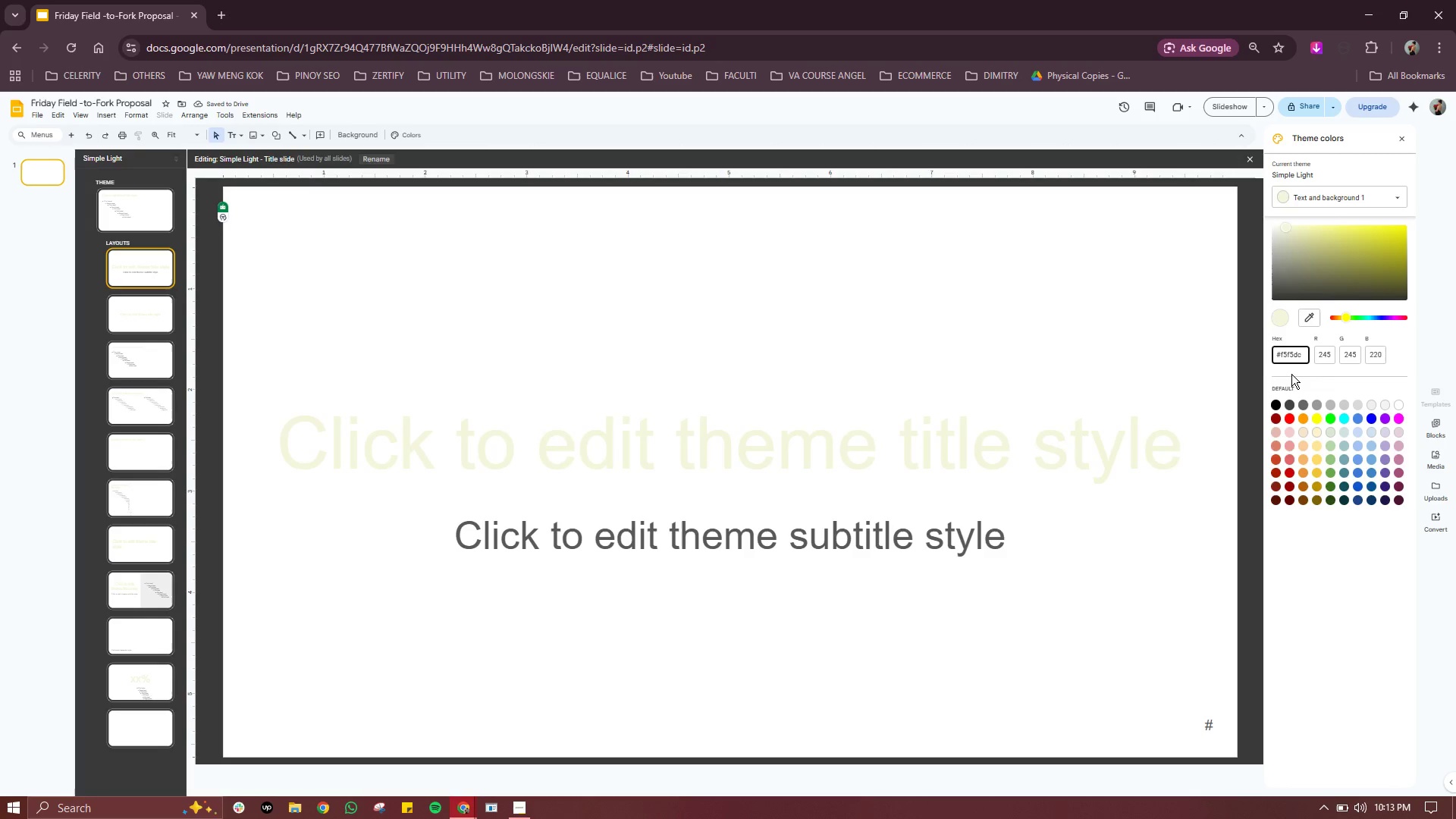 
key(Enter)
 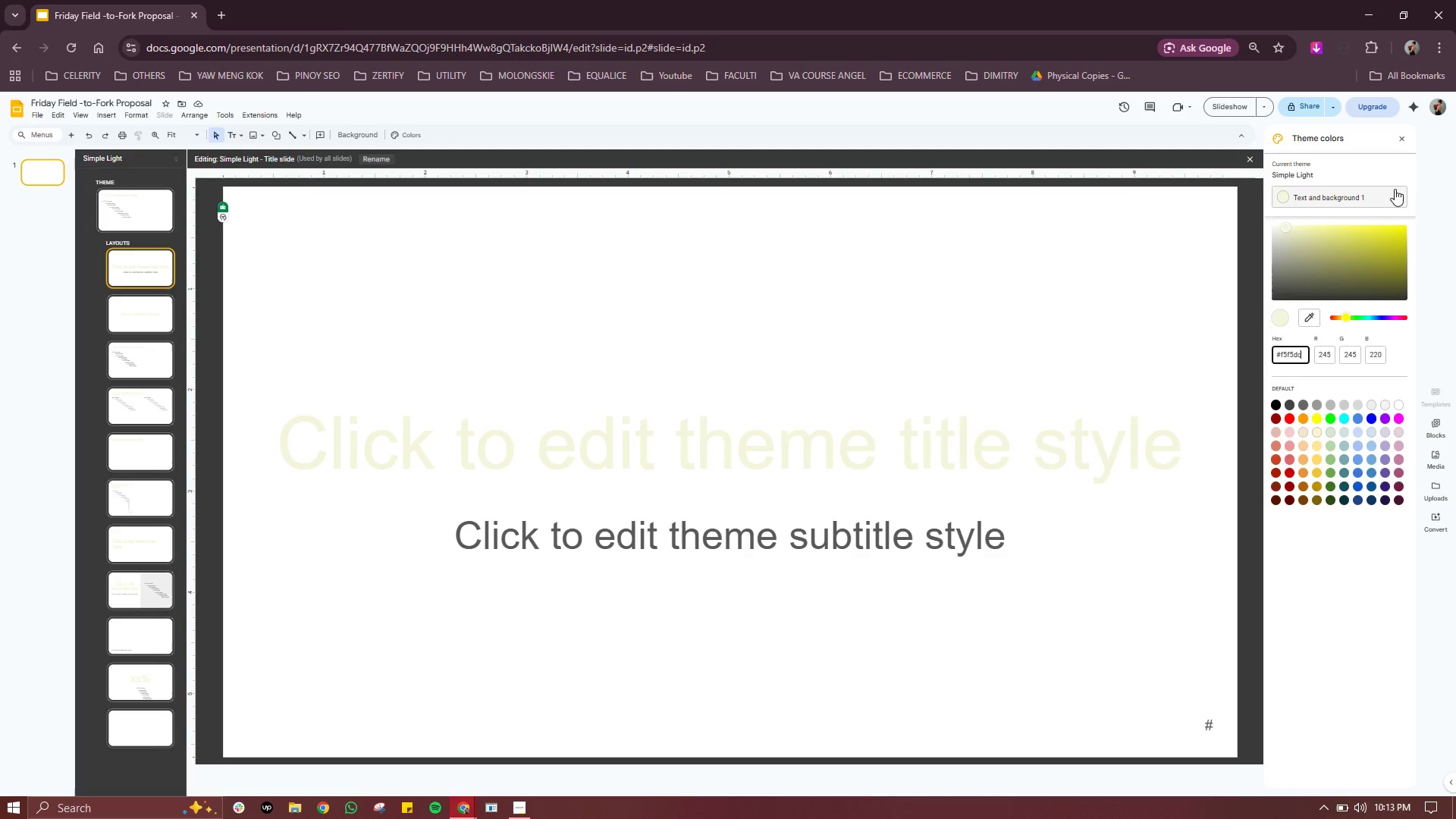 
left_click([1389, 192])
 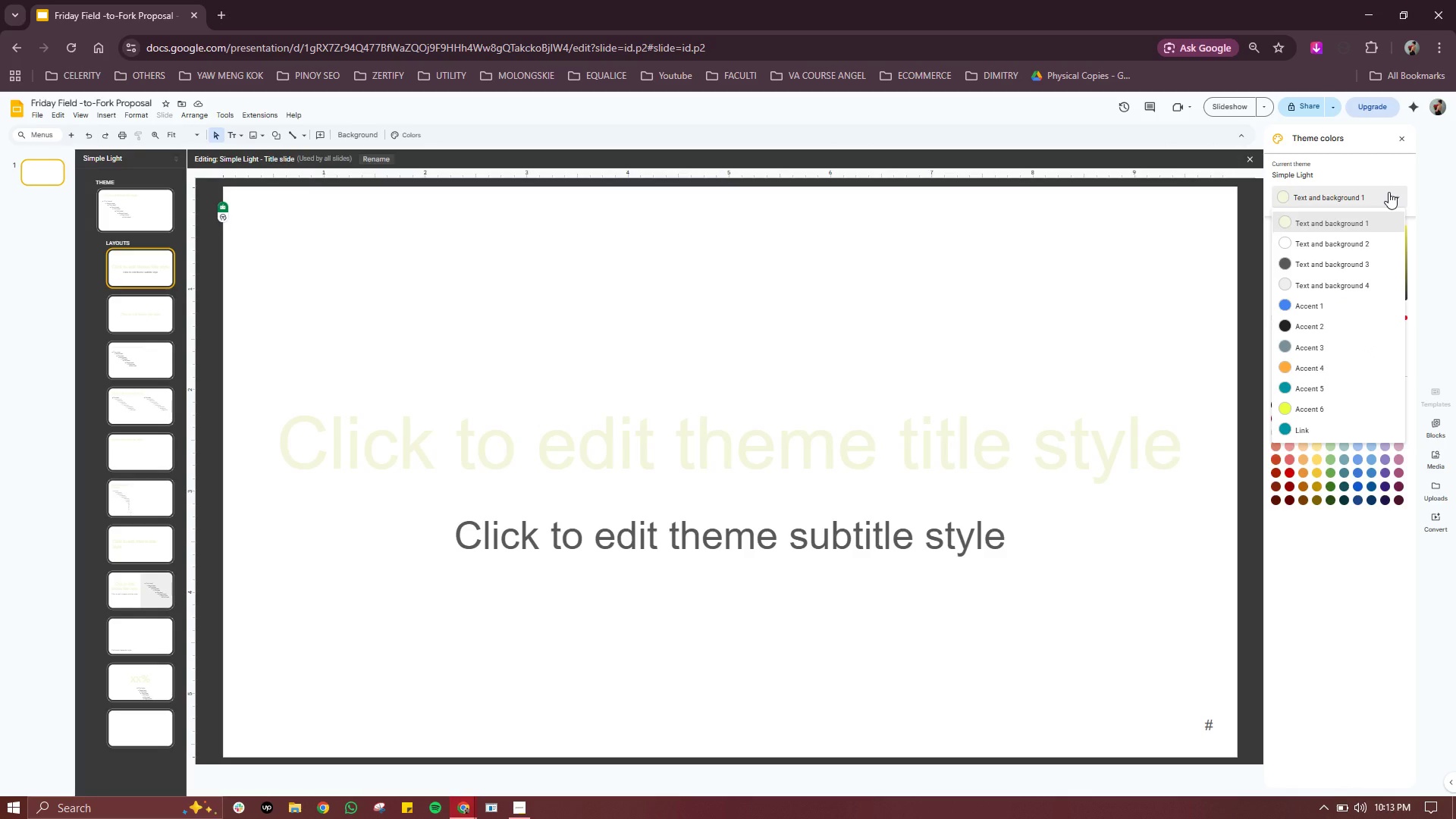 
mouse_move([1328, 300])
 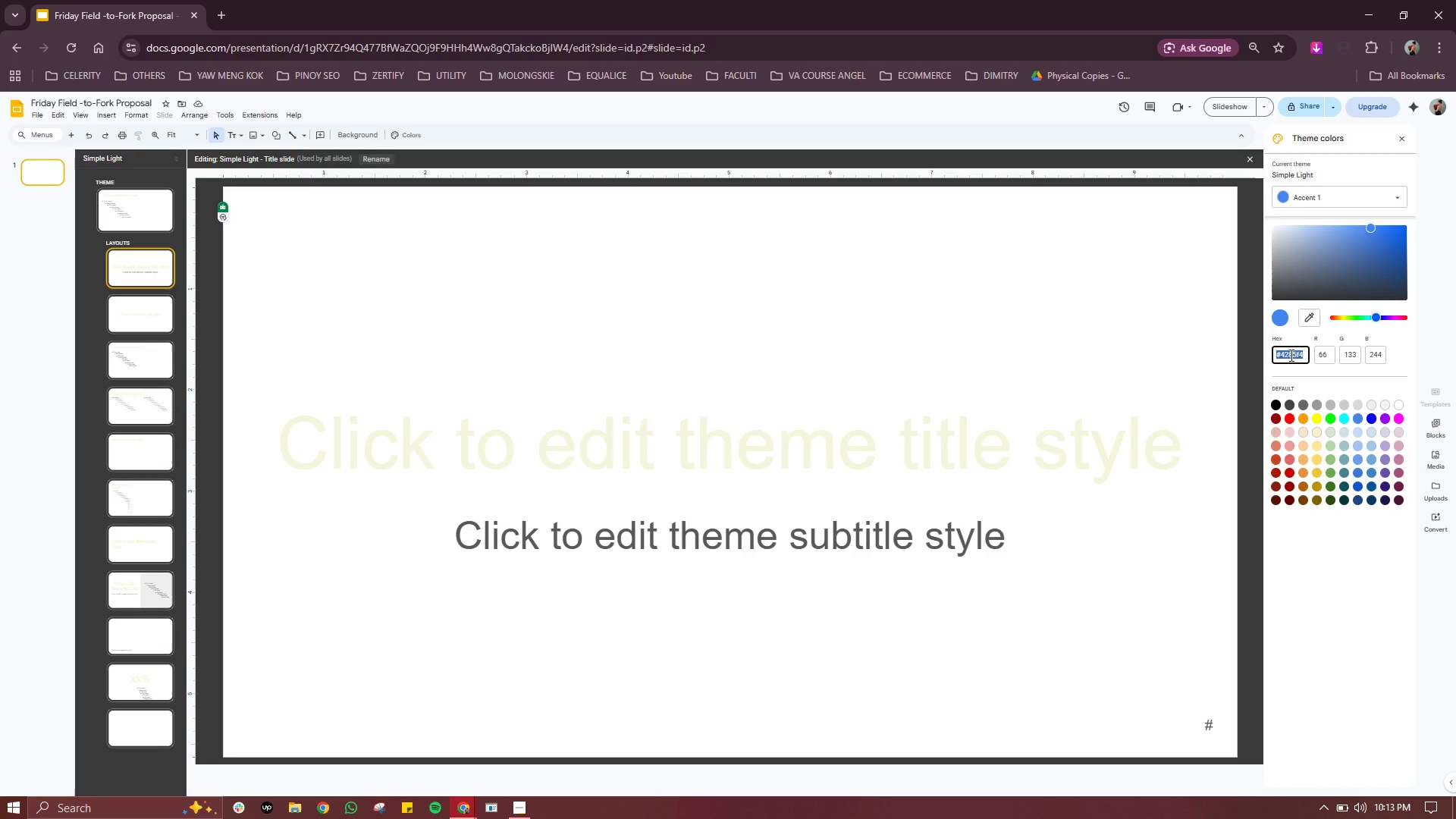 
type(87A96B)
 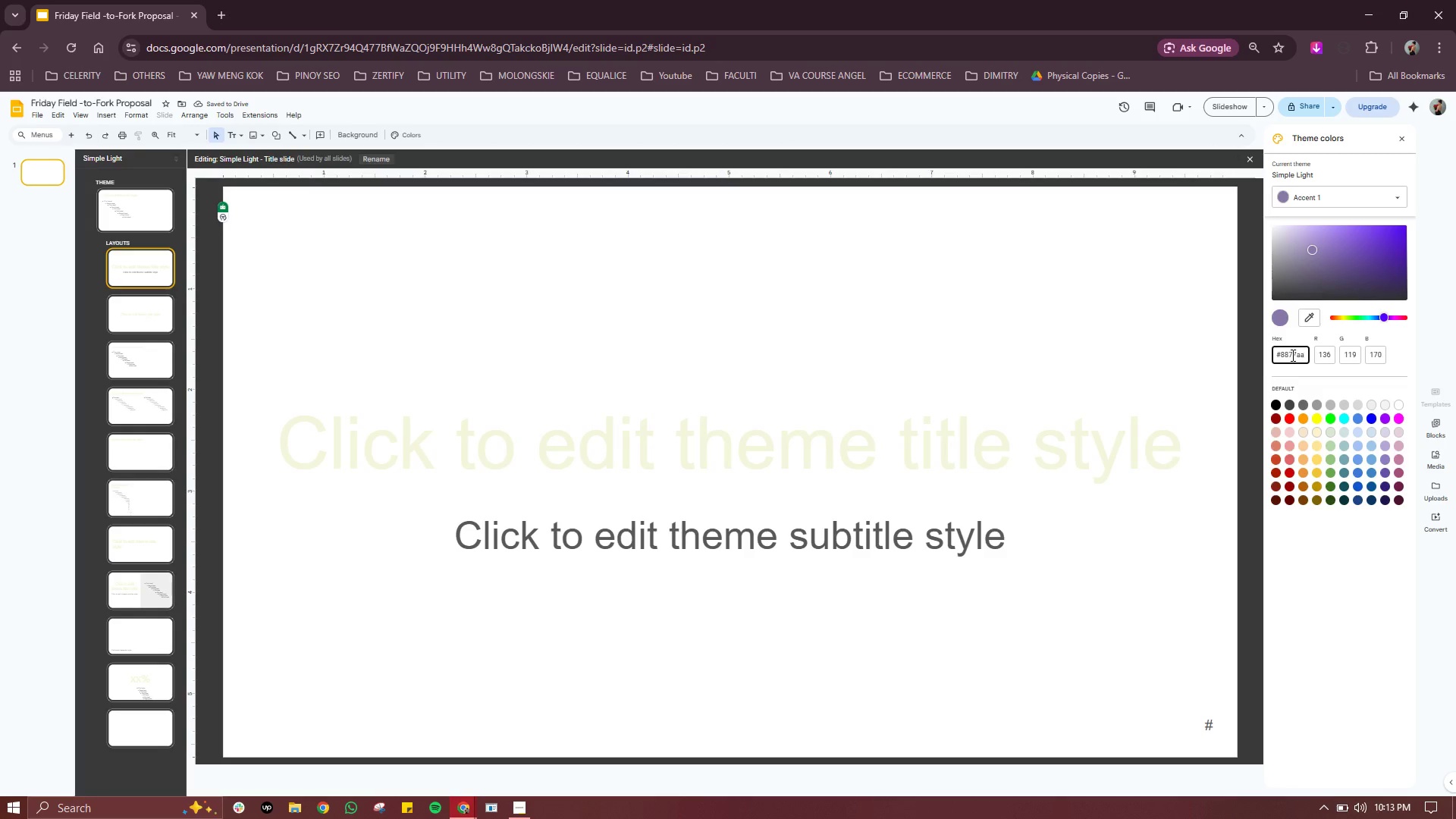 
double_click([1291, 355])
 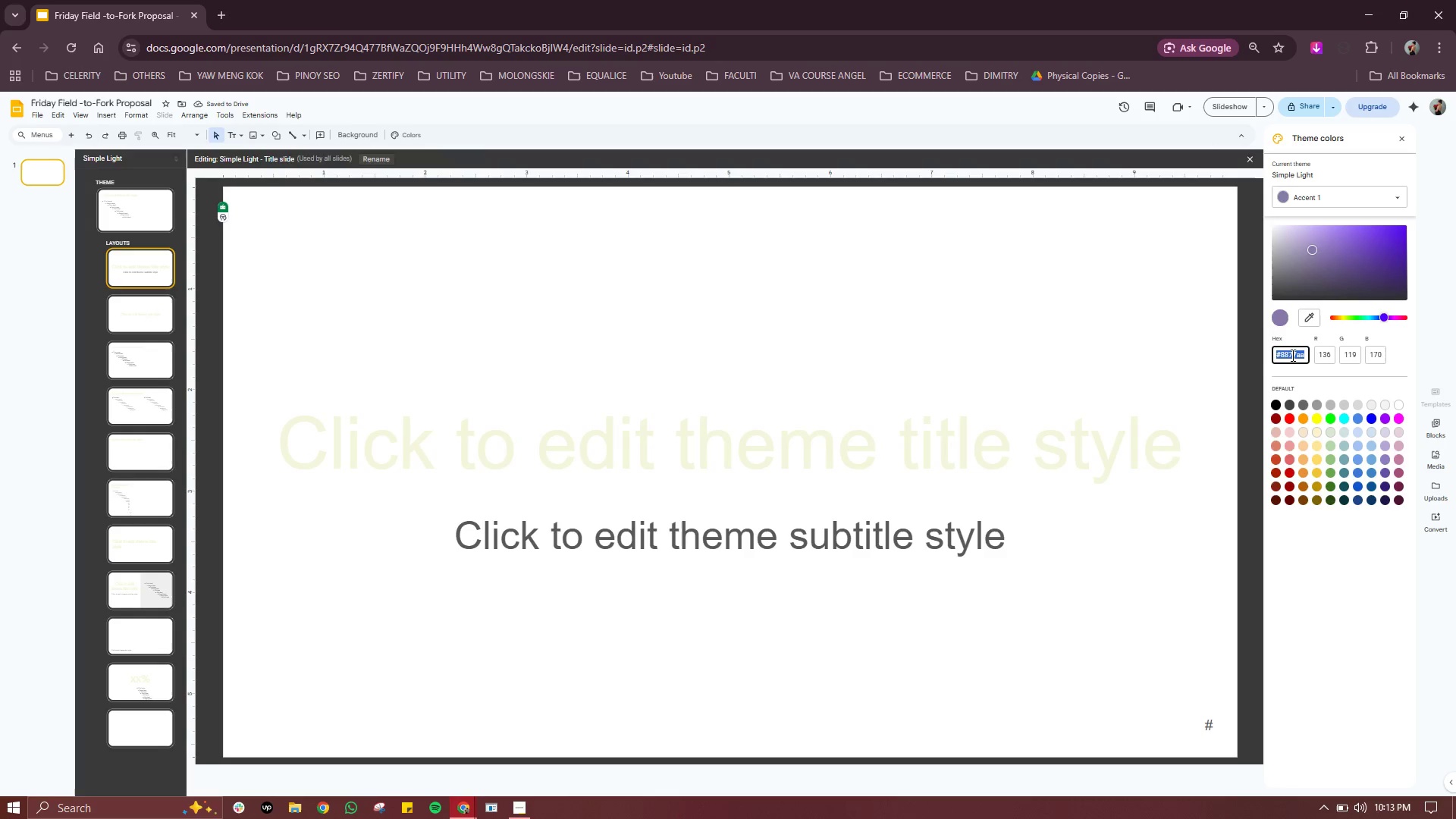 
triple_click([1291, 355])
 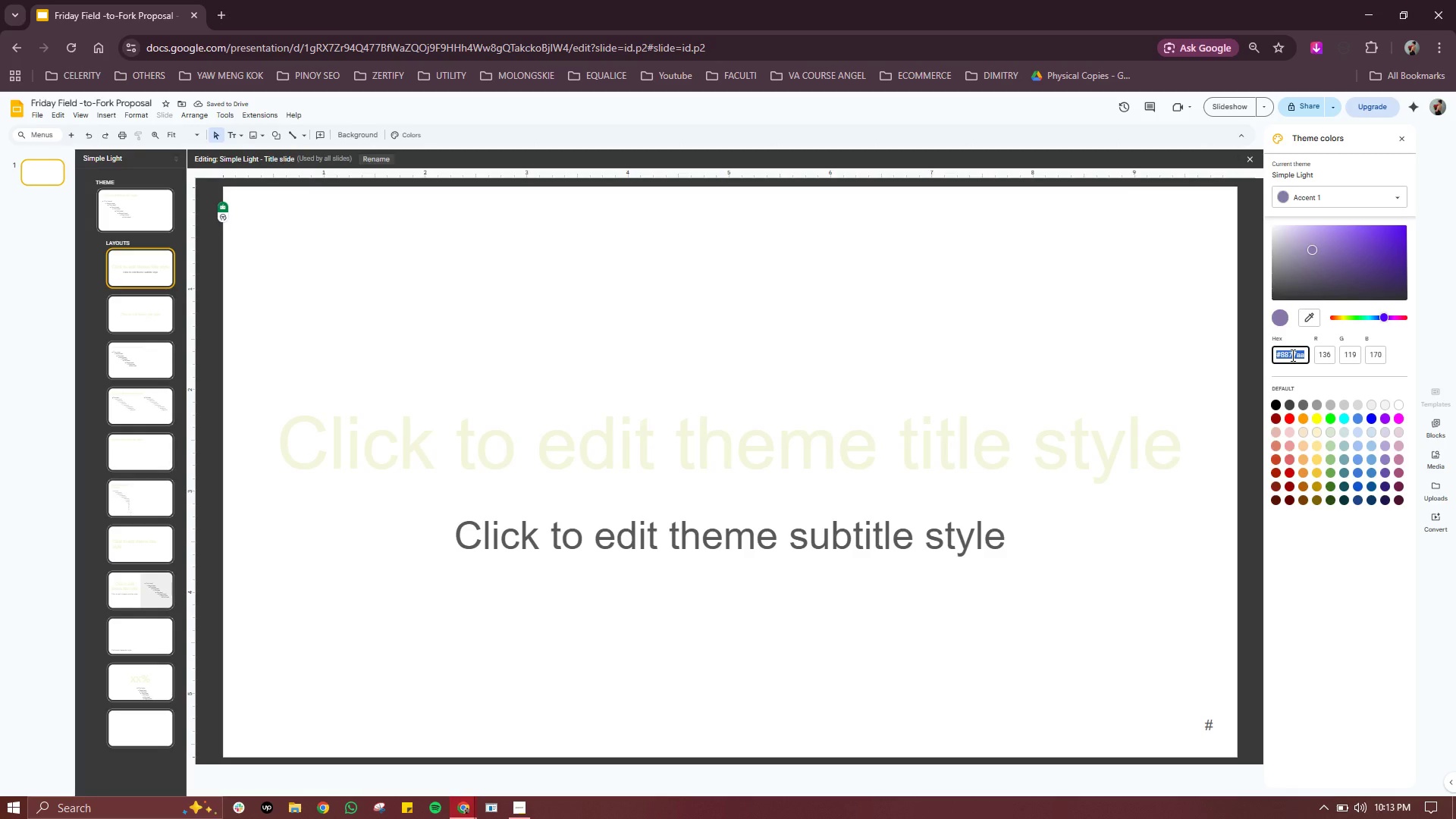 
type(87A9)
 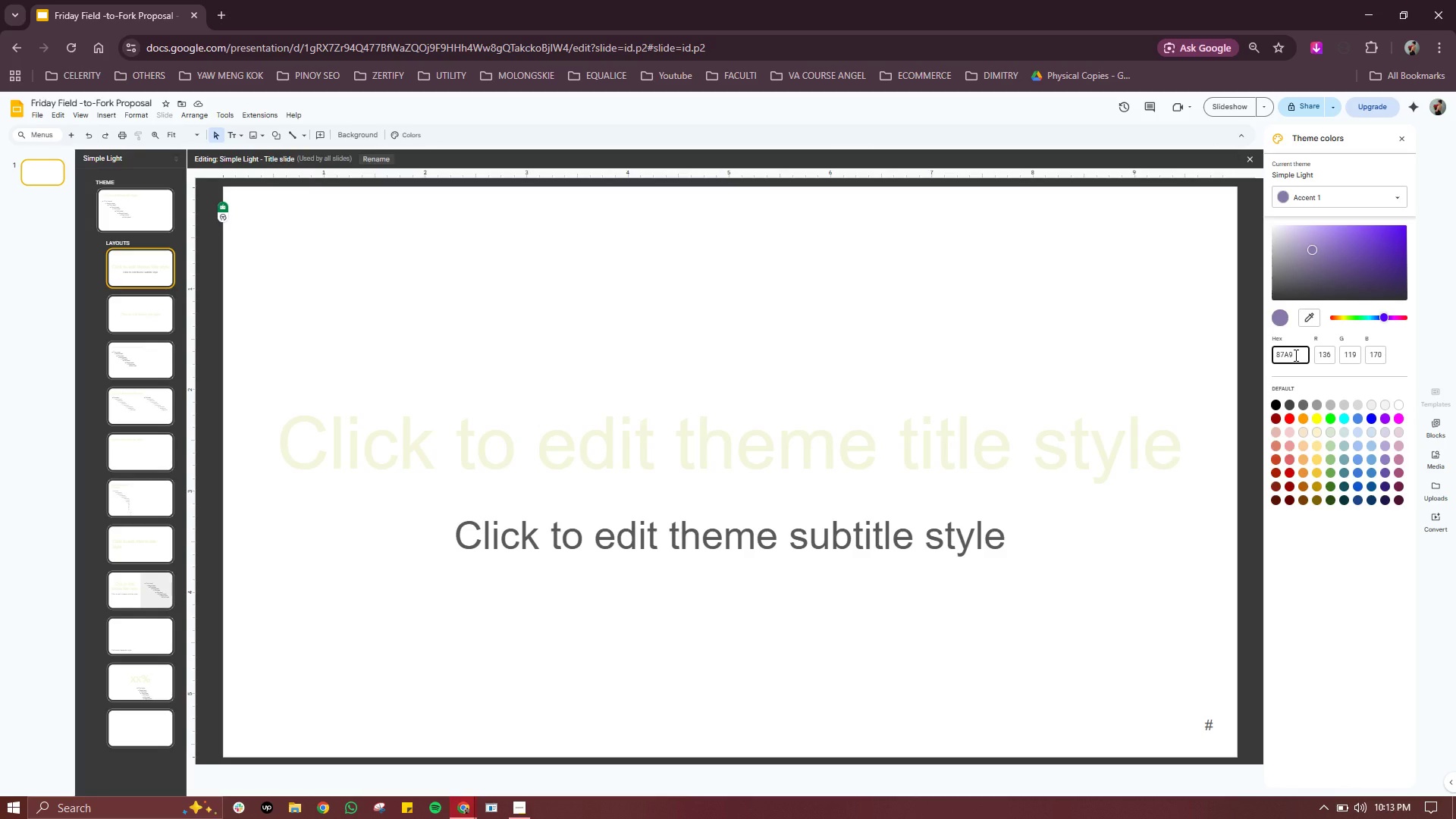 
type(6B)
 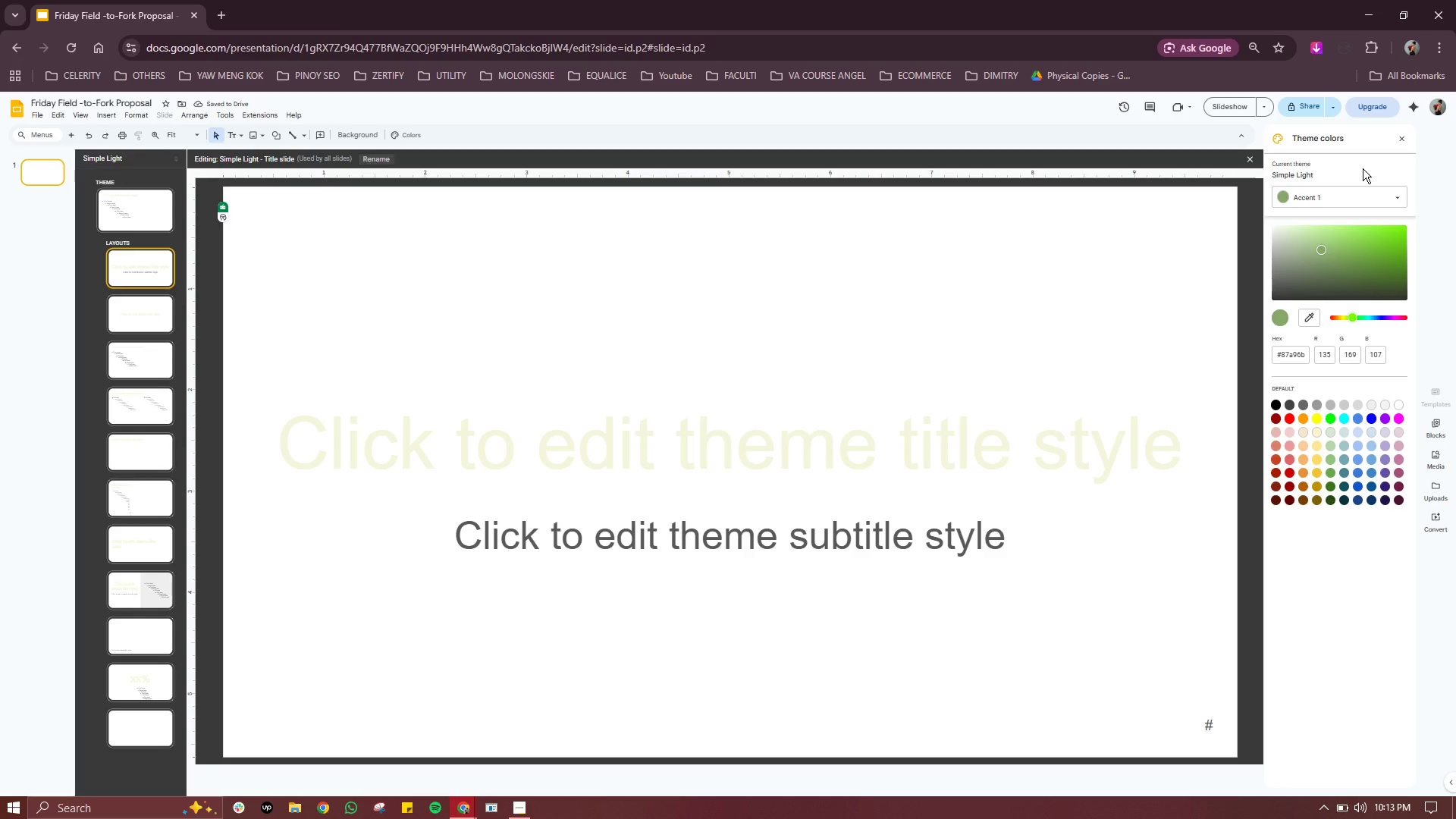 
wait(6.66)
 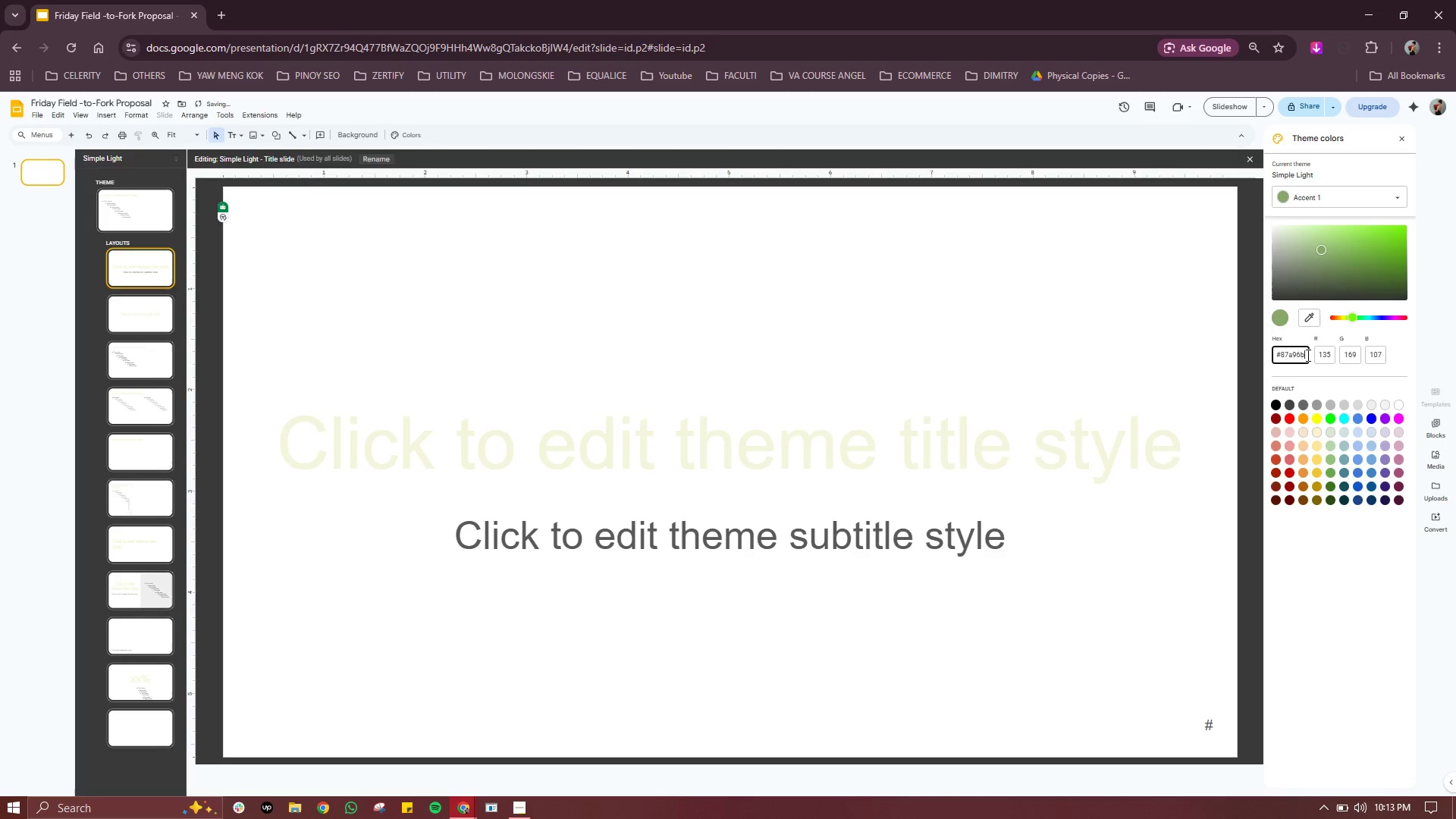 
mouse_move([1402, 140])
 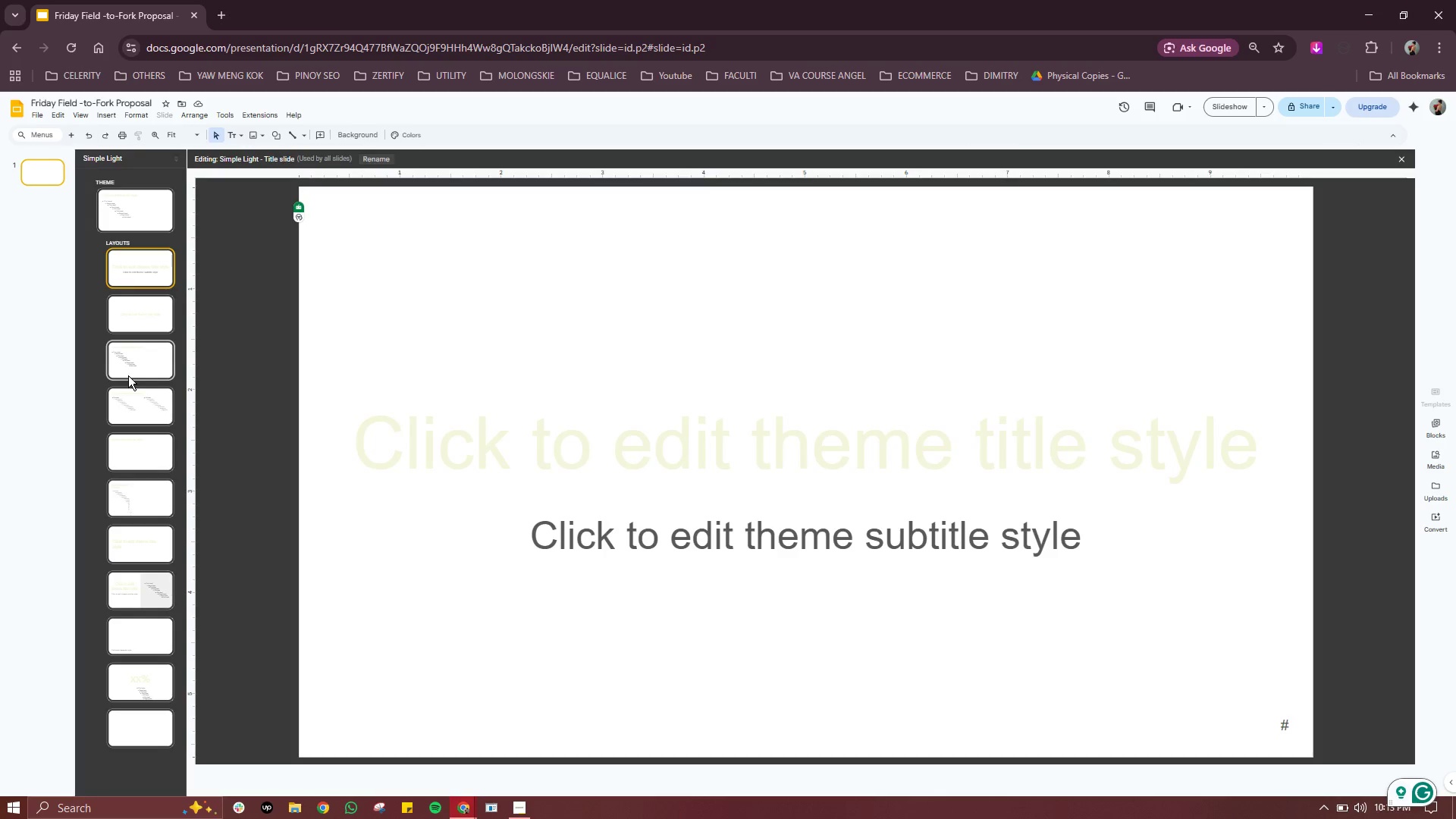 
wait(8.92)
 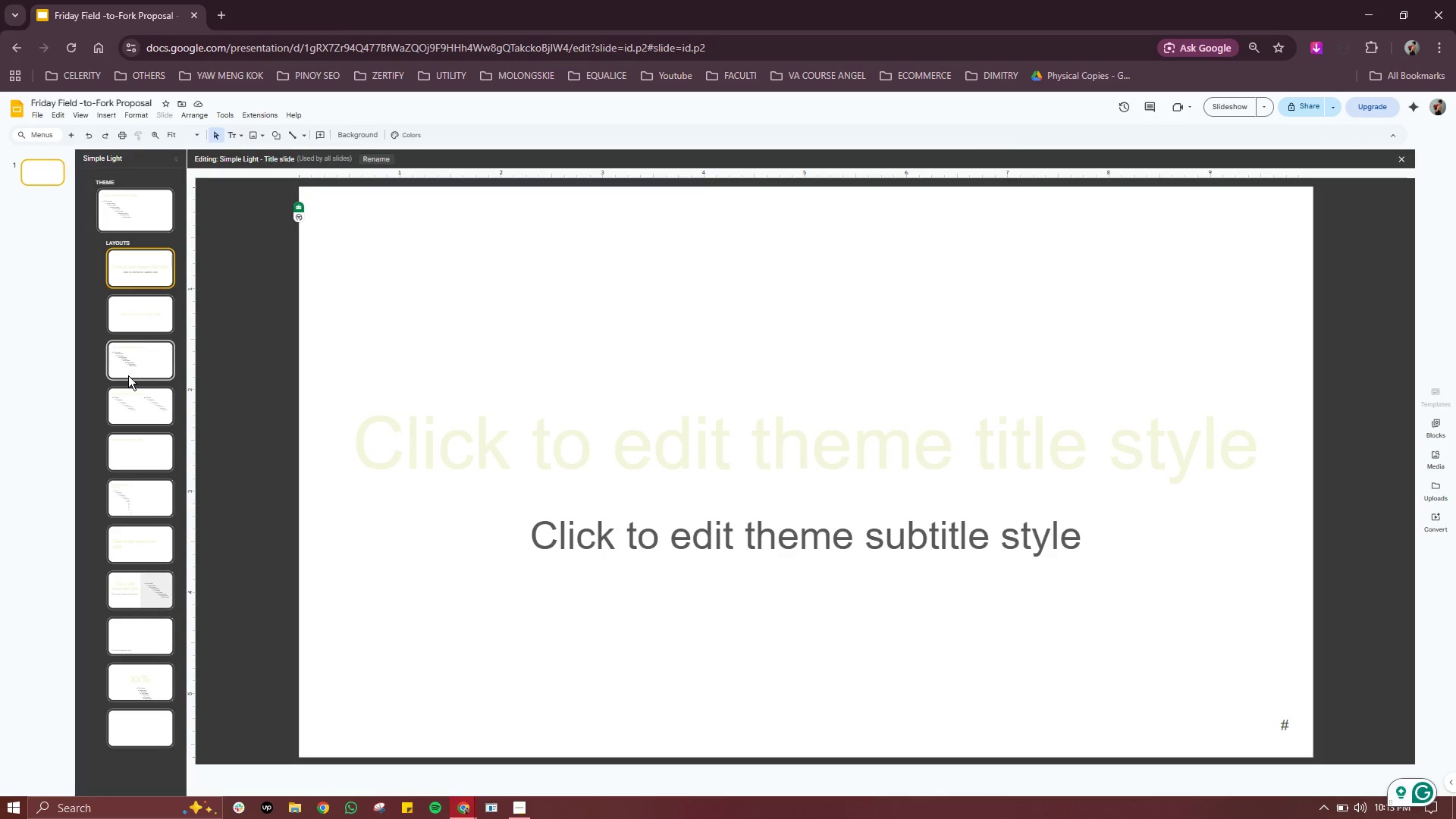 
left_click([147, 635])
 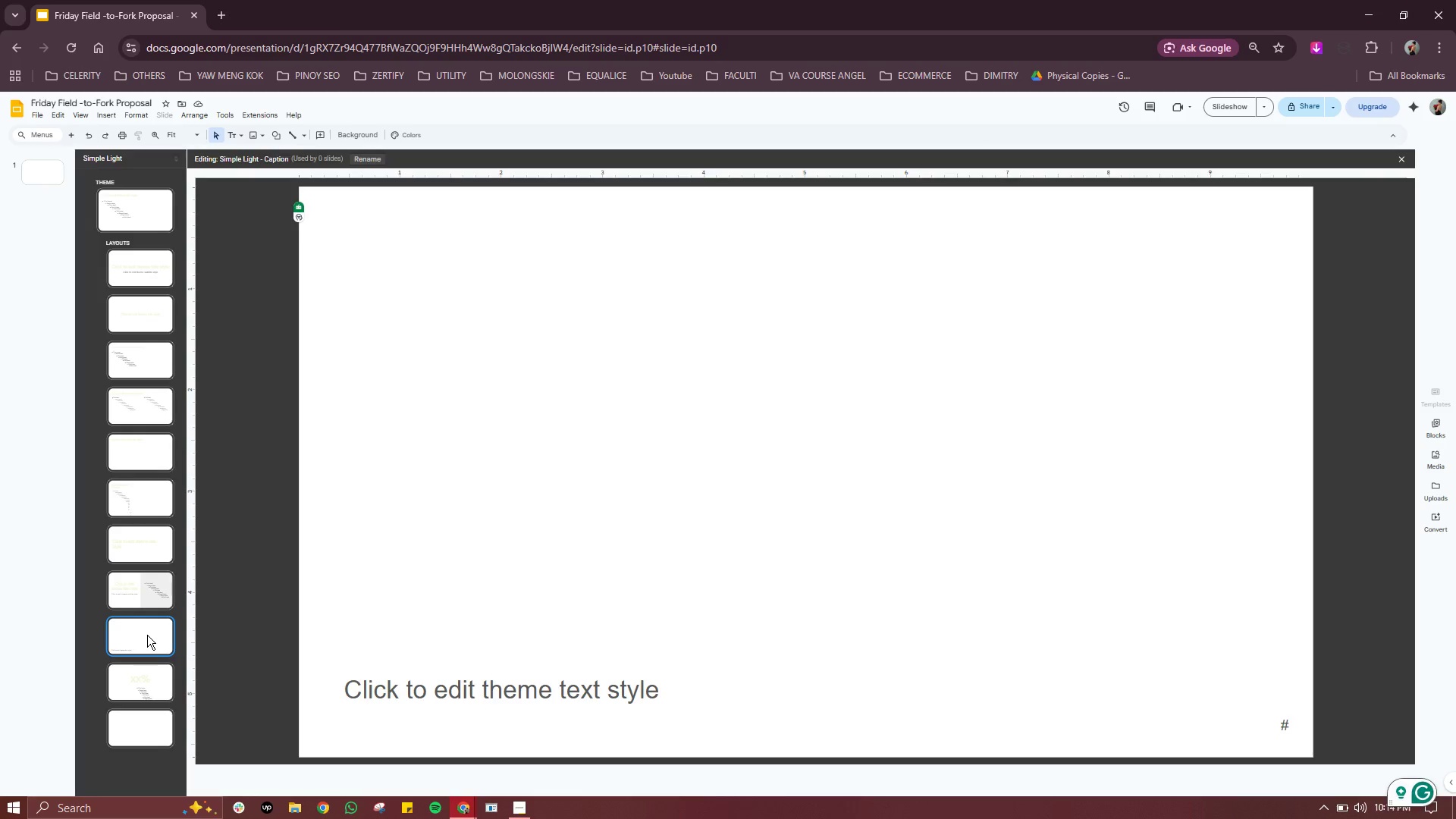 
right_click([147, 635])
 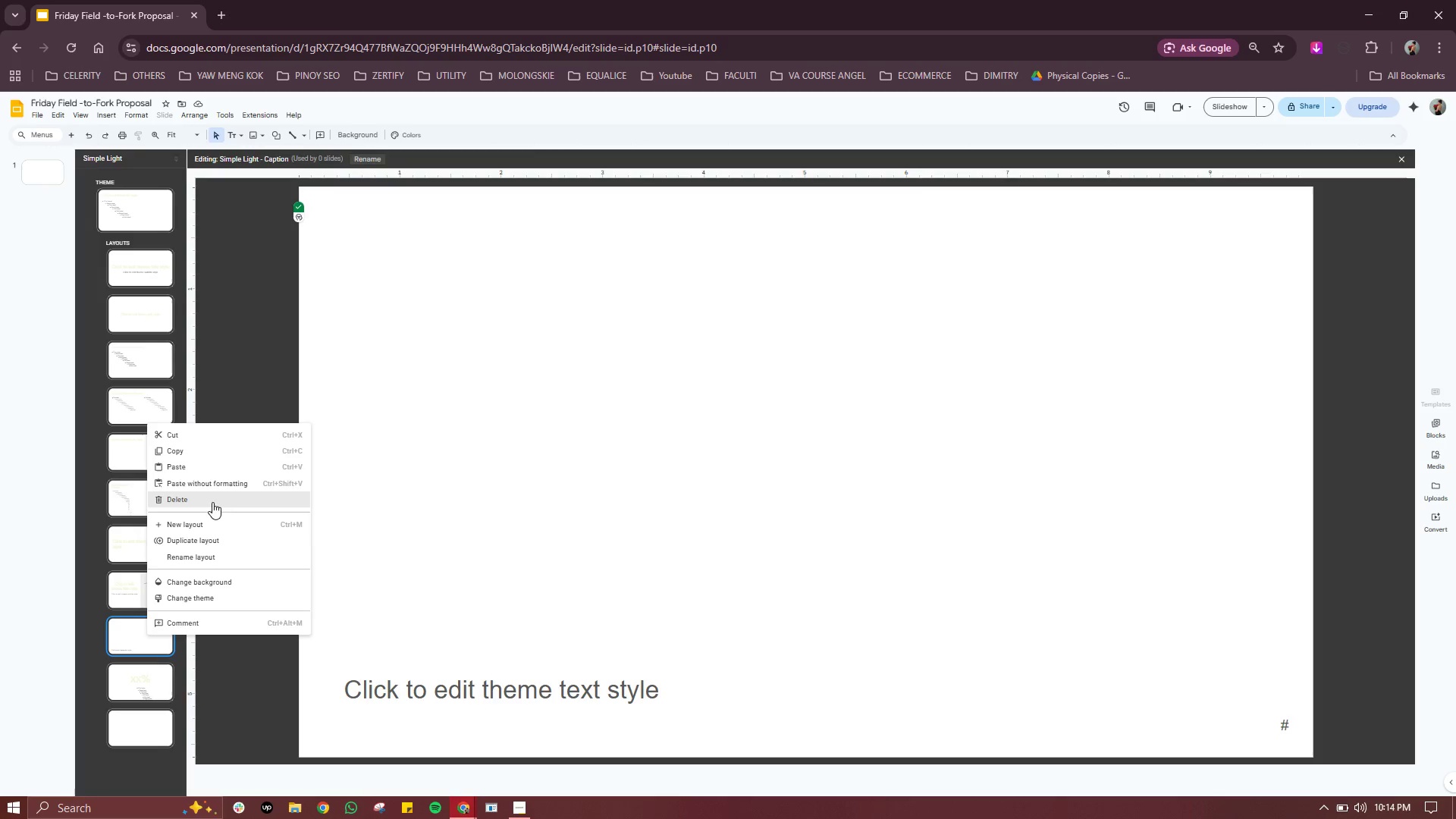 
right_click([156, 637])
 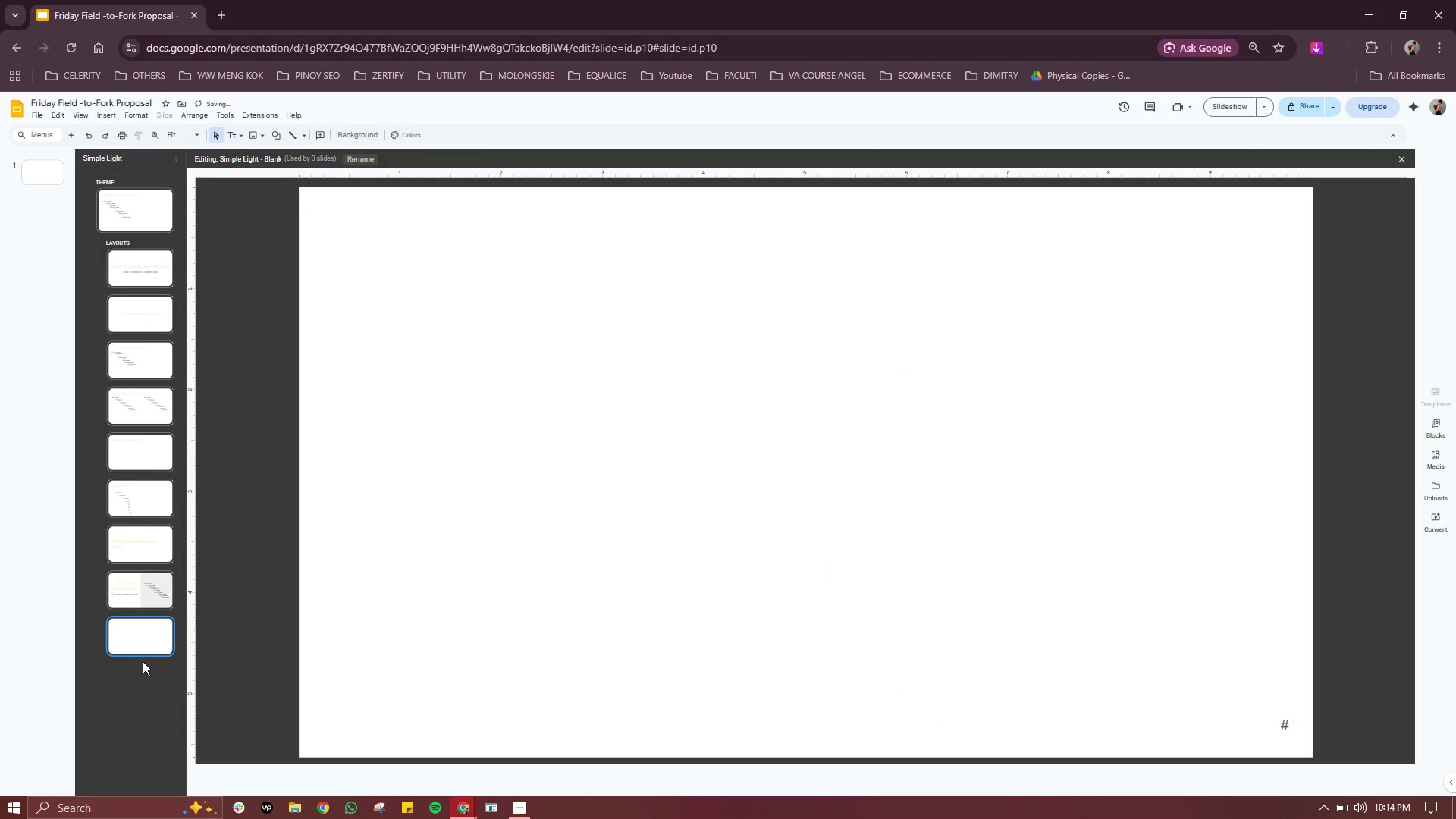 
right_click([151, 636])
 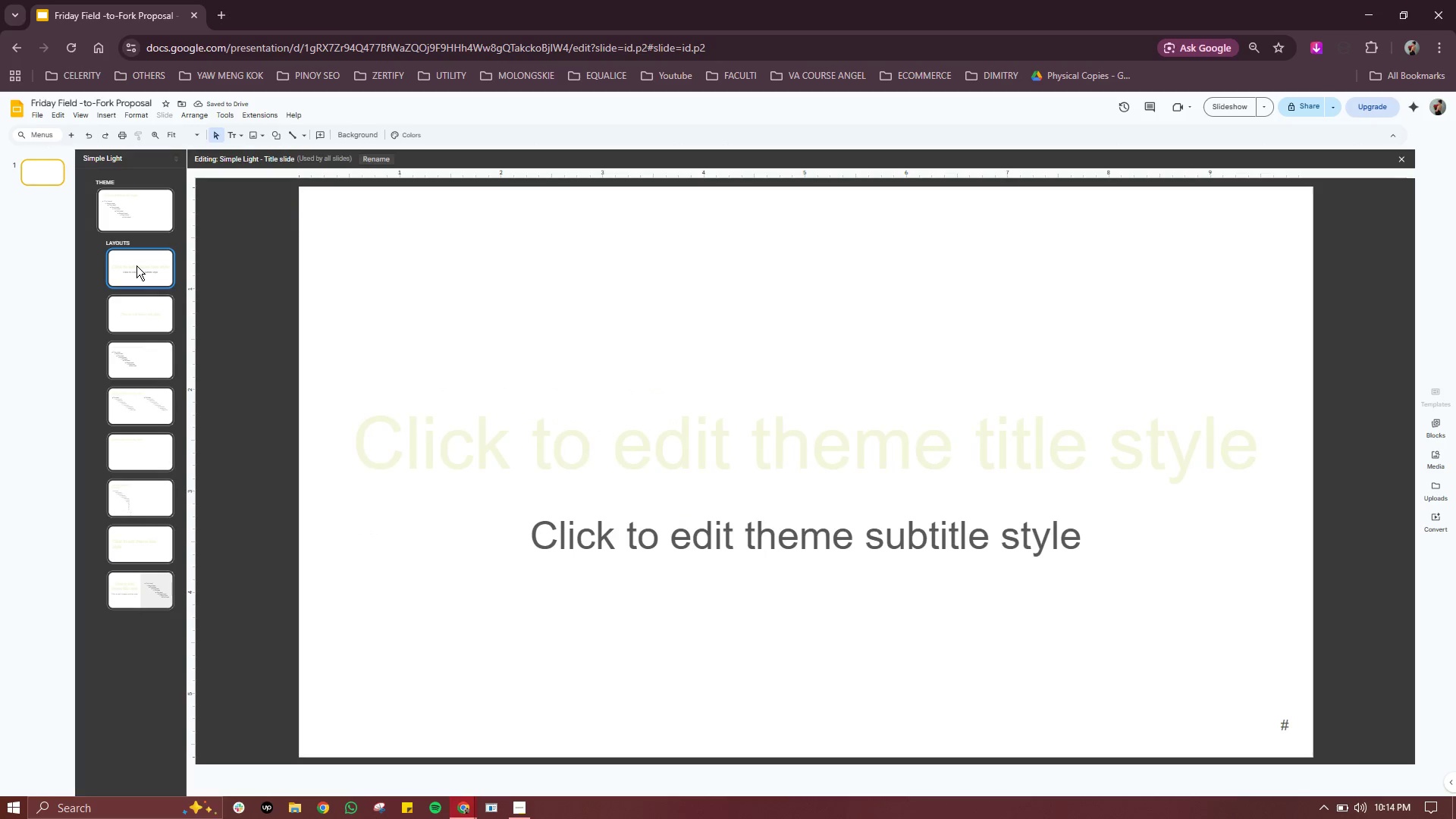 
wait(10.73)
 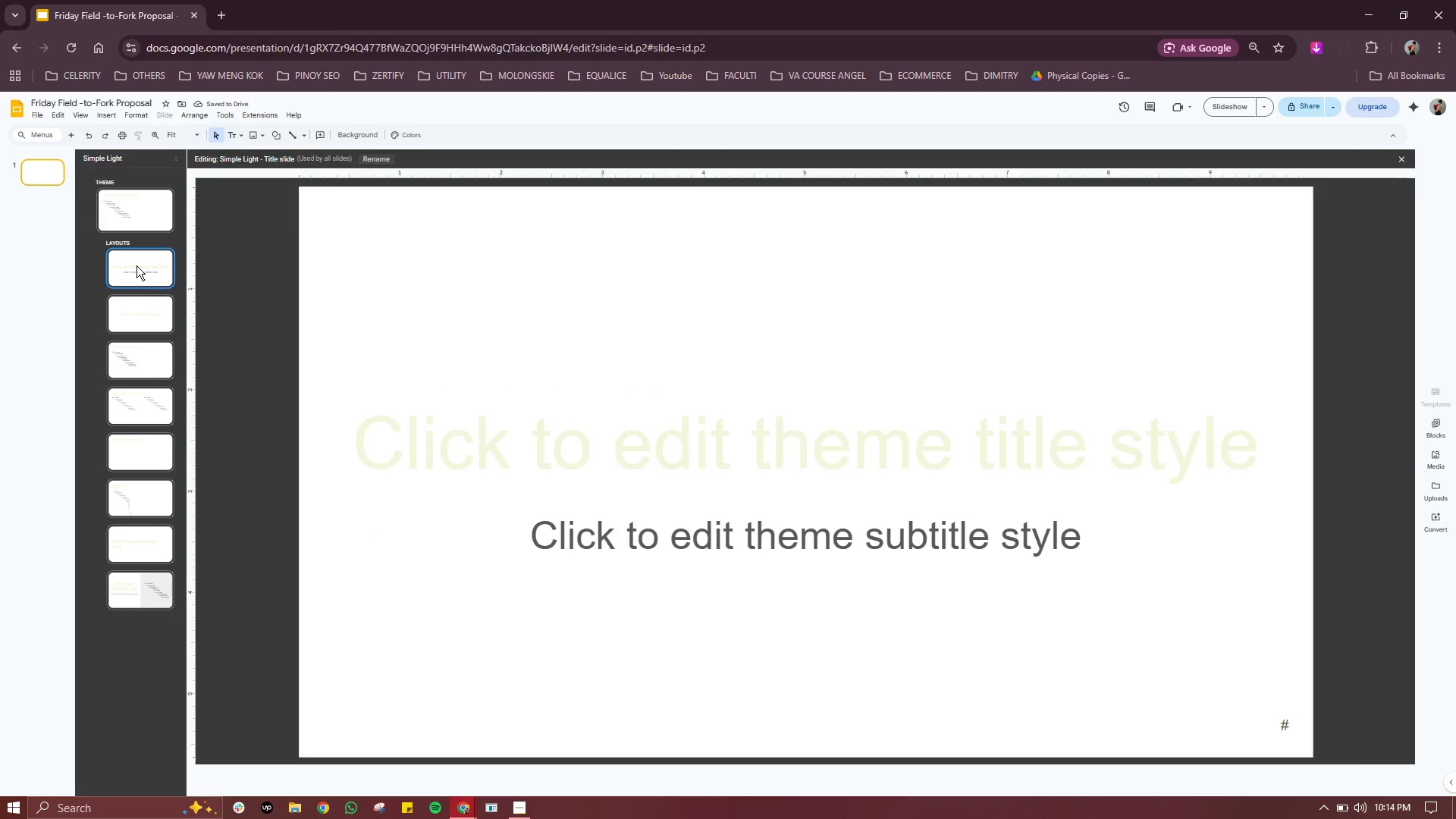 
double_click([856, 463])
 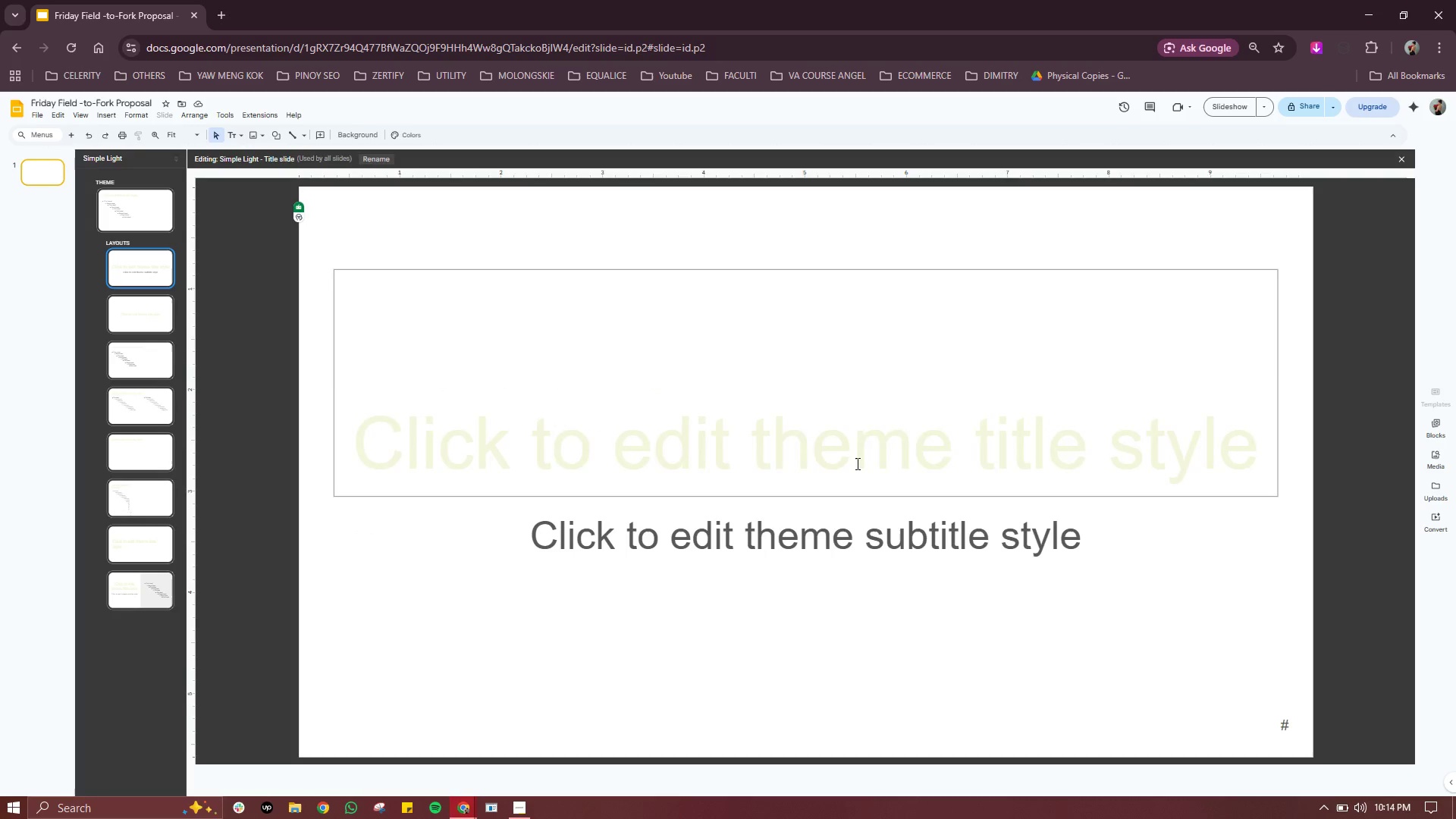 
triple_click([856, 463])
 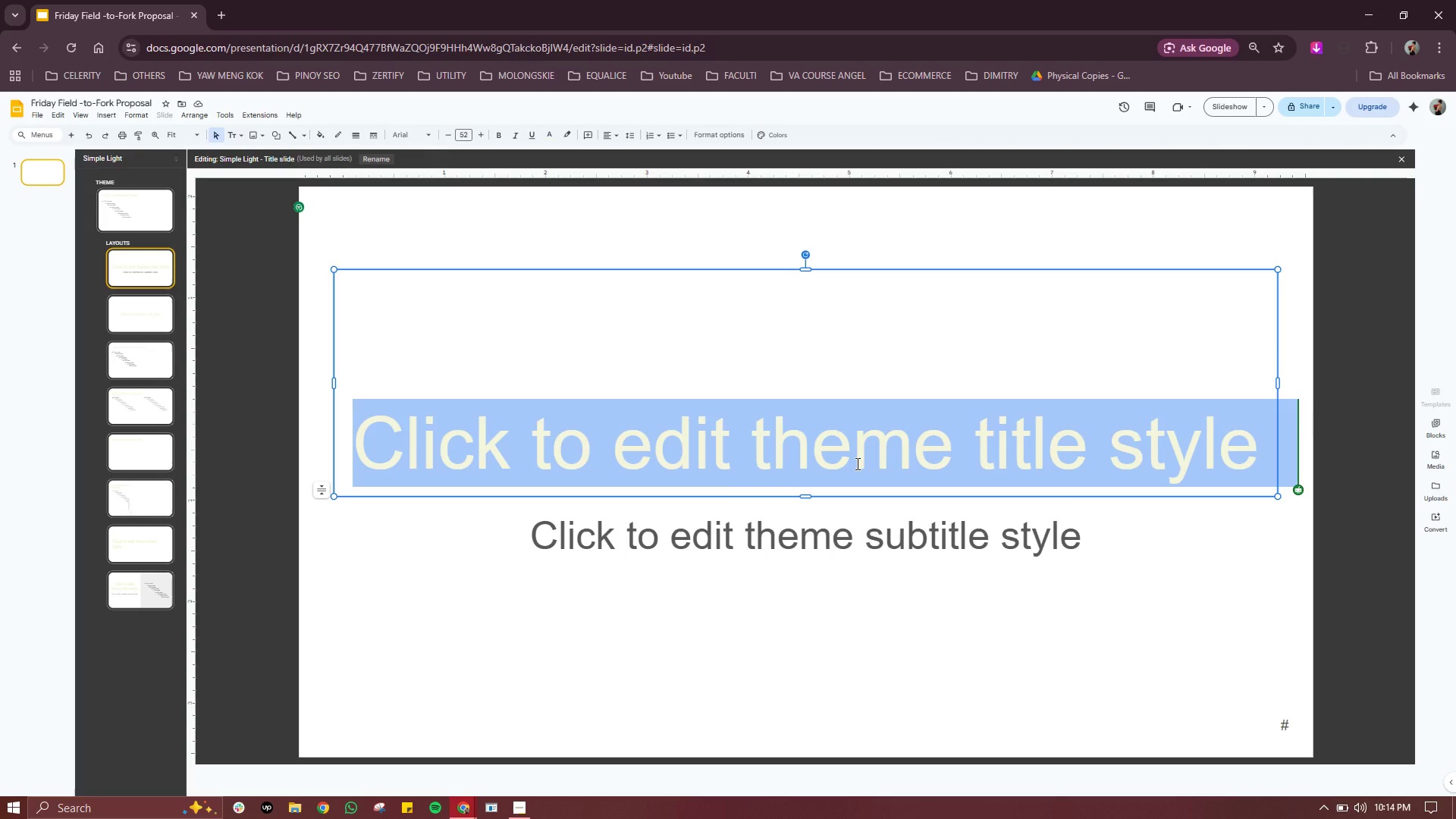 
key(F)
 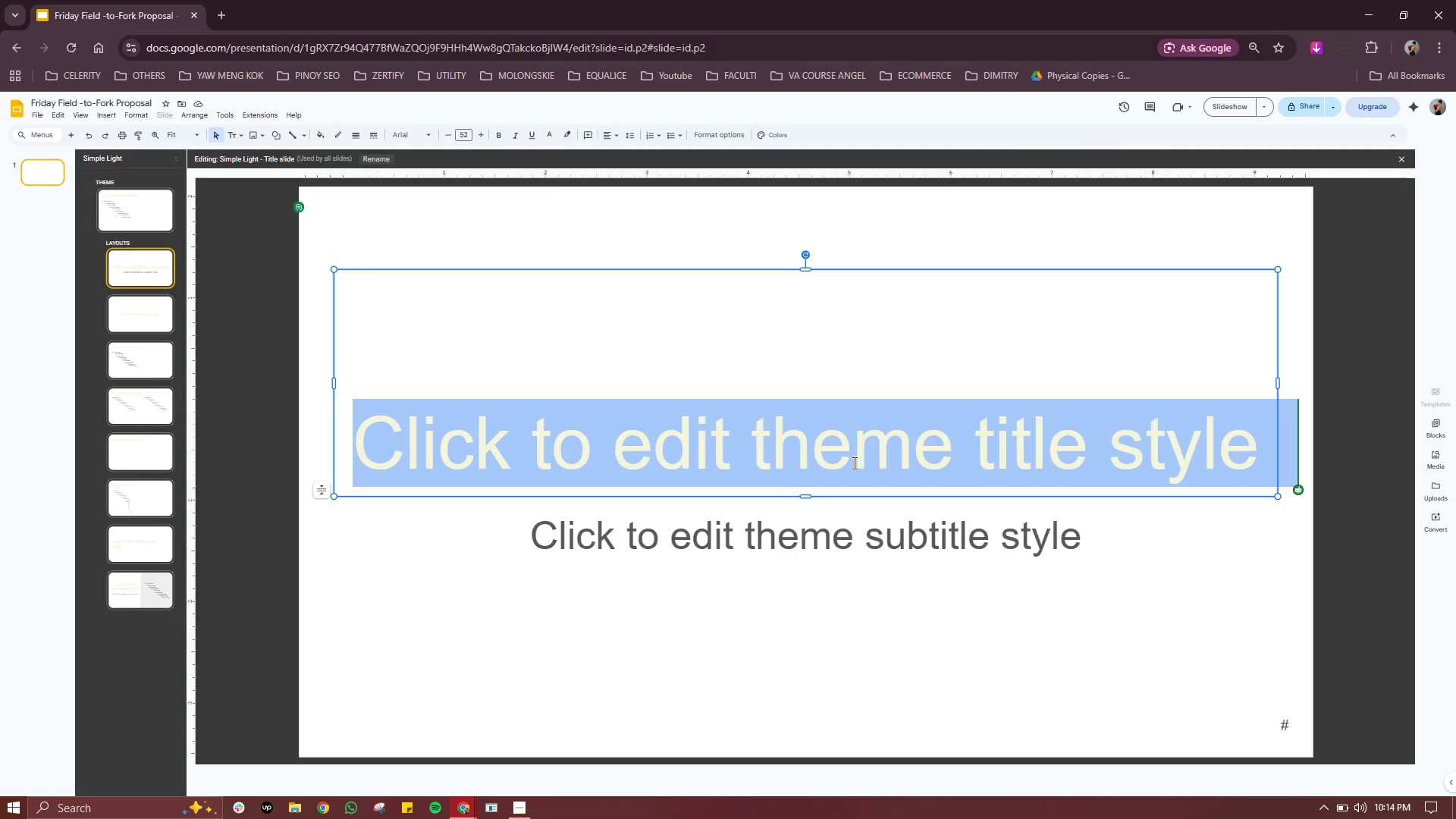 
double_click([852, 463])
 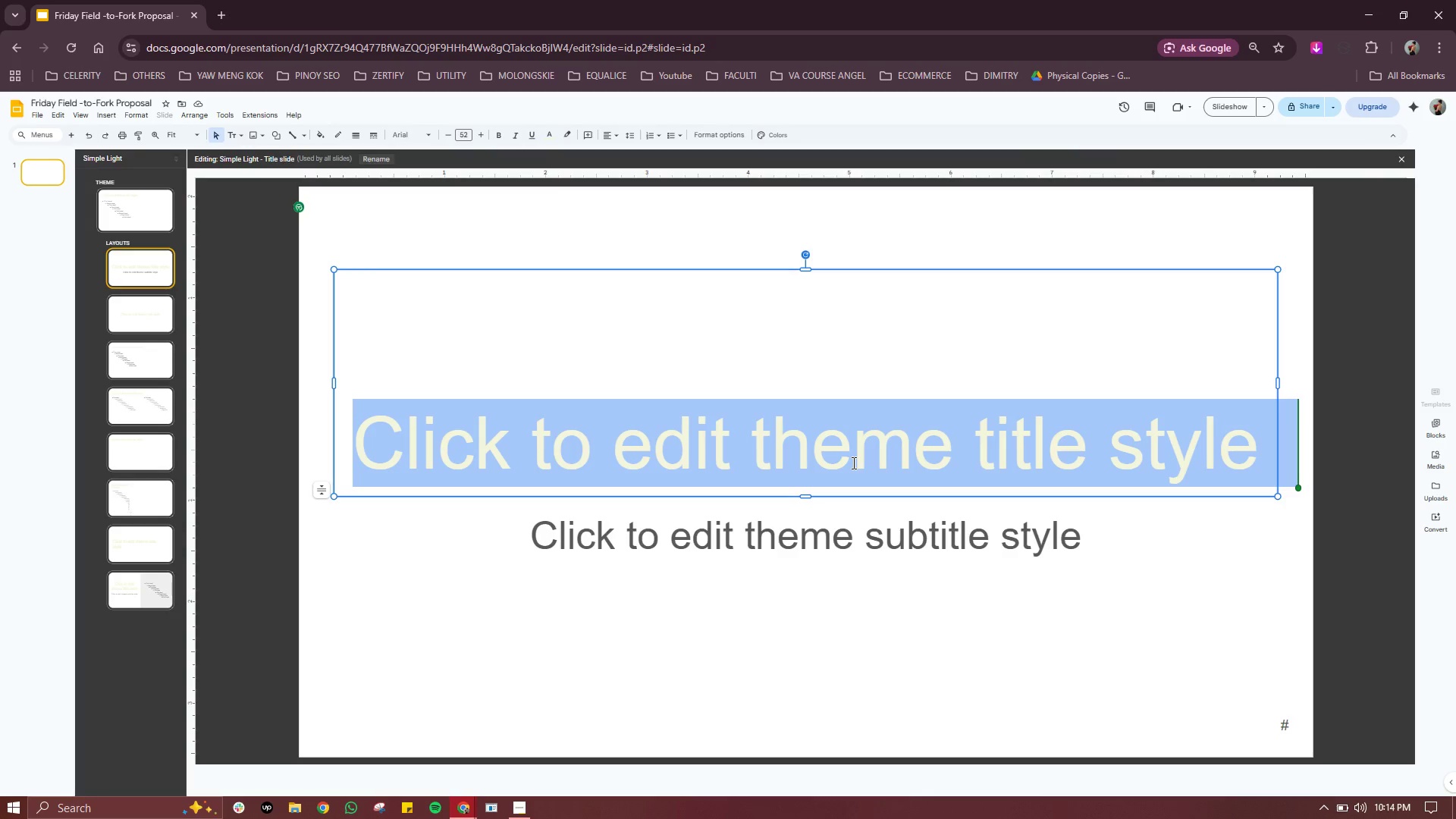 
triple_click([852, 463])
 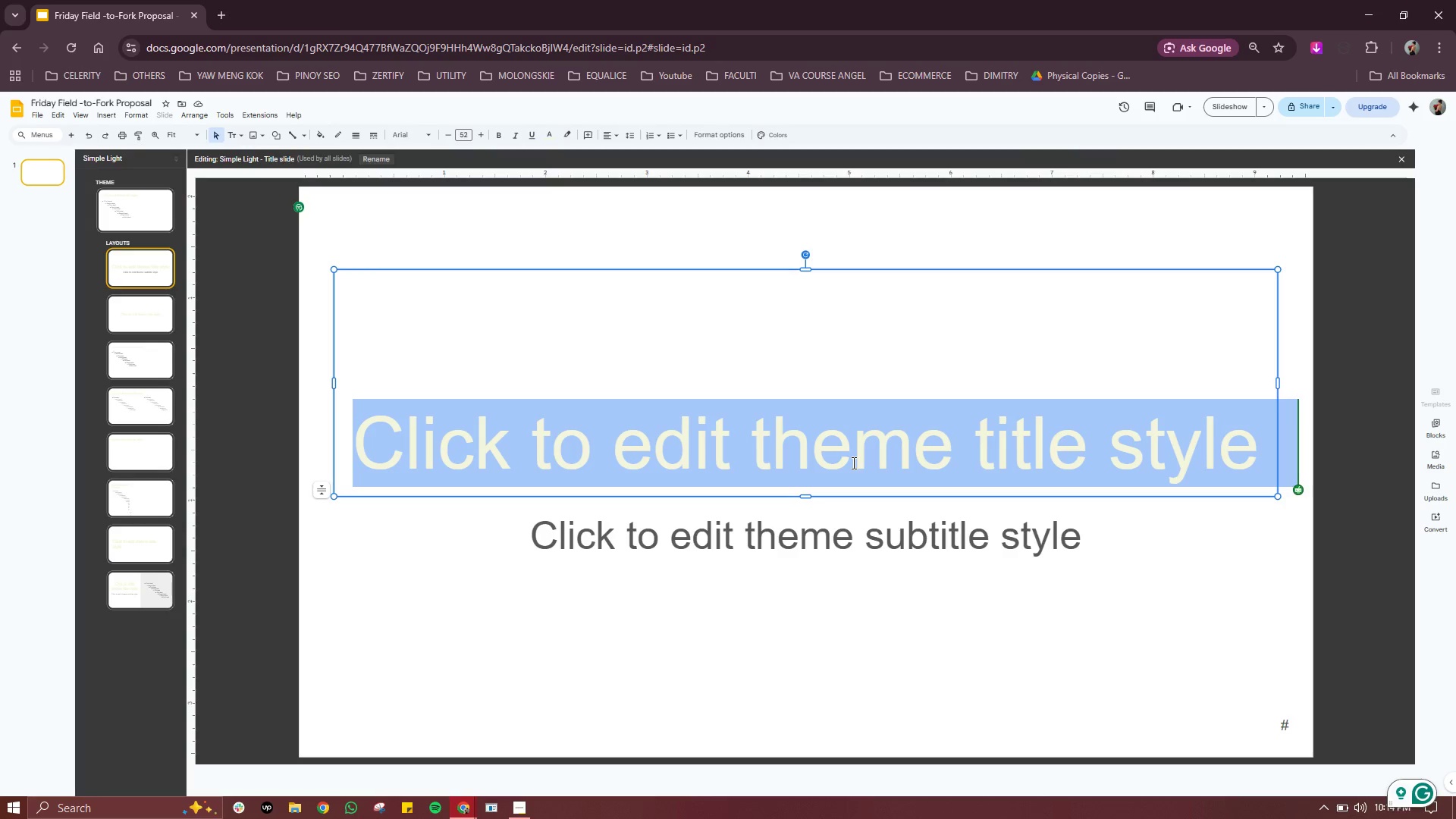 
key(F)
 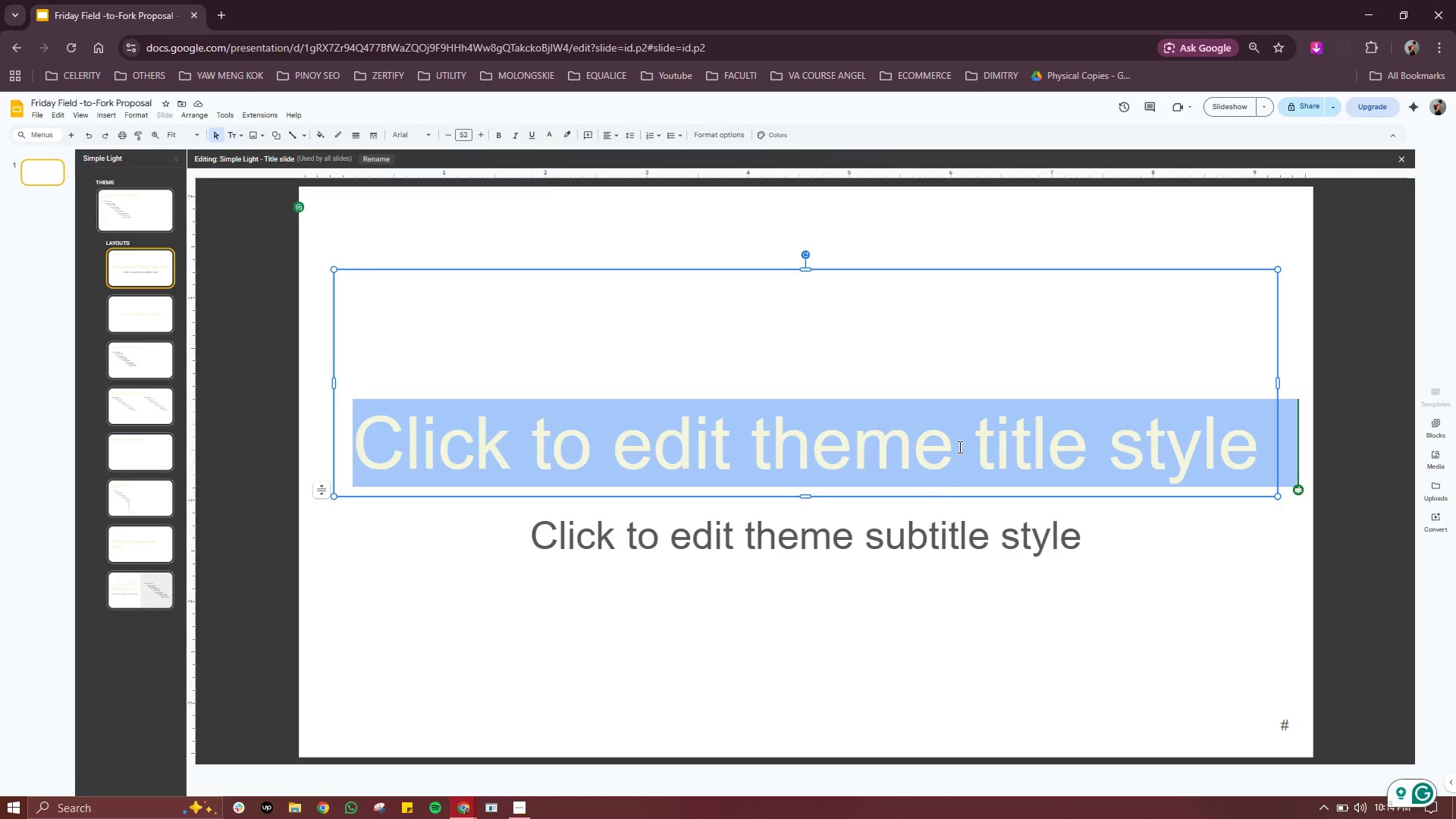 
double_click([967, 338])
 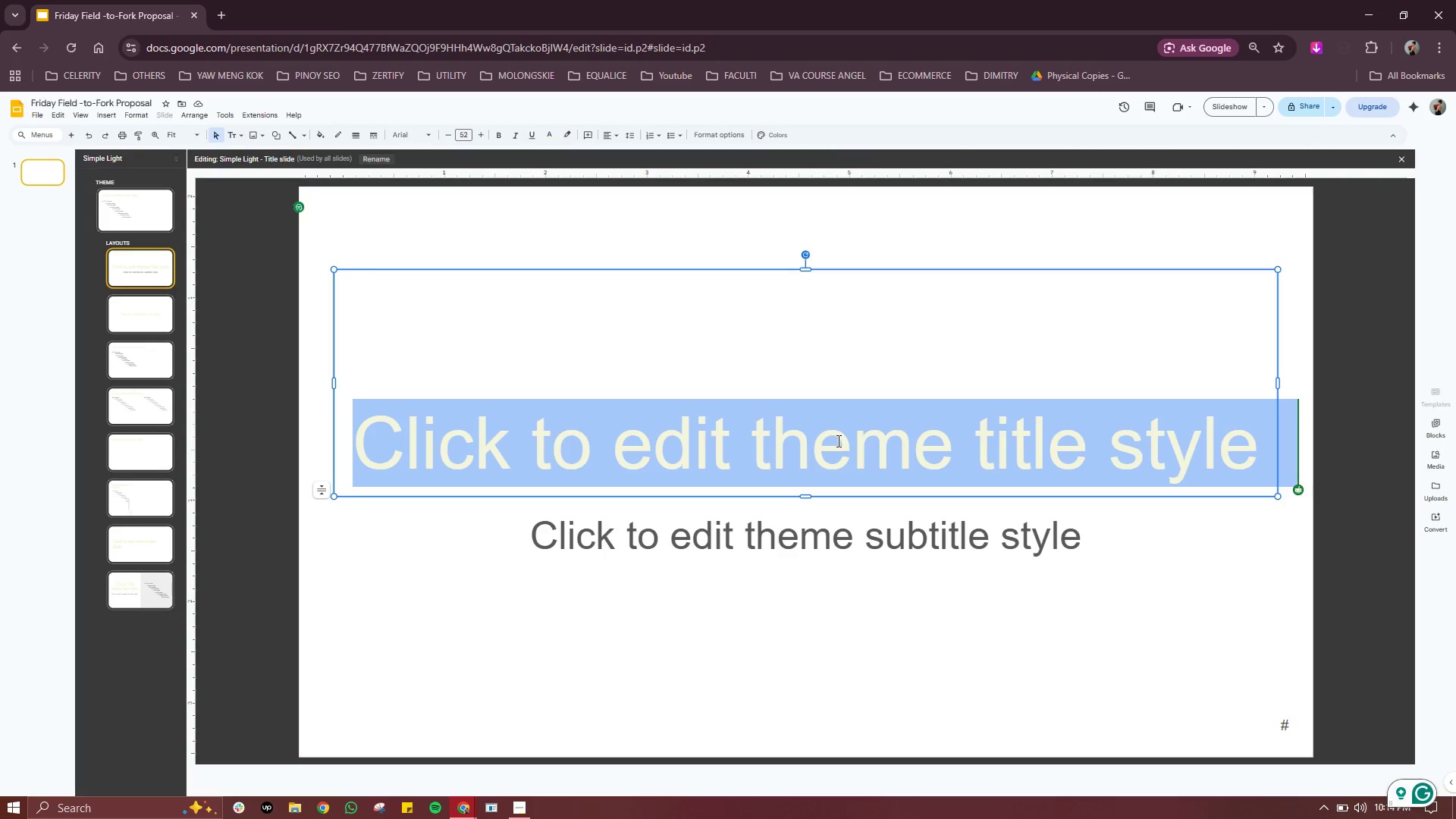 
double_click([837, 441])
 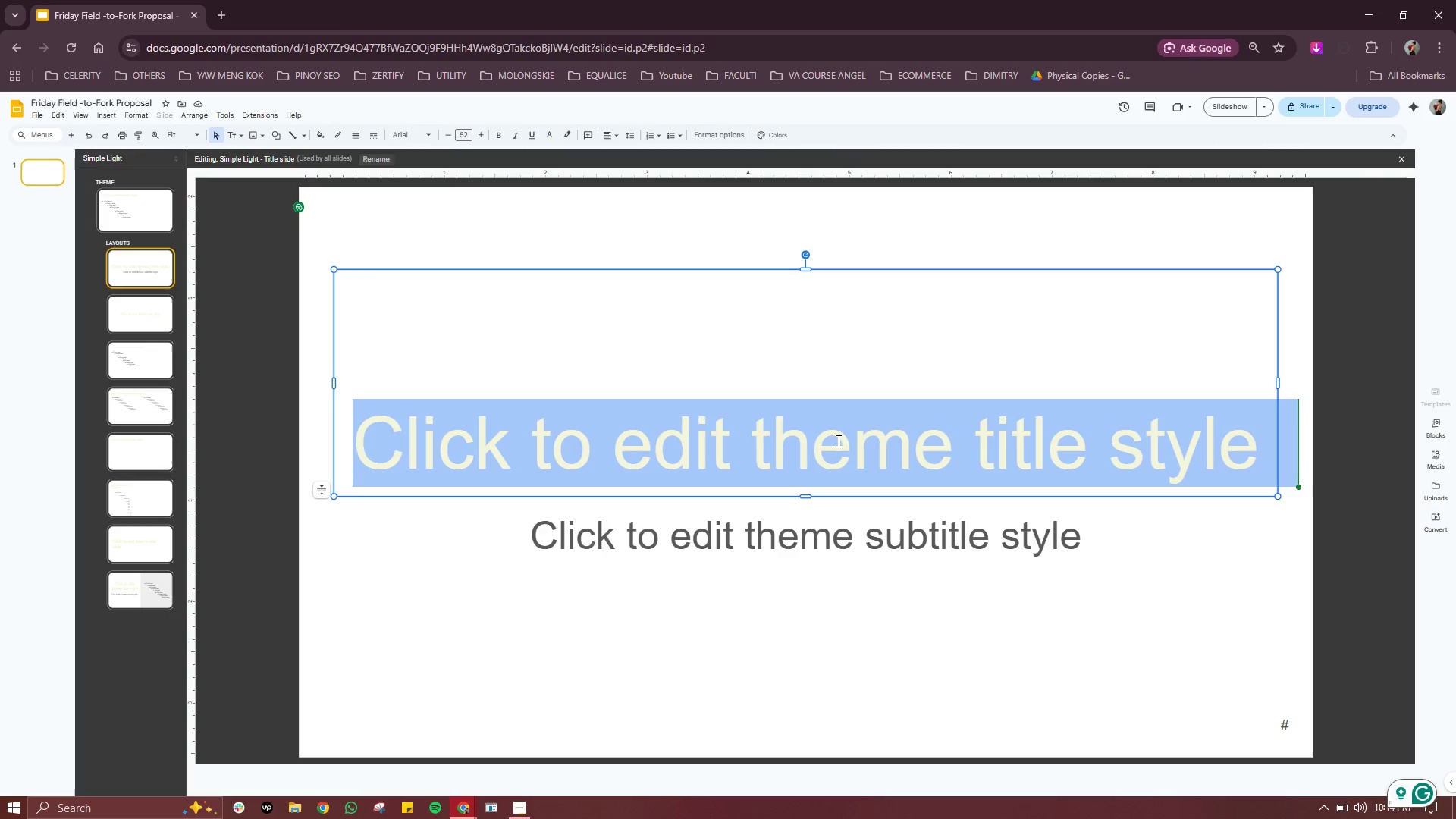 
triple_click([837, 441])
 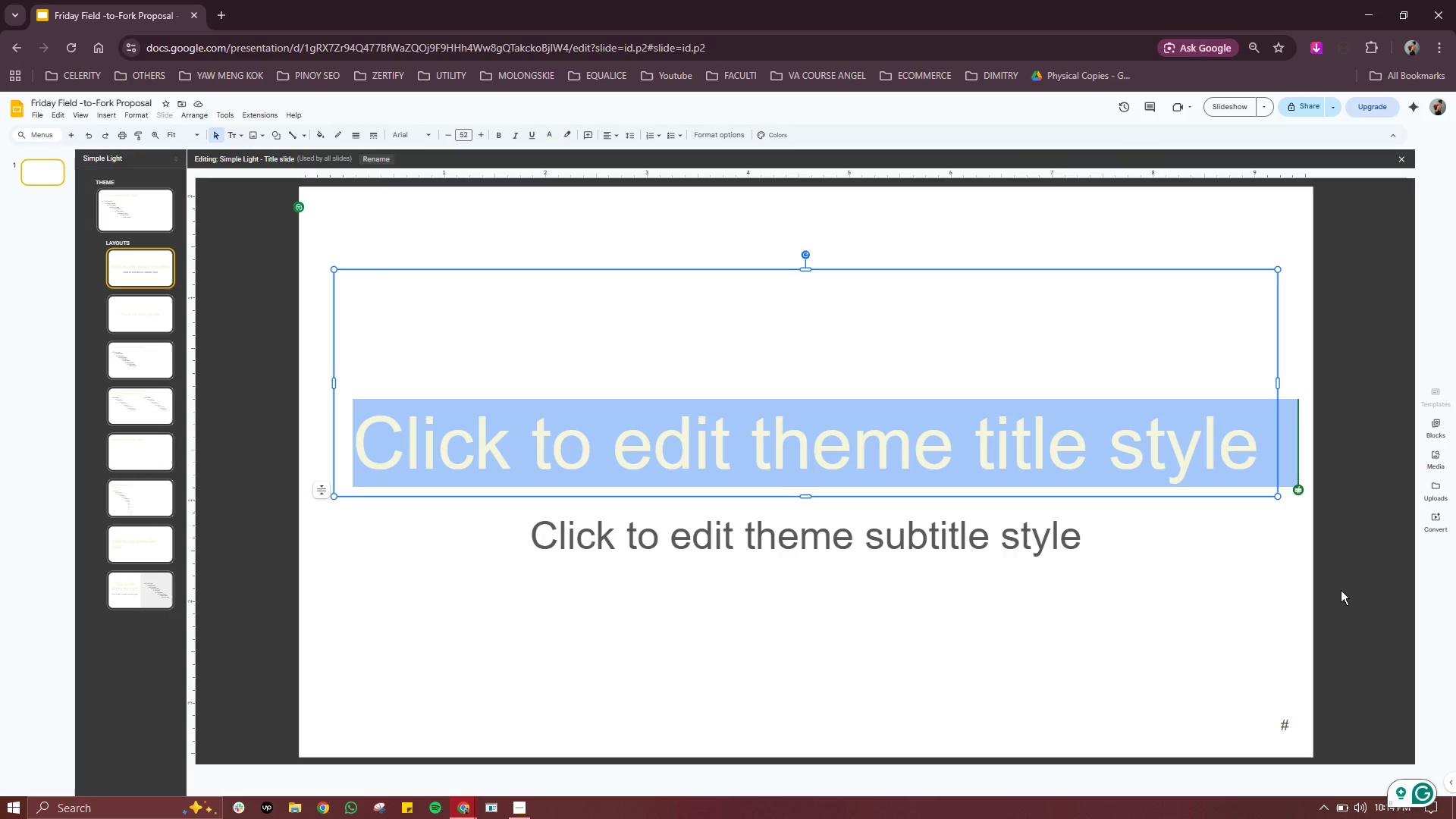 
wait(35.2)
 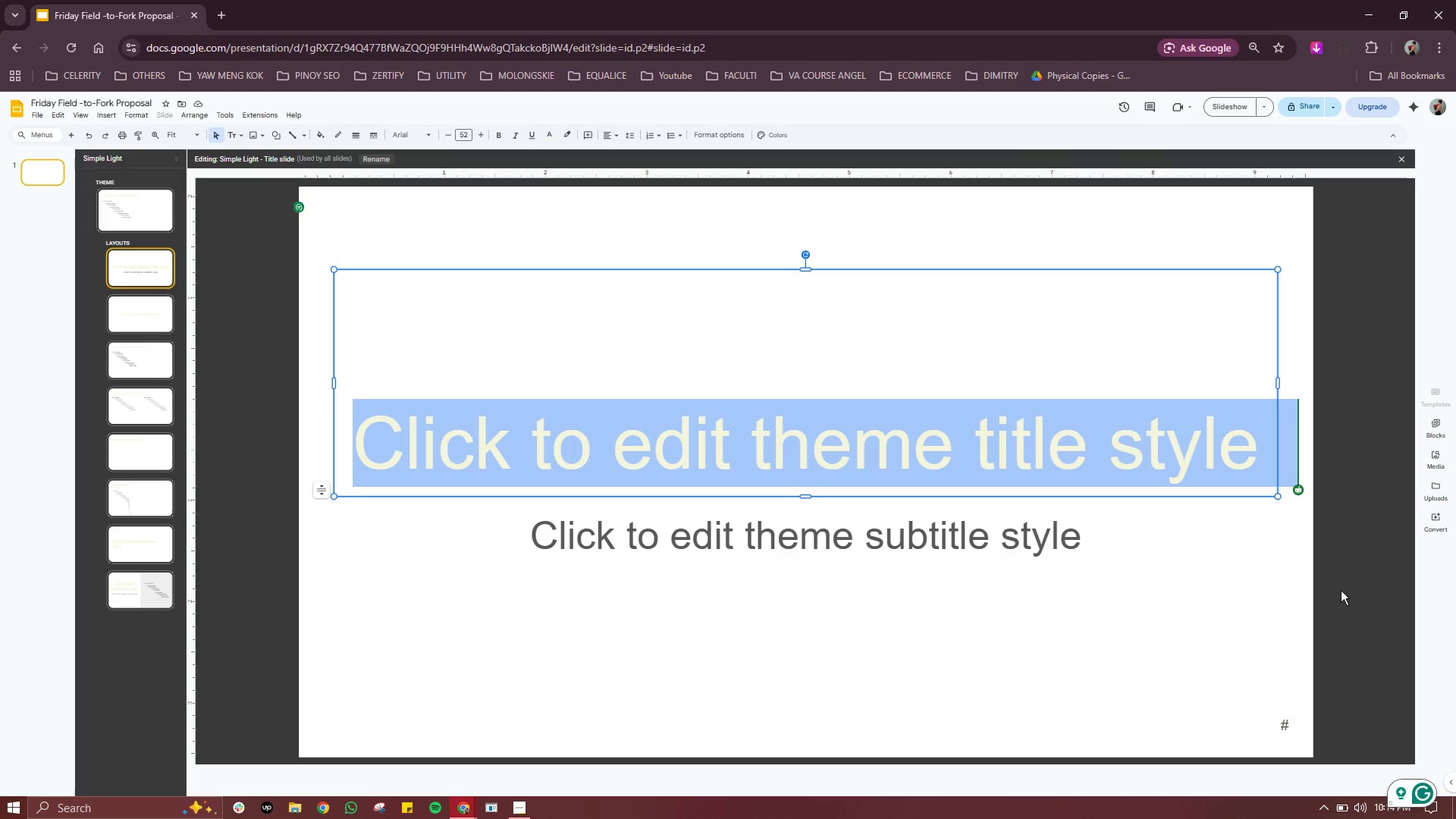 
left_click([774, 130])
 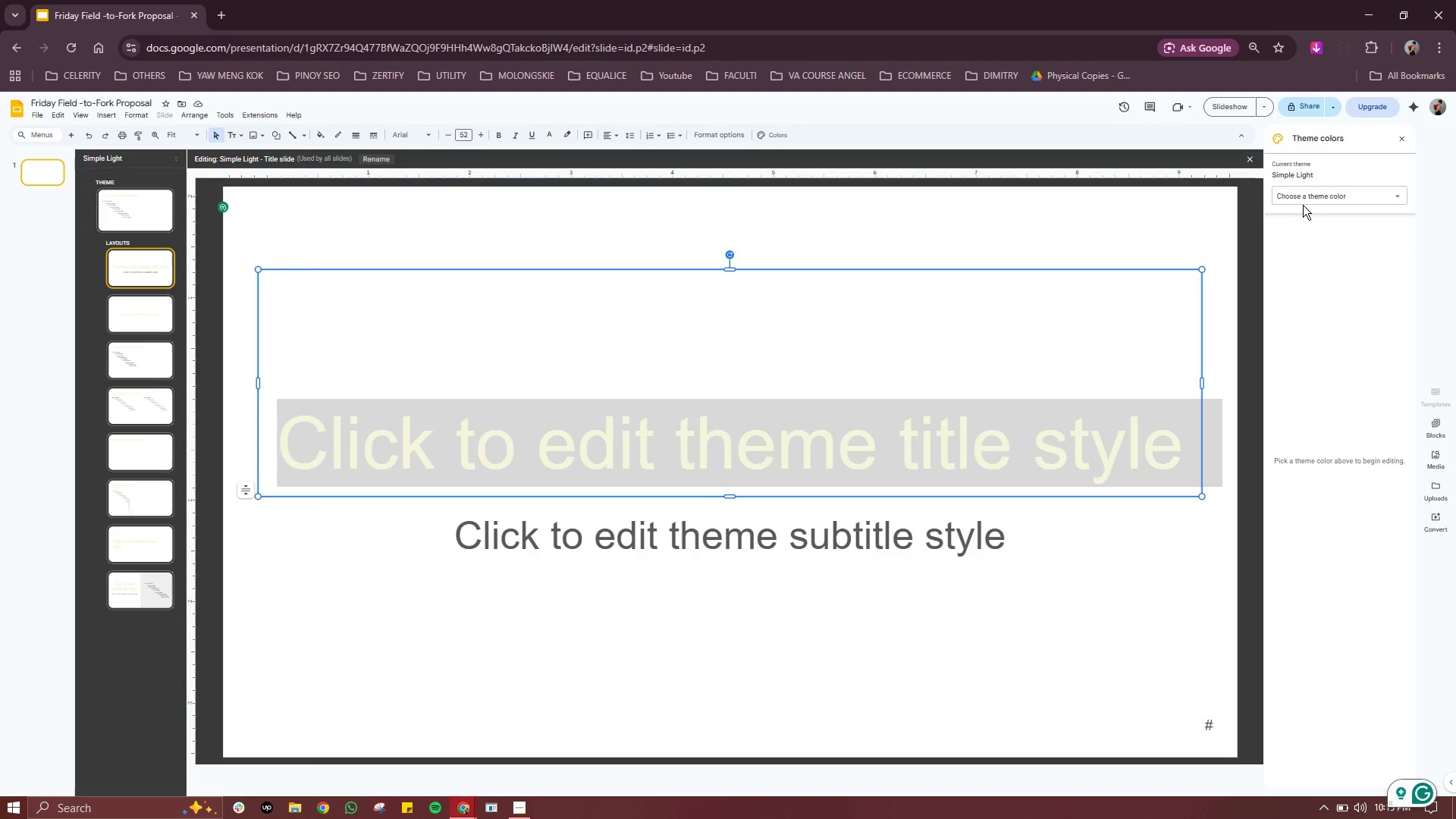 
left_click([1323, 193])
 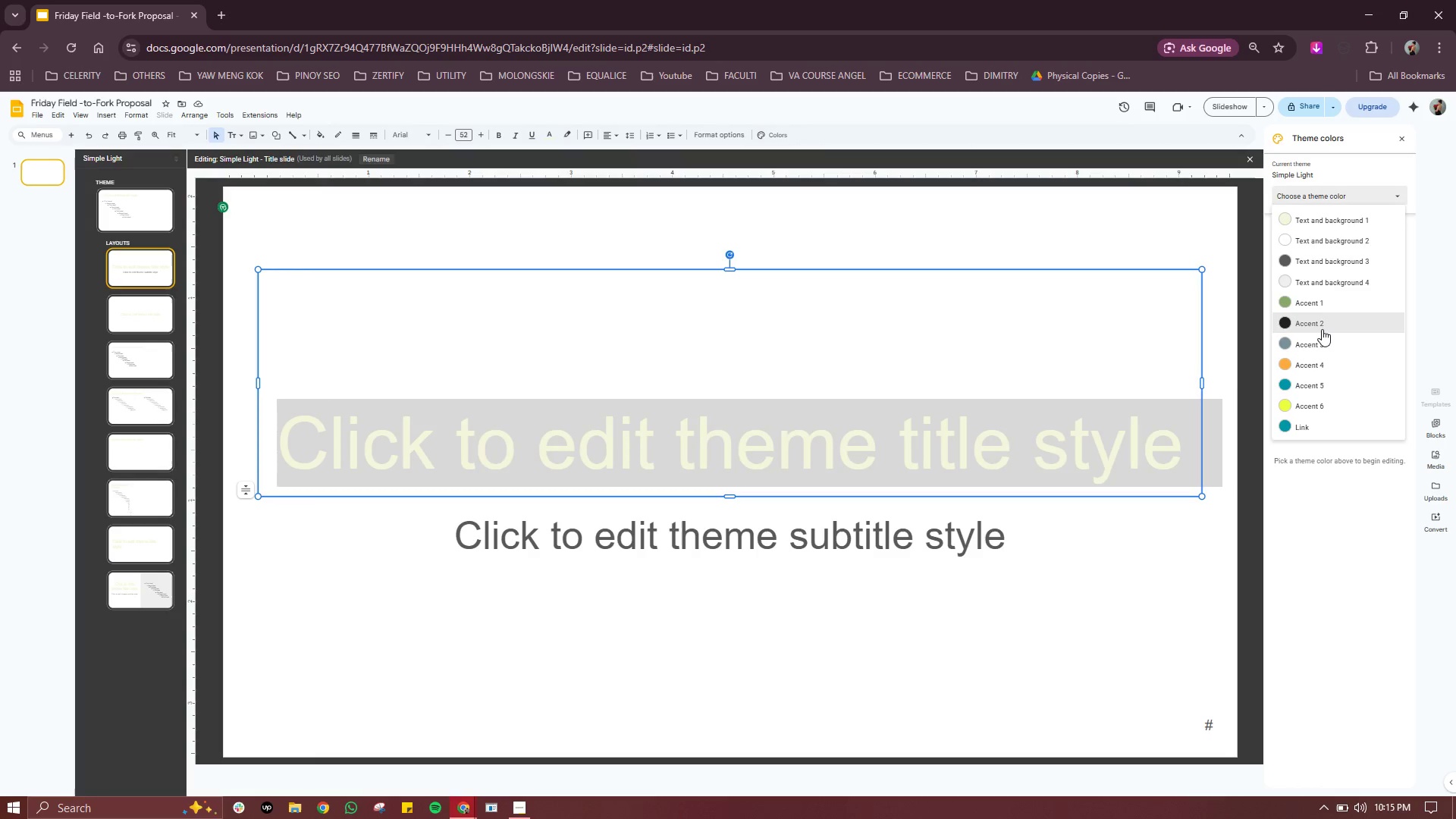 
scroll: coordinate [1322, 330], scroll_direction: down, amount: 1.0
 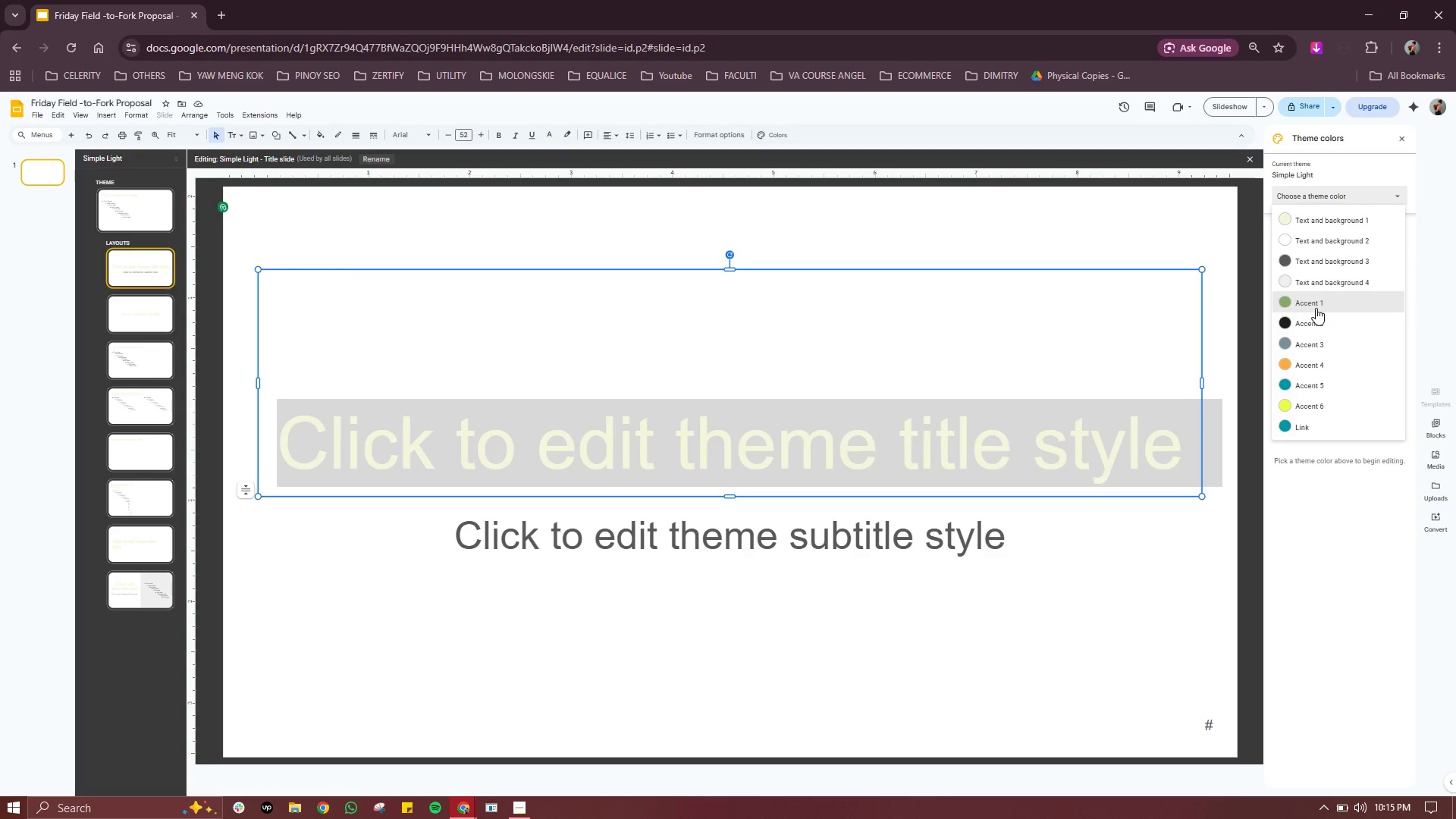 
wait(15.12)
 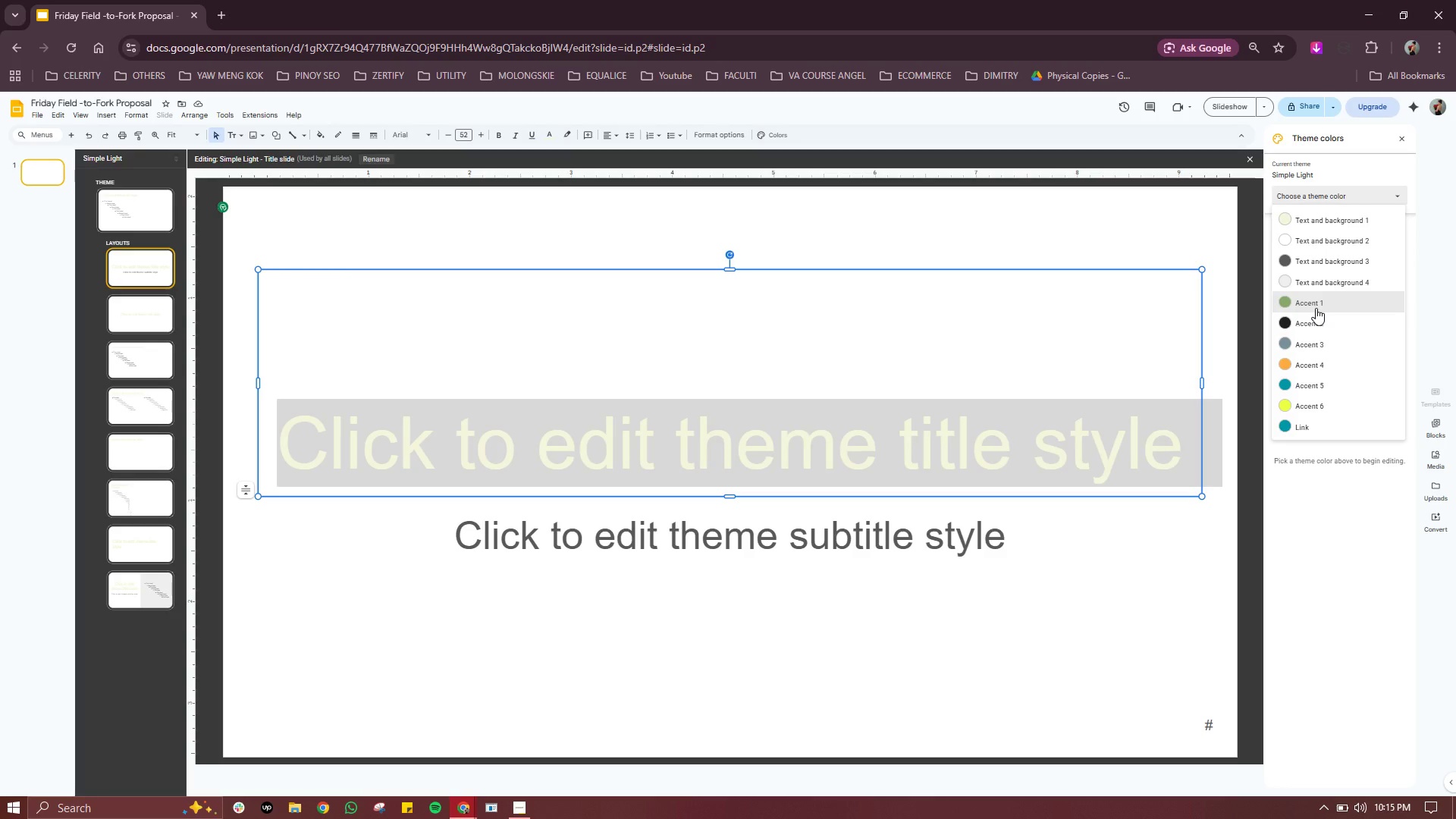 
left_click([1403, 140])
 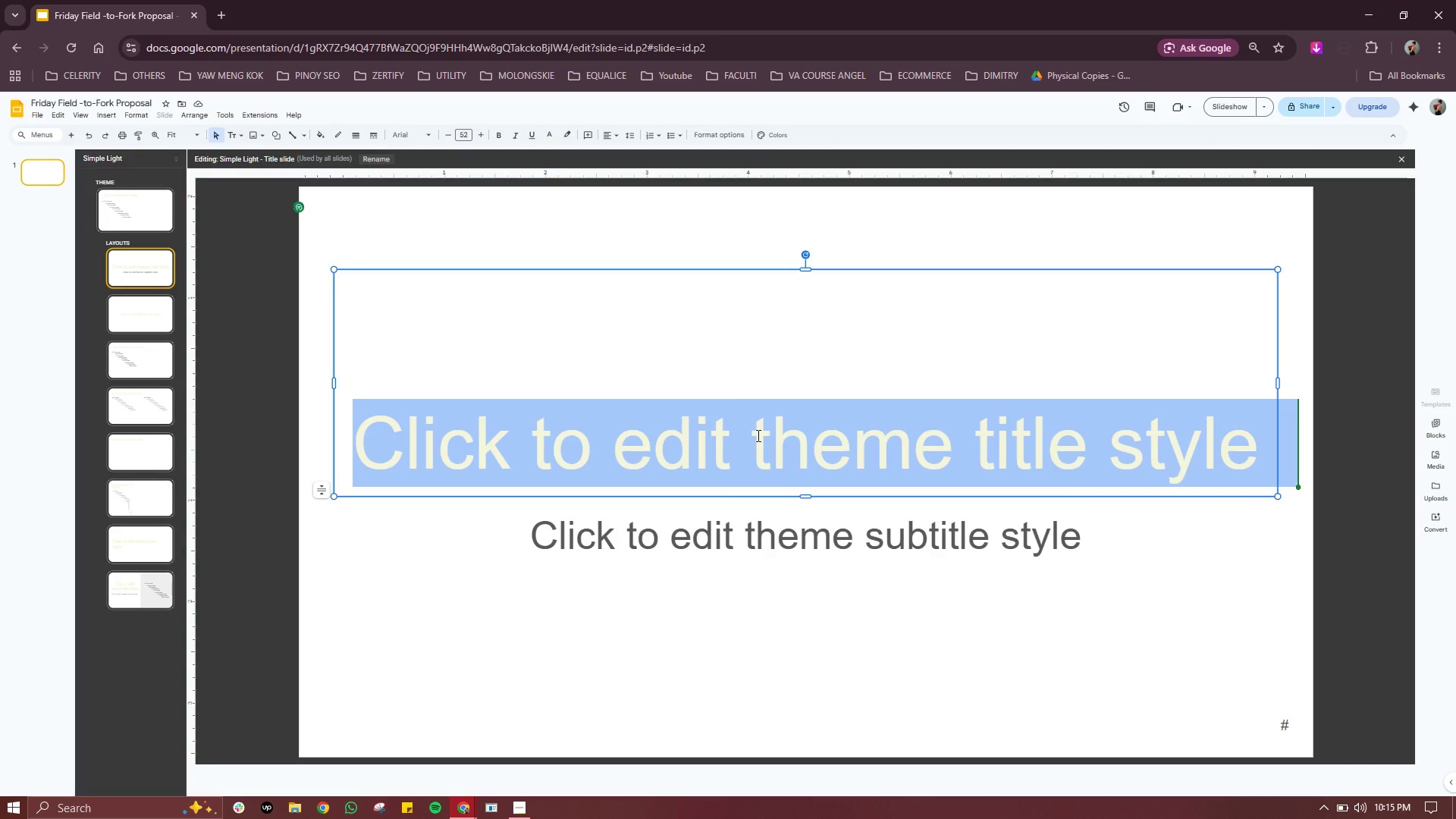 
double_click([757, 435])
 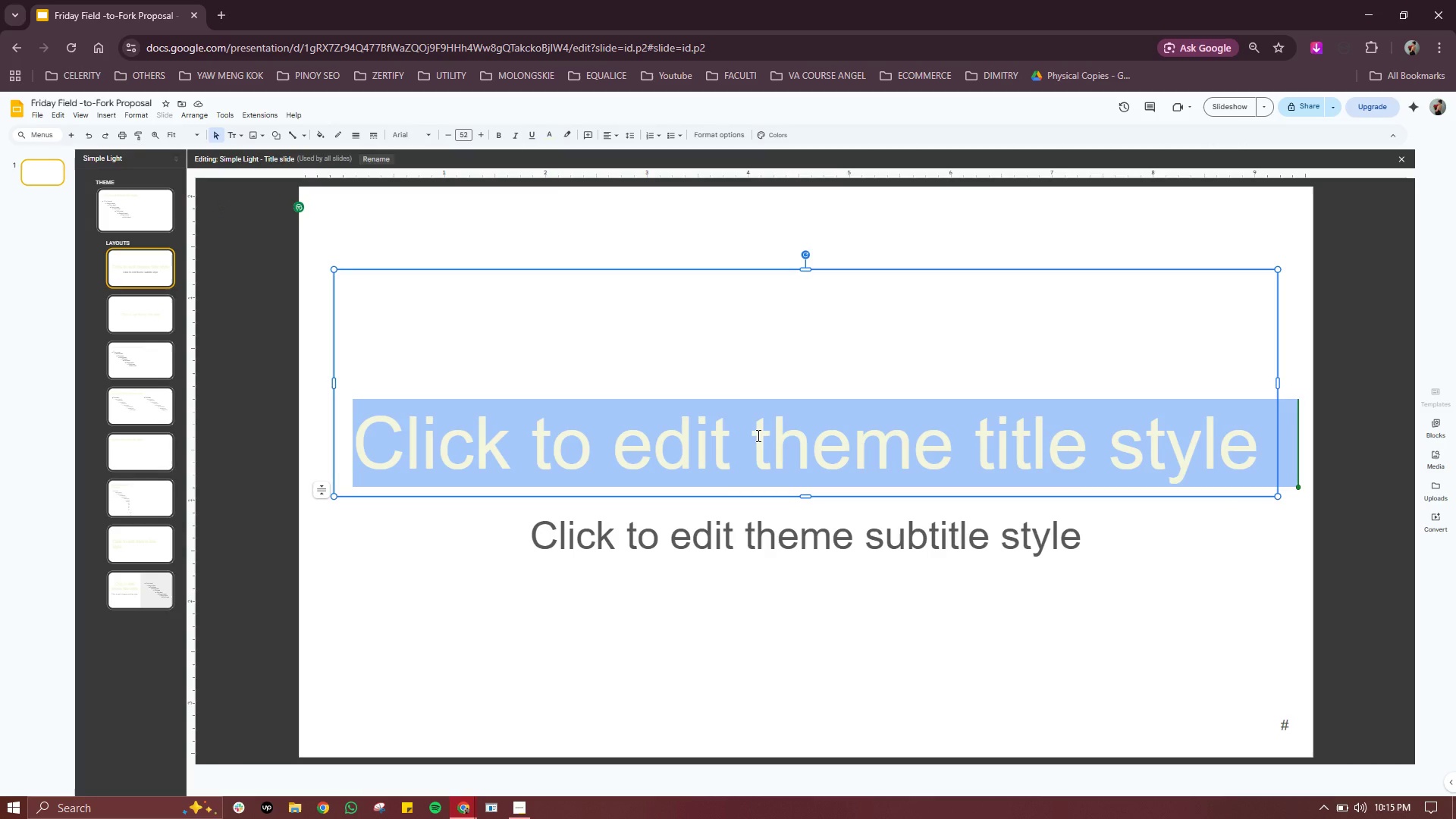 
triple_click([757, 435])
 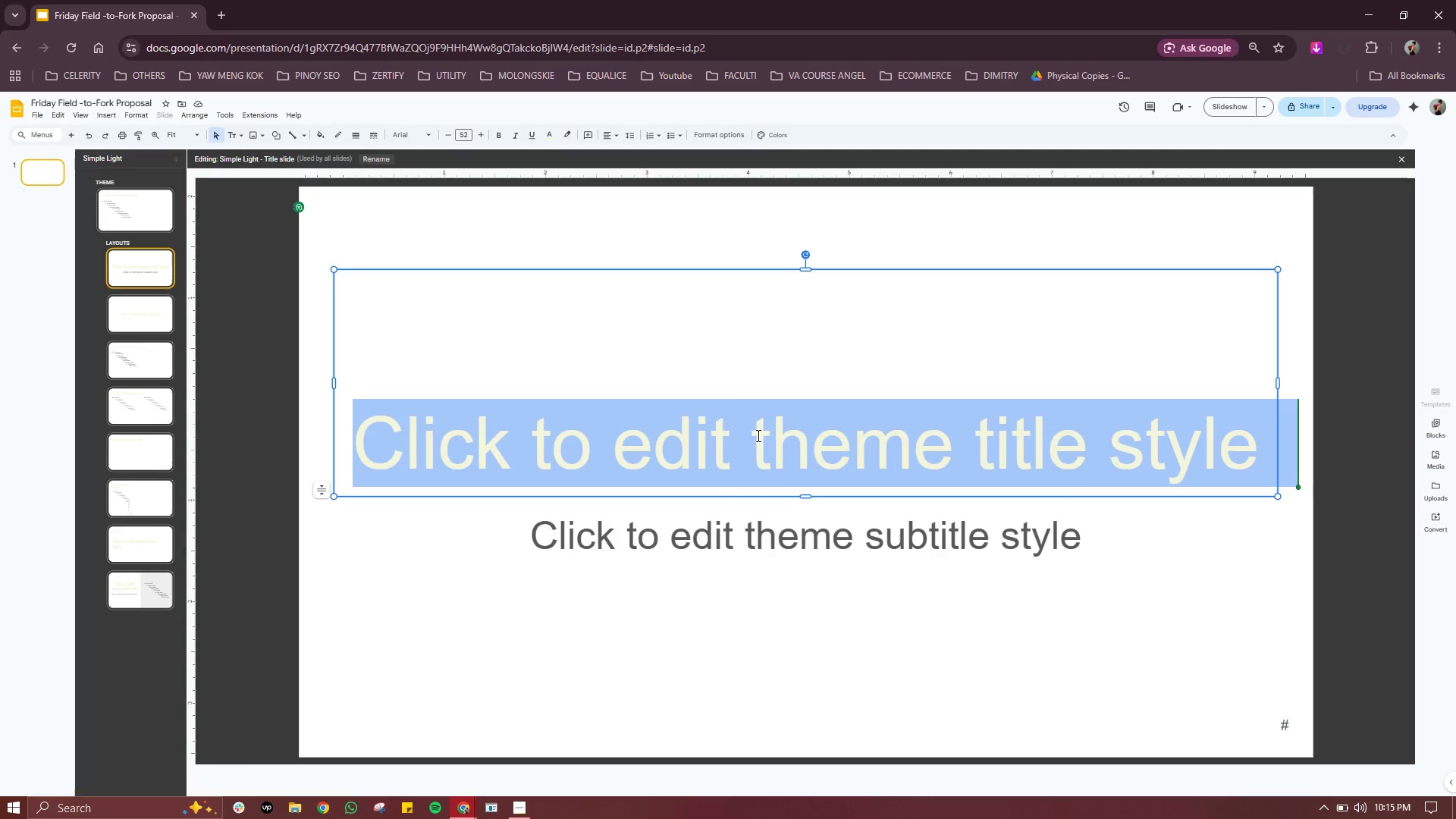 
triple_click([757, 435])
 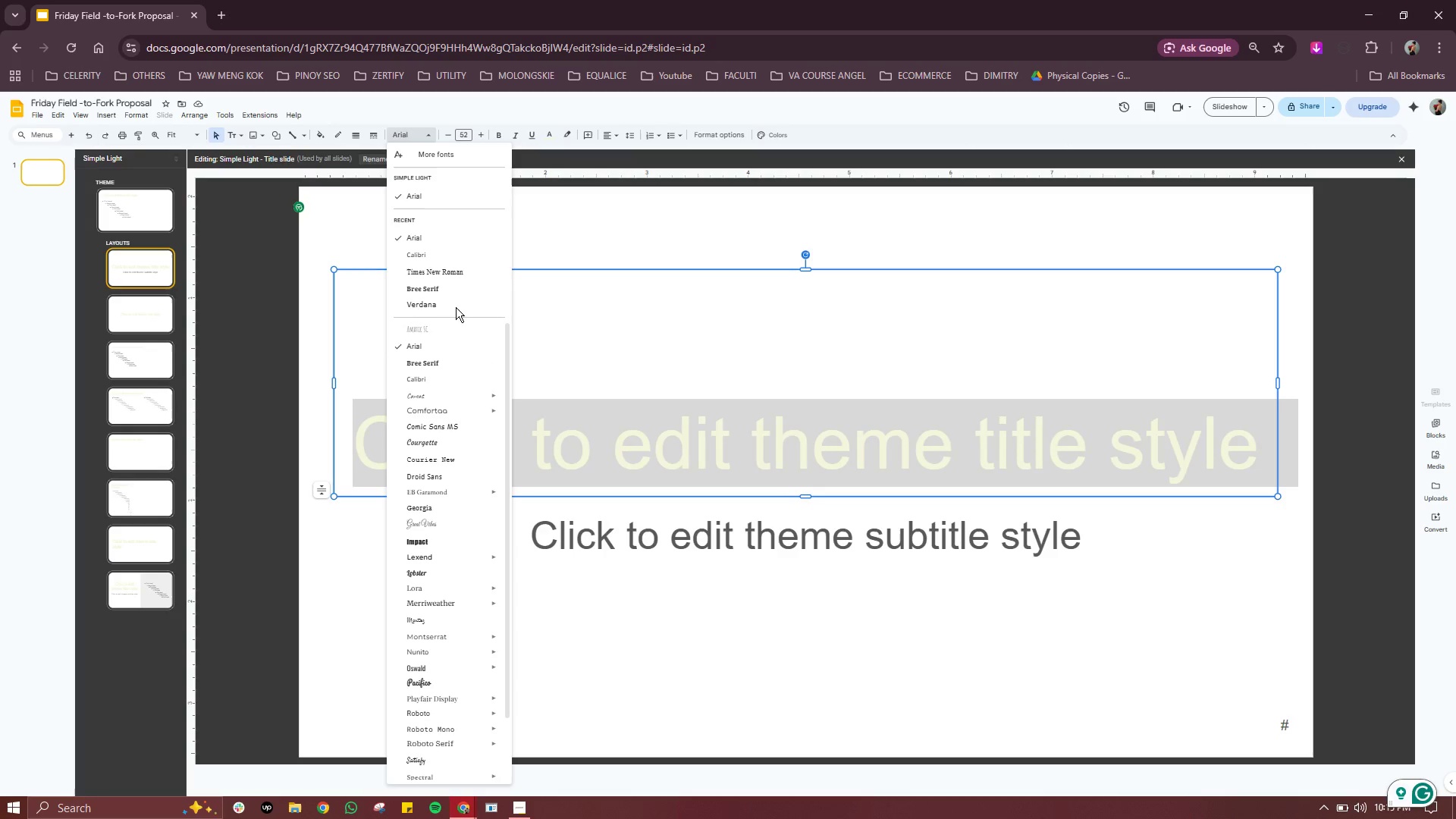 
wait(6.64)
 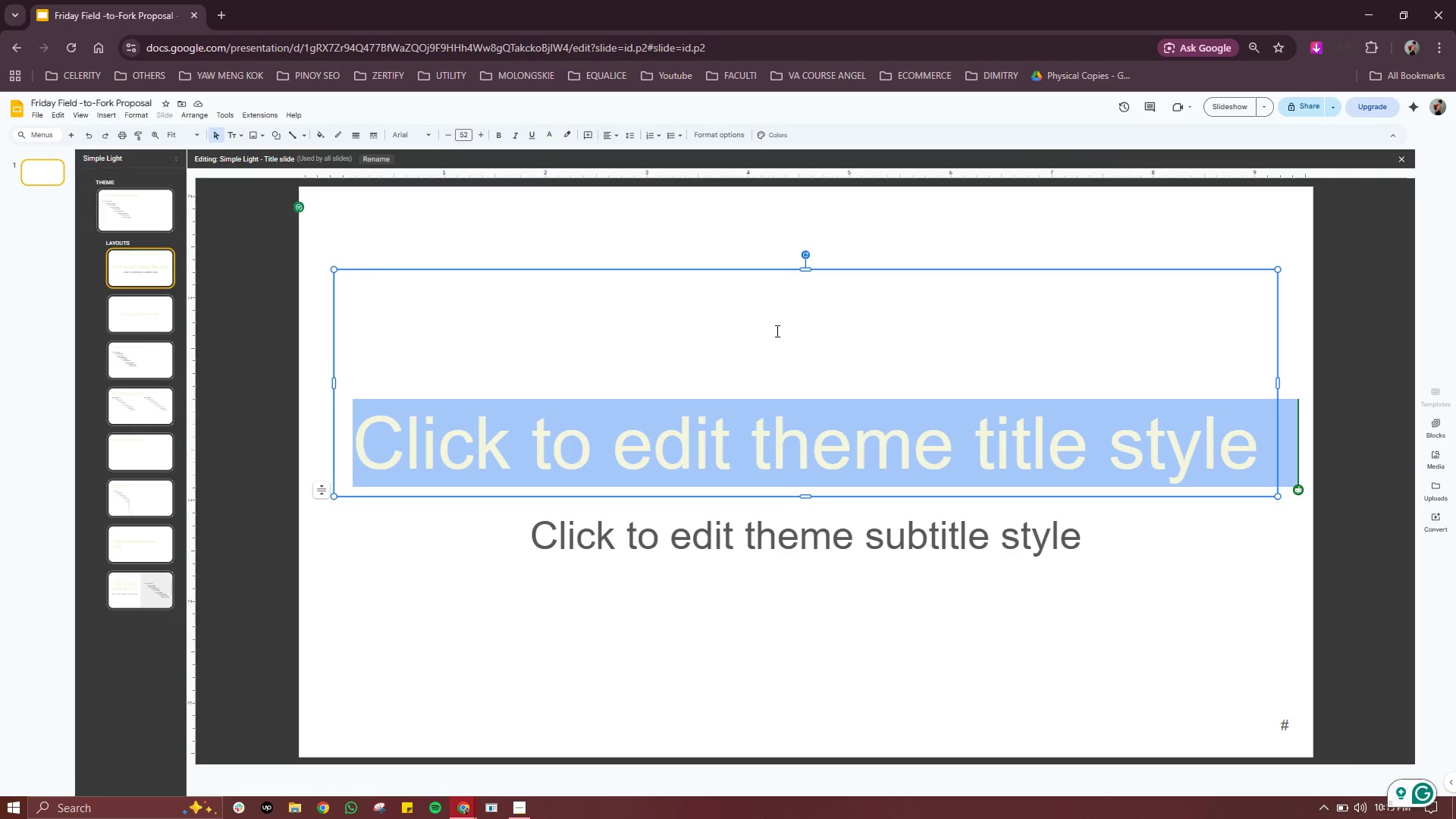 
key(S)
 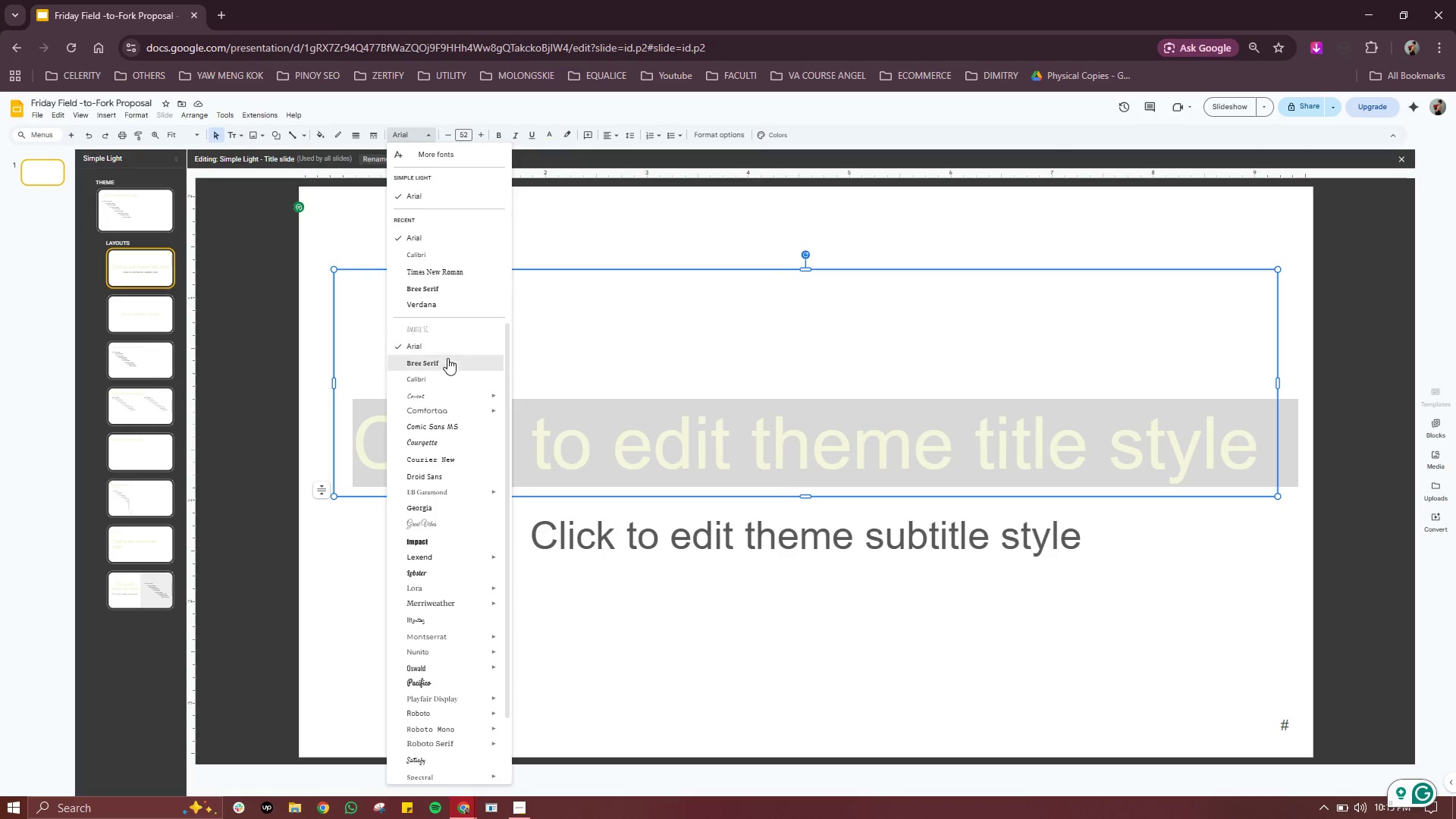 
scroll: coordinate [447, 537], scroll_direction: down, amount: 2.0
 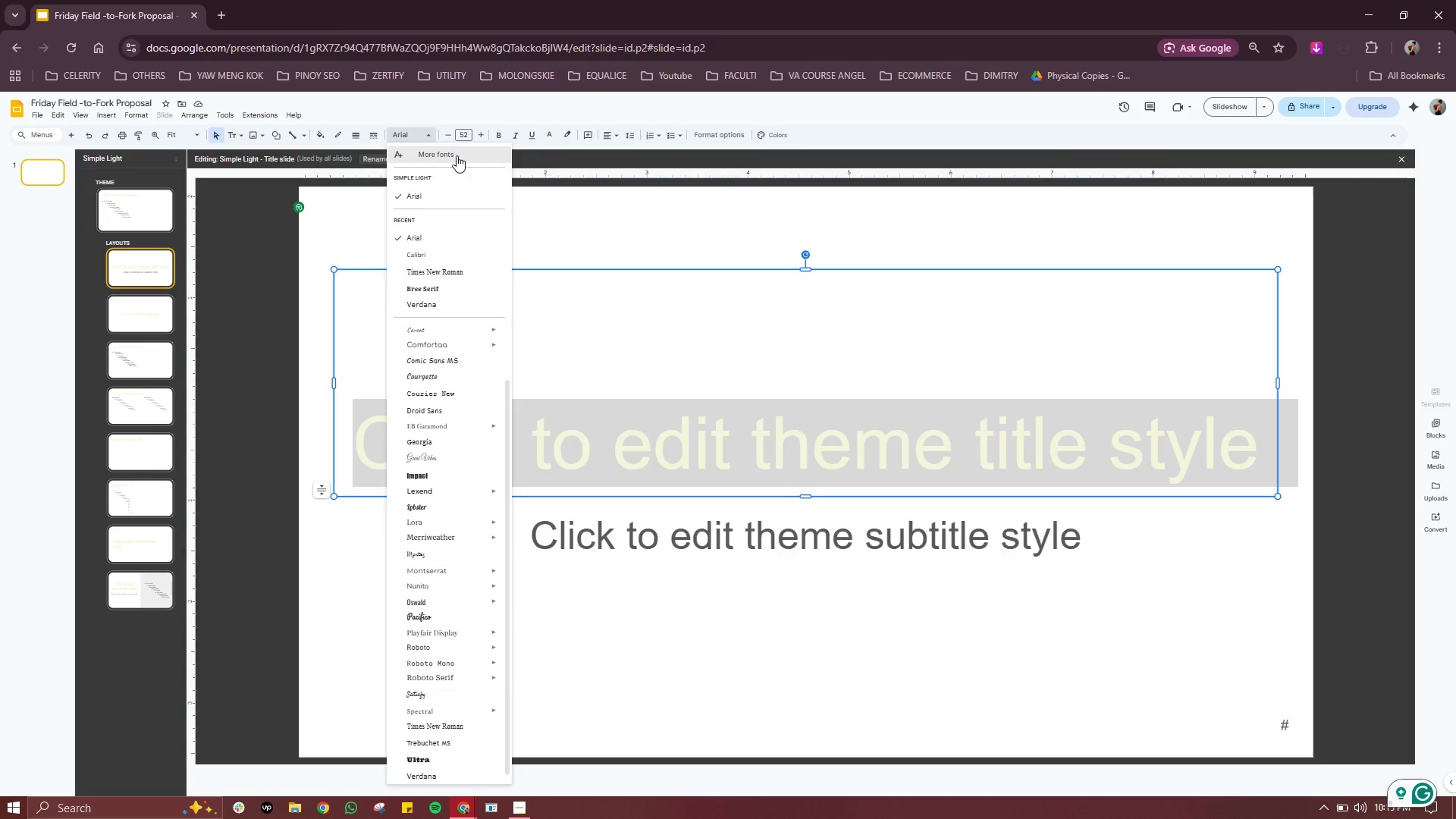 
wait(14.74)
 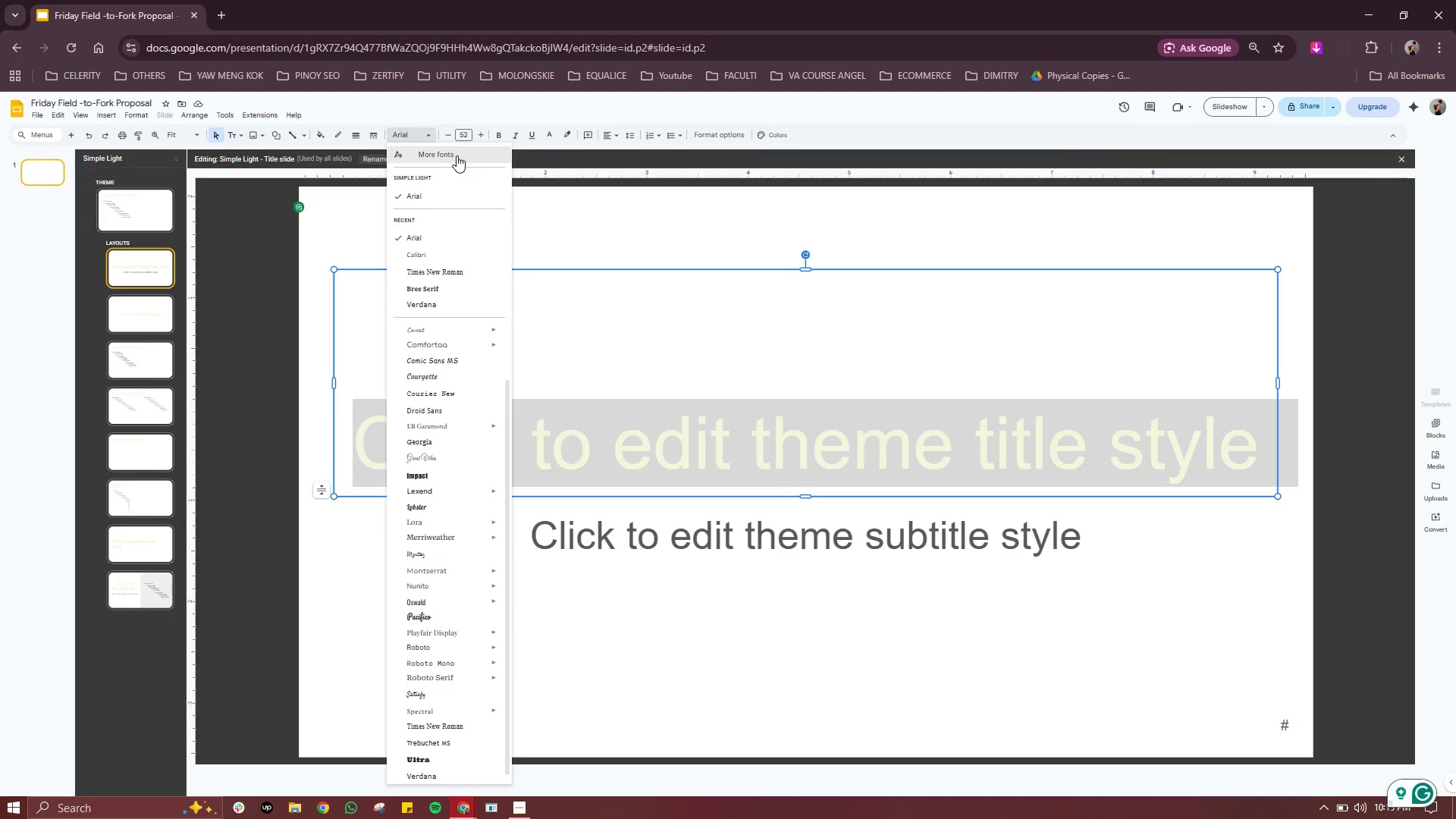 
left_click([446, 631])
 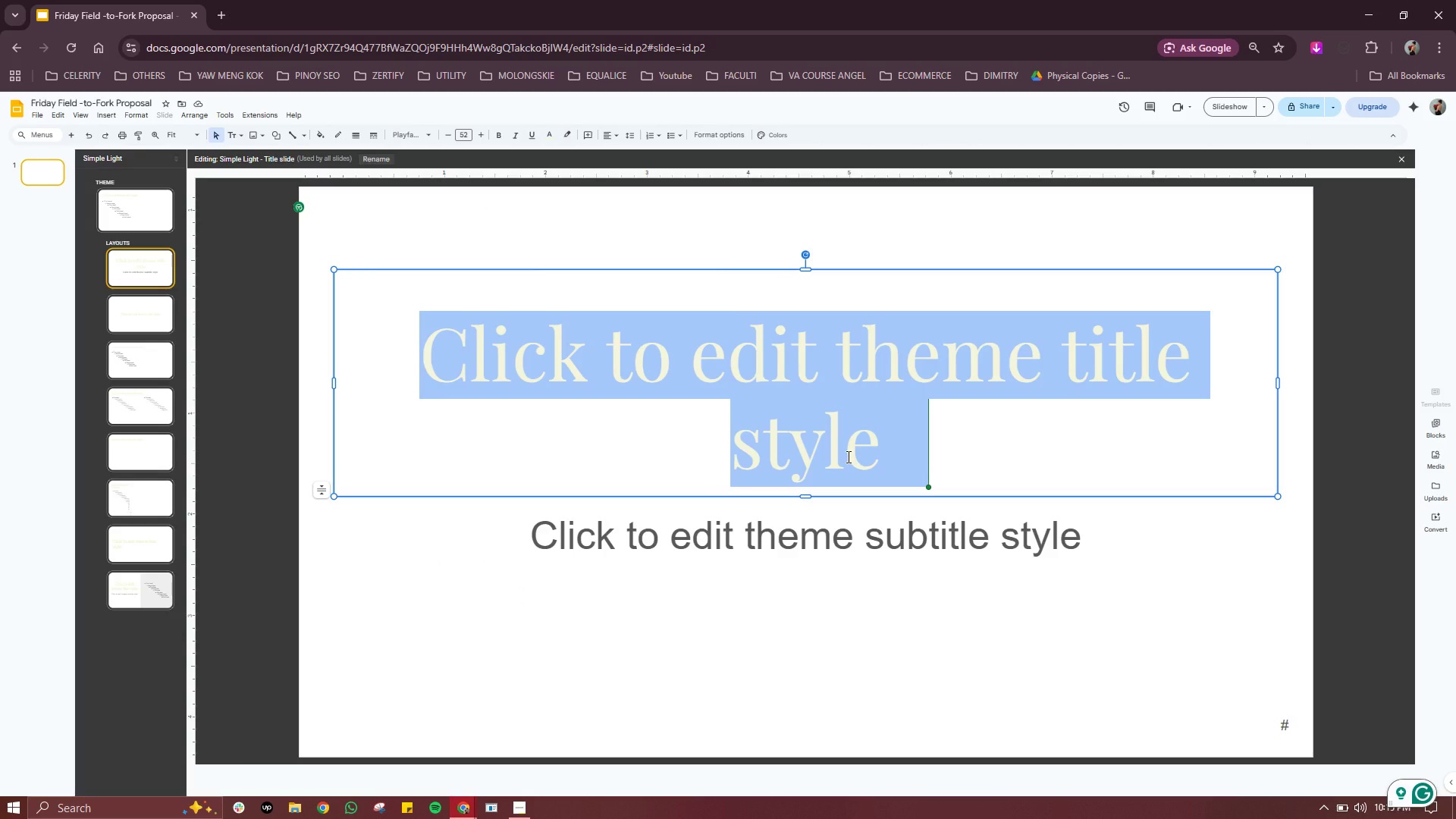 
wait(12.03)
 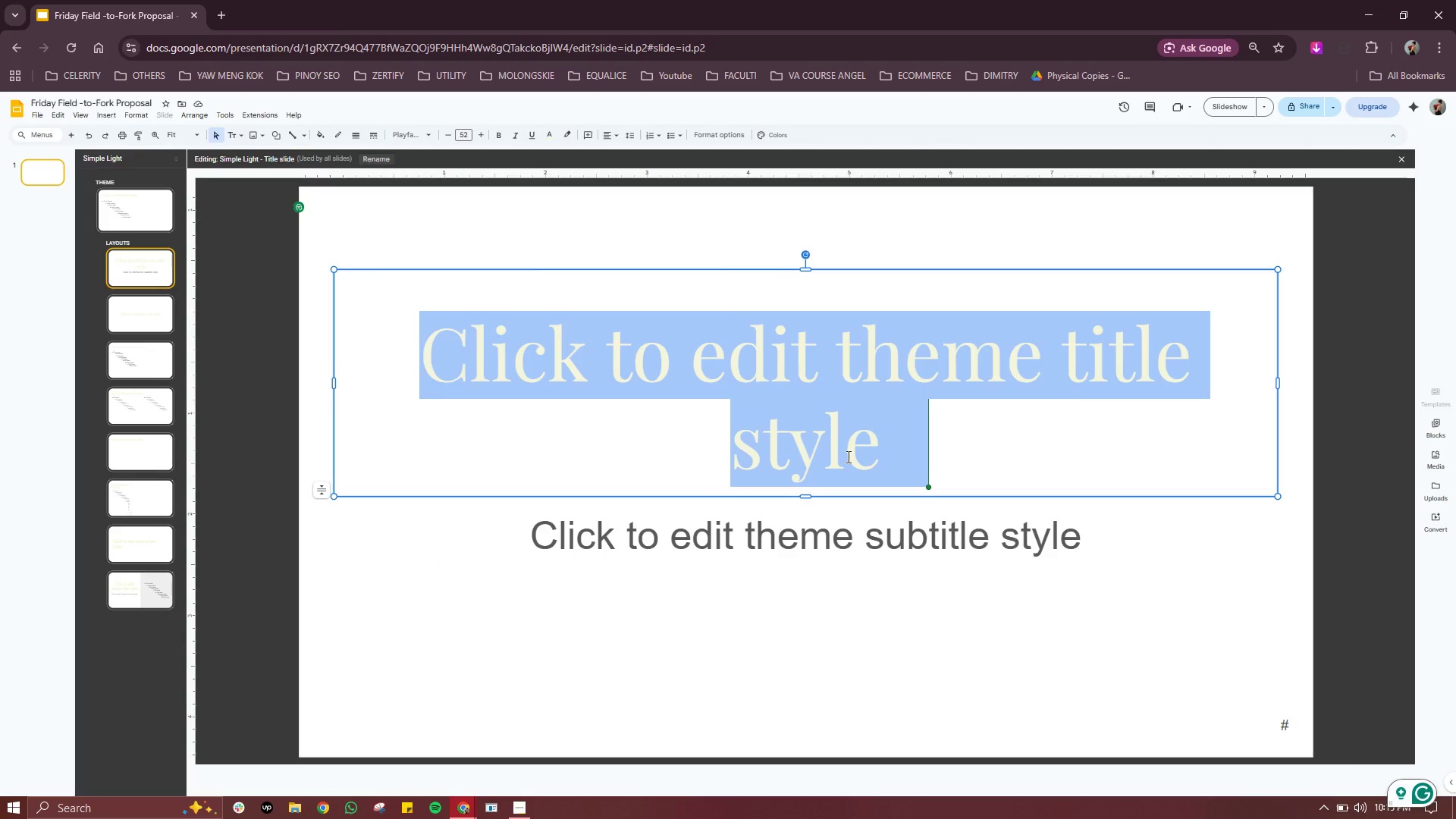 
double_click([852, 545])
 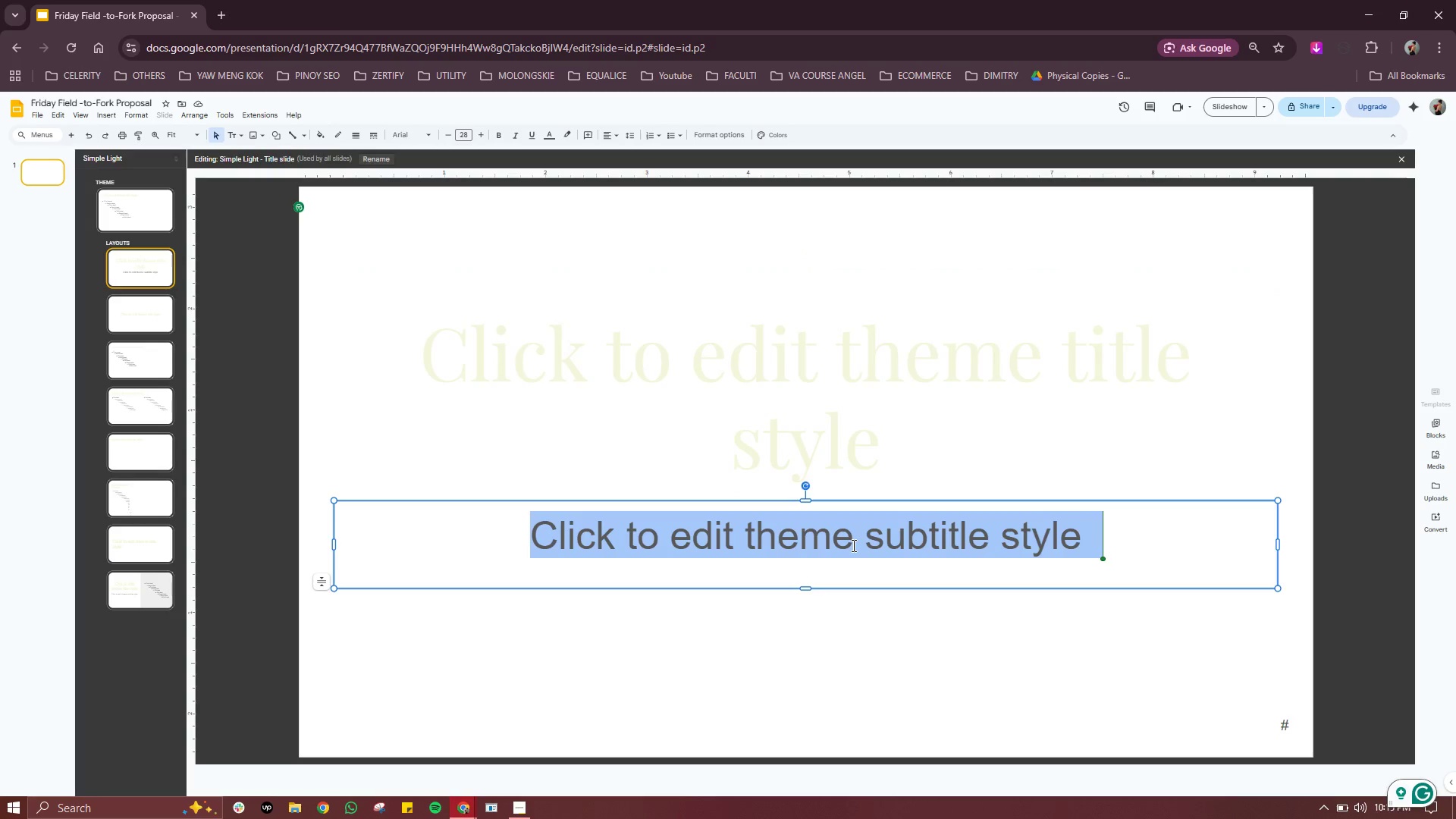 
triple_click([852, 545])
 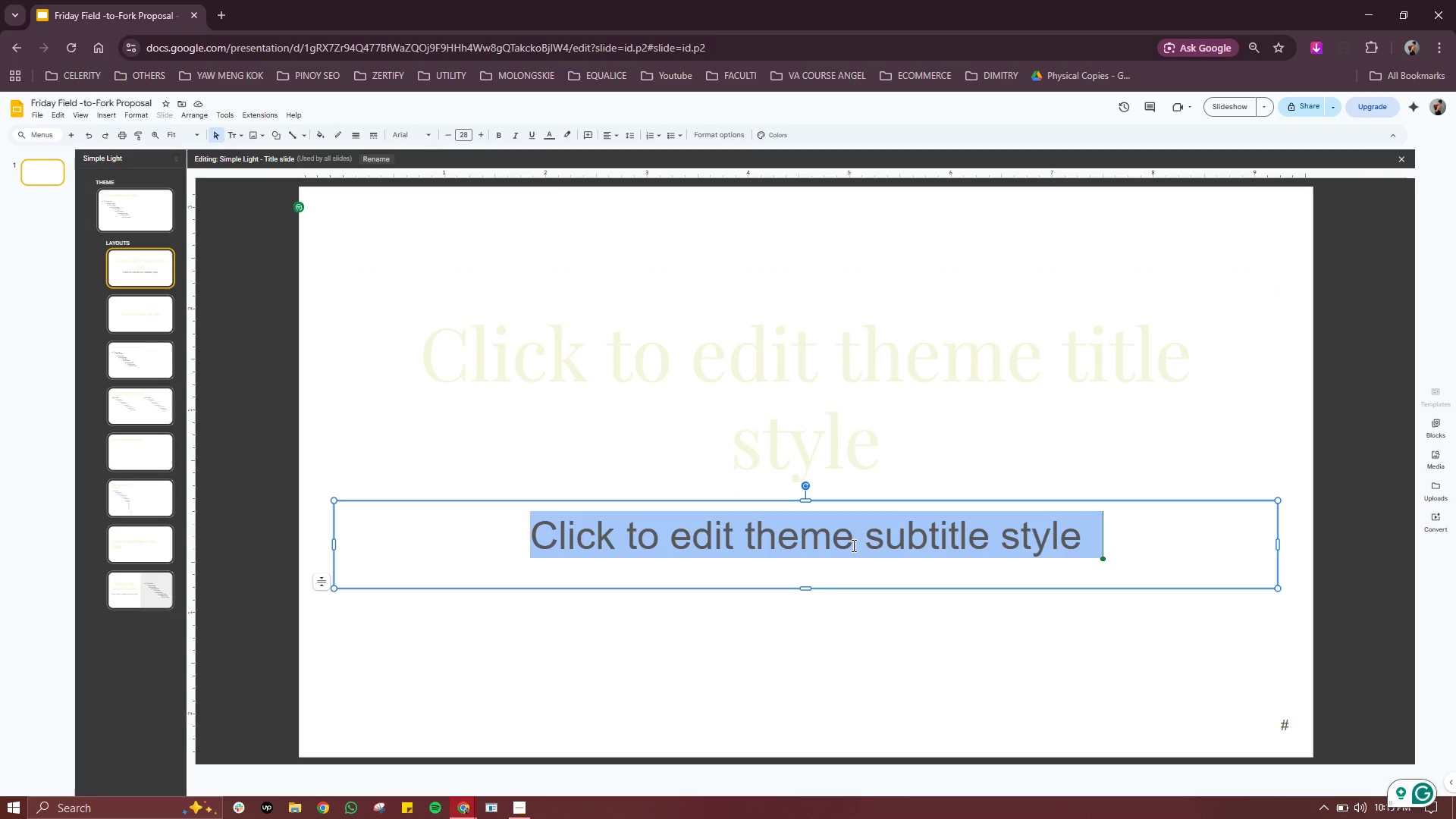 
triple_click([852, 545])
 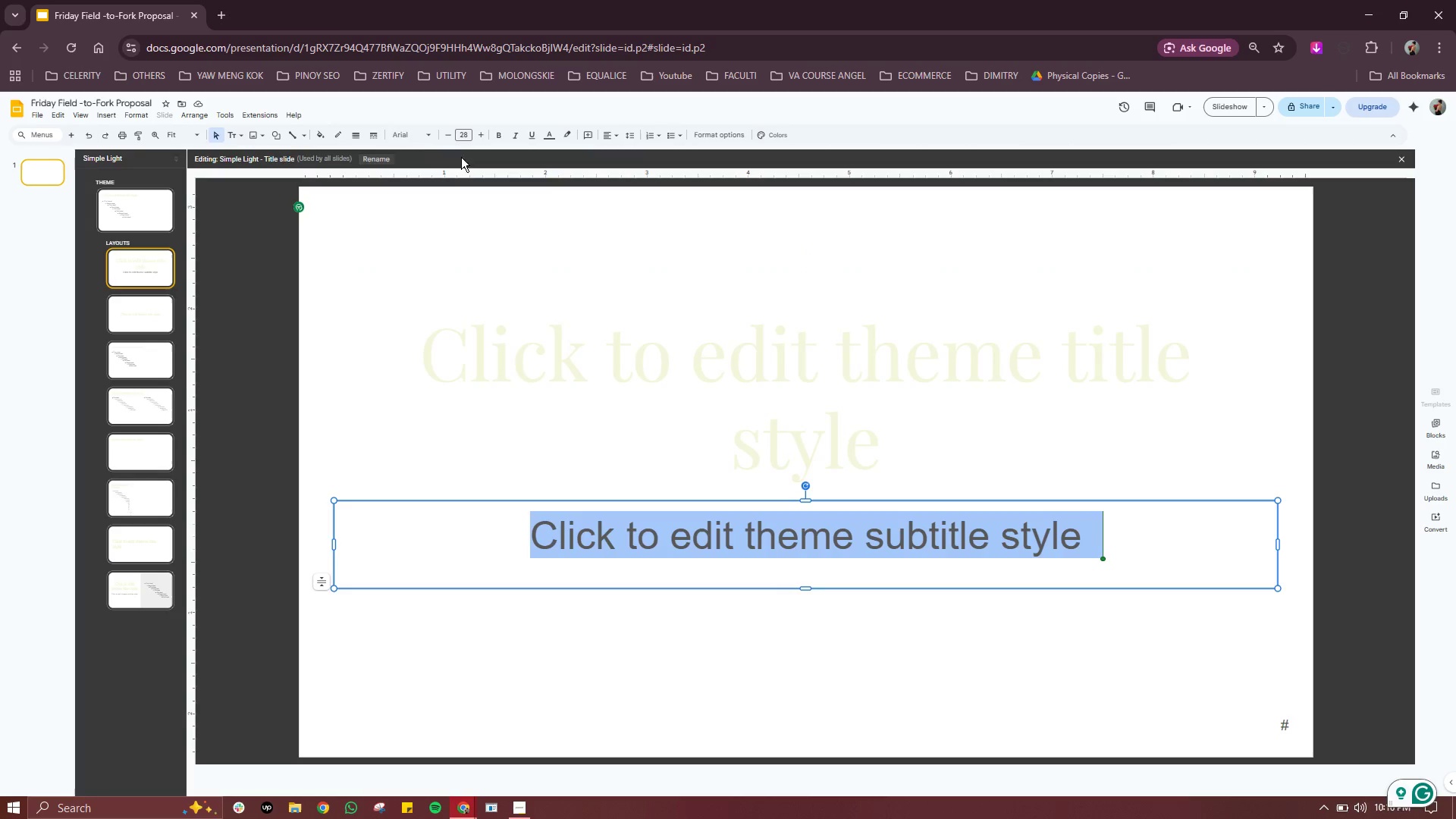 
left_click([422, 134])
 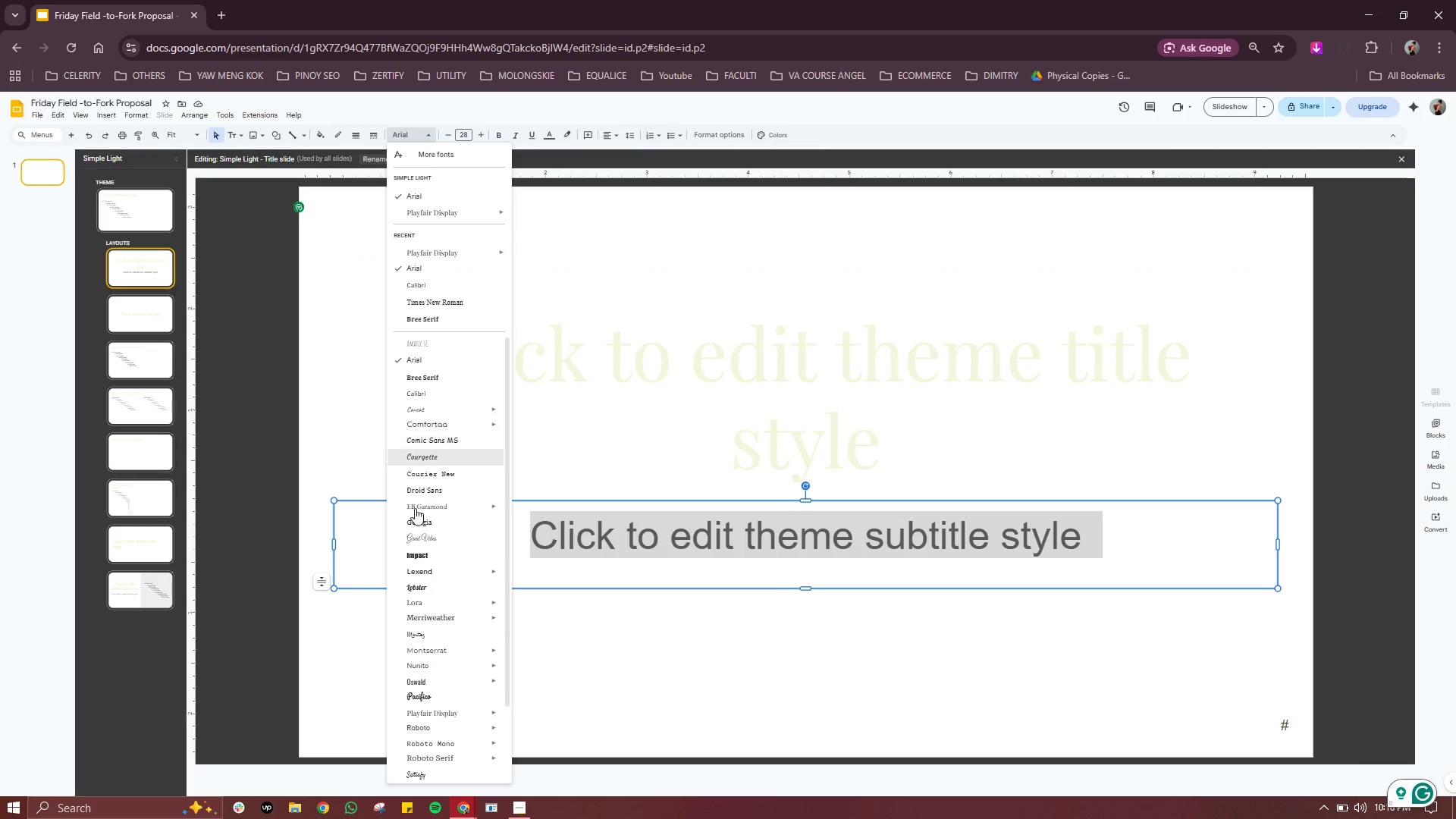 
scroll: coordinate [430, 569], scroll_direction: down, amount: 1.0
 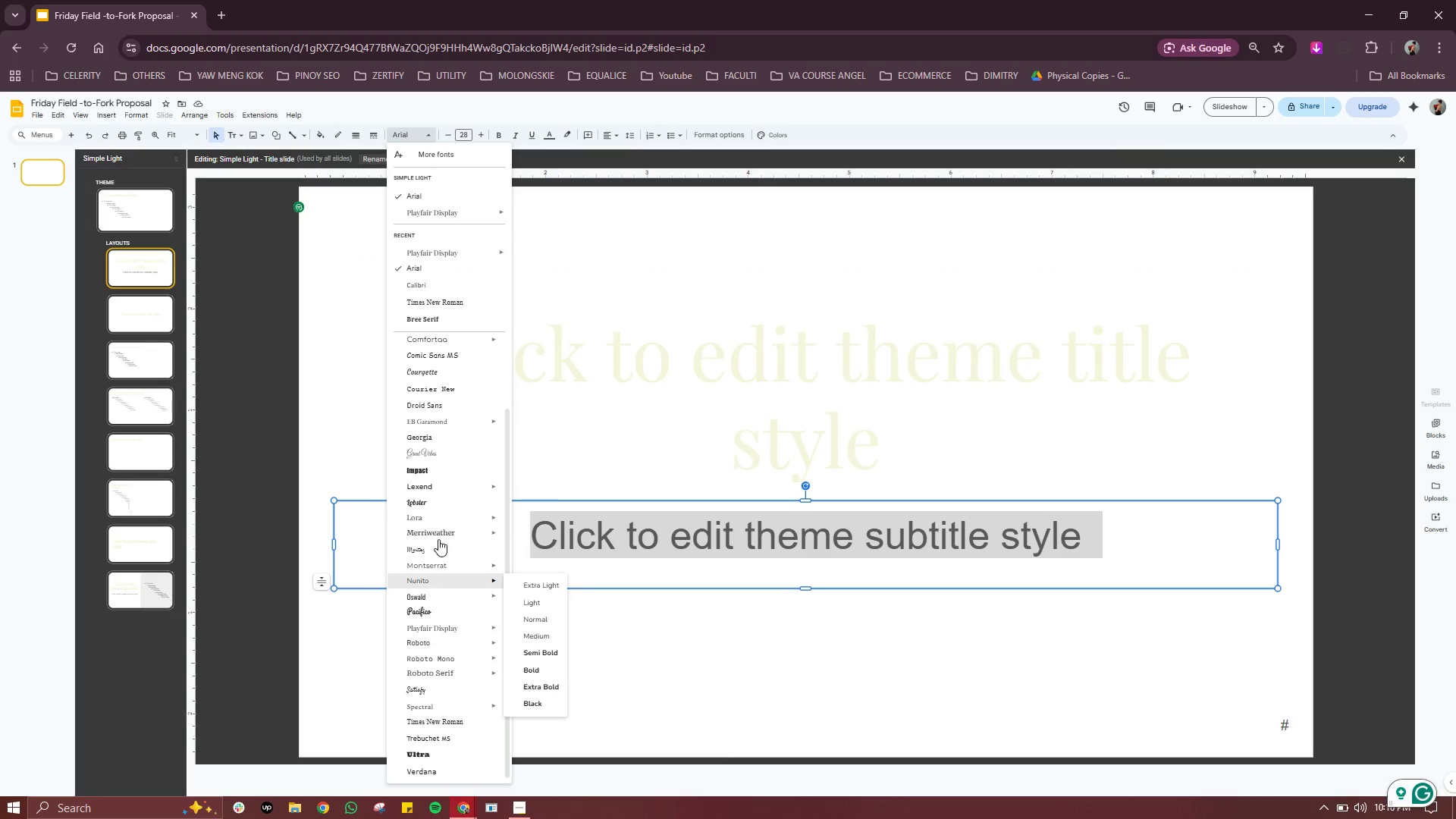 
mouse_move([442, 556])
 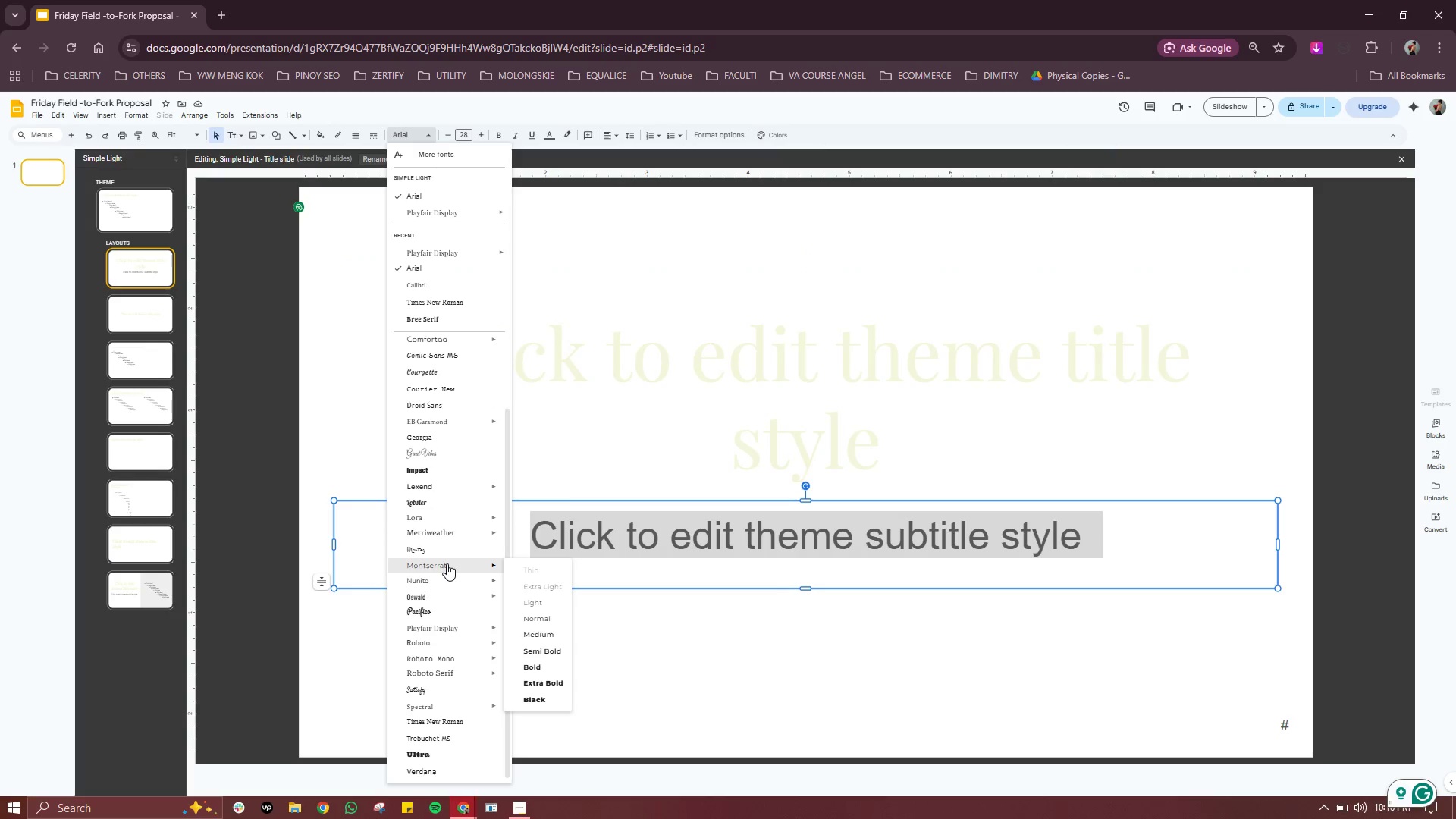 
left_click([447, 563])
 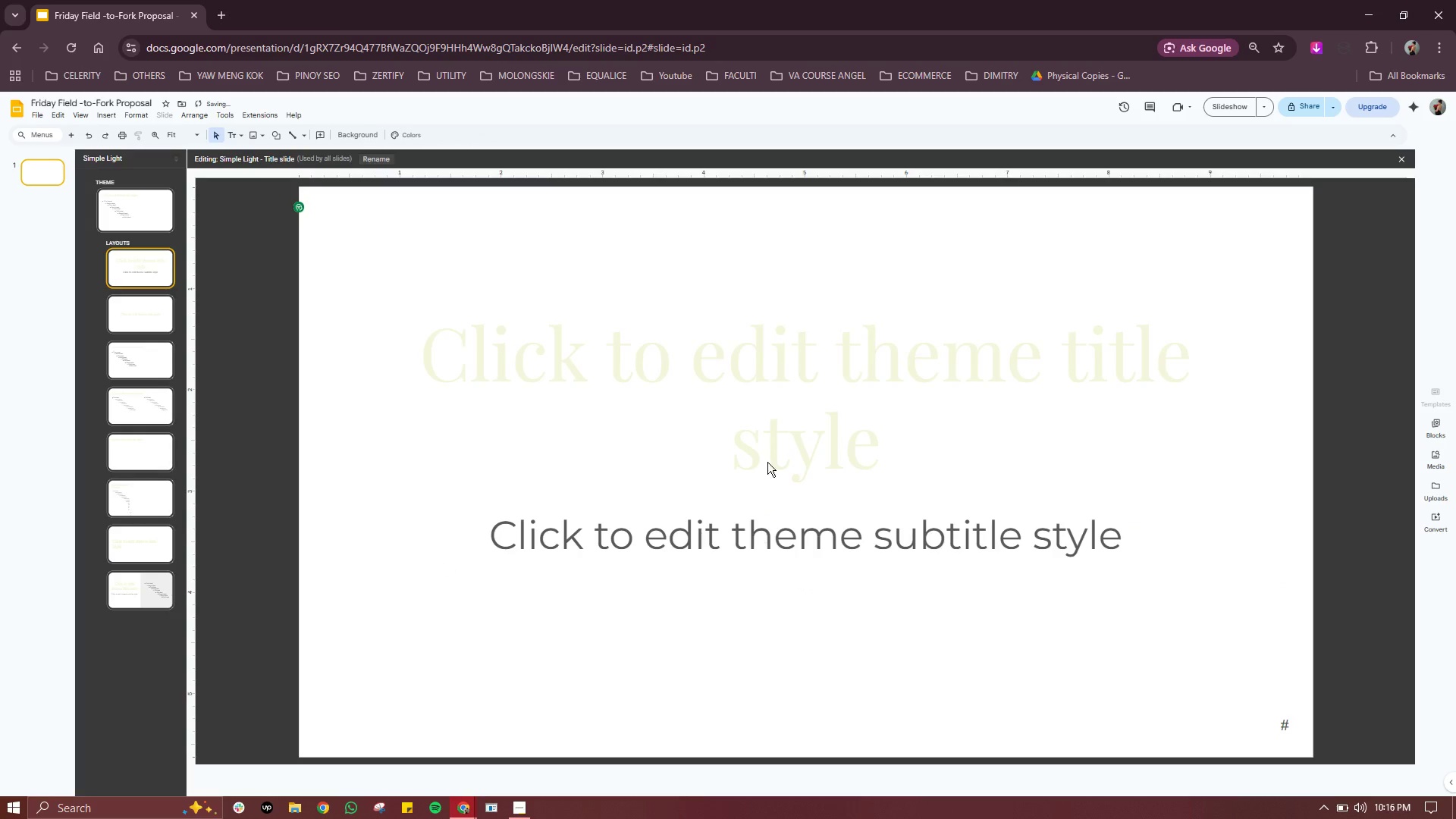 
double_click([778, 419])
 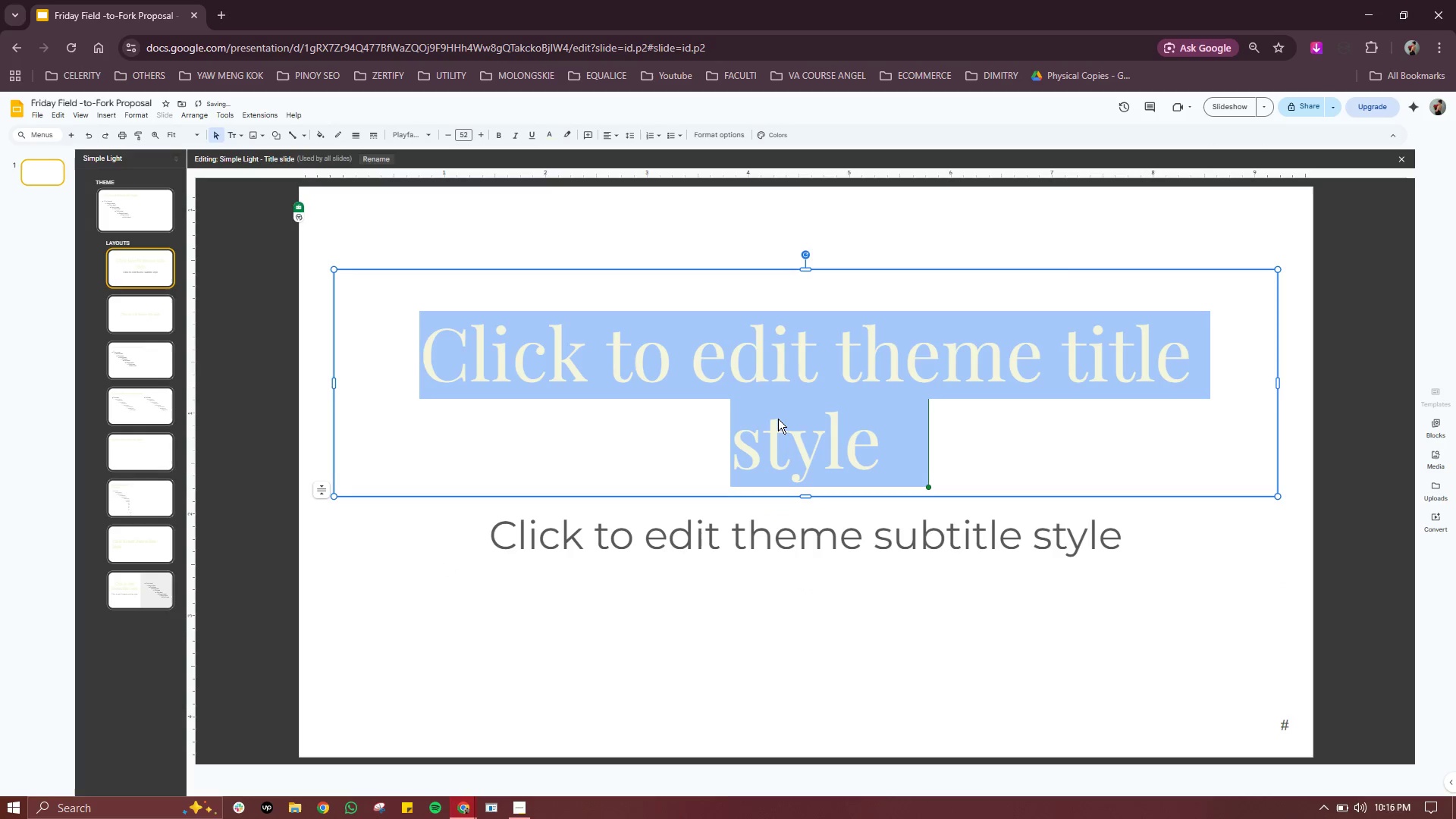 
triple_click([778, 419])
 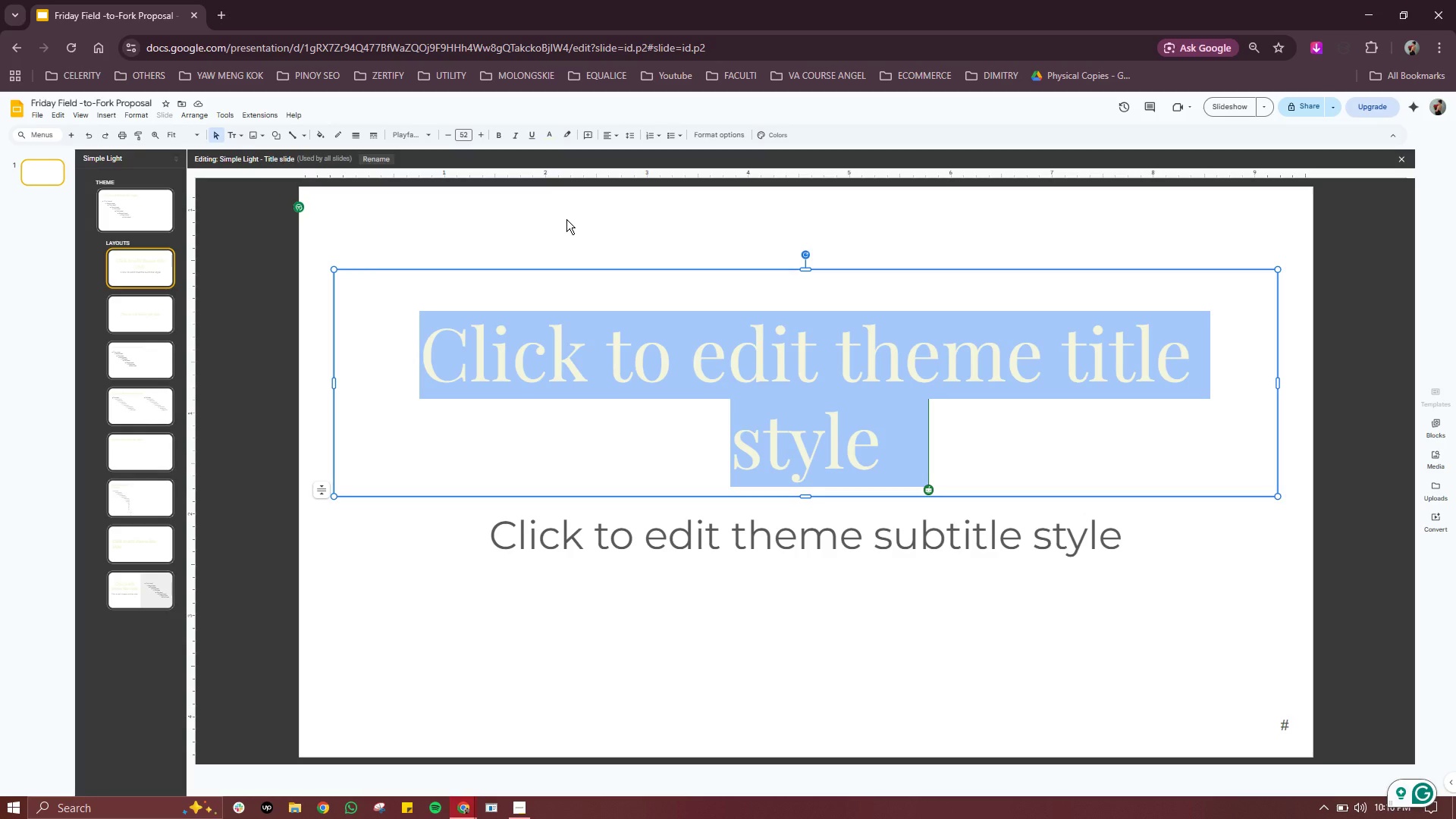 
wait(28.27)
 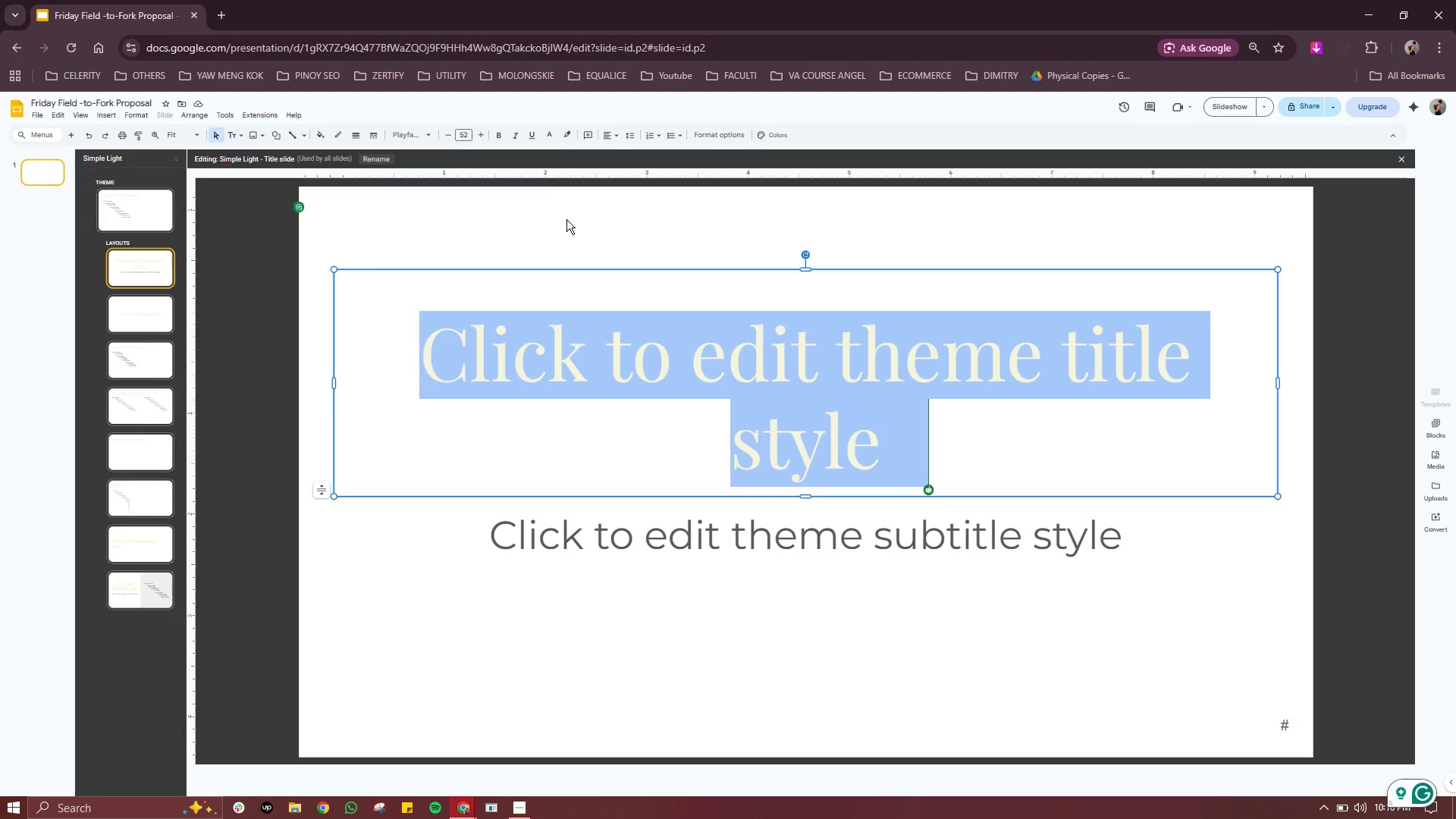 
key(F)
 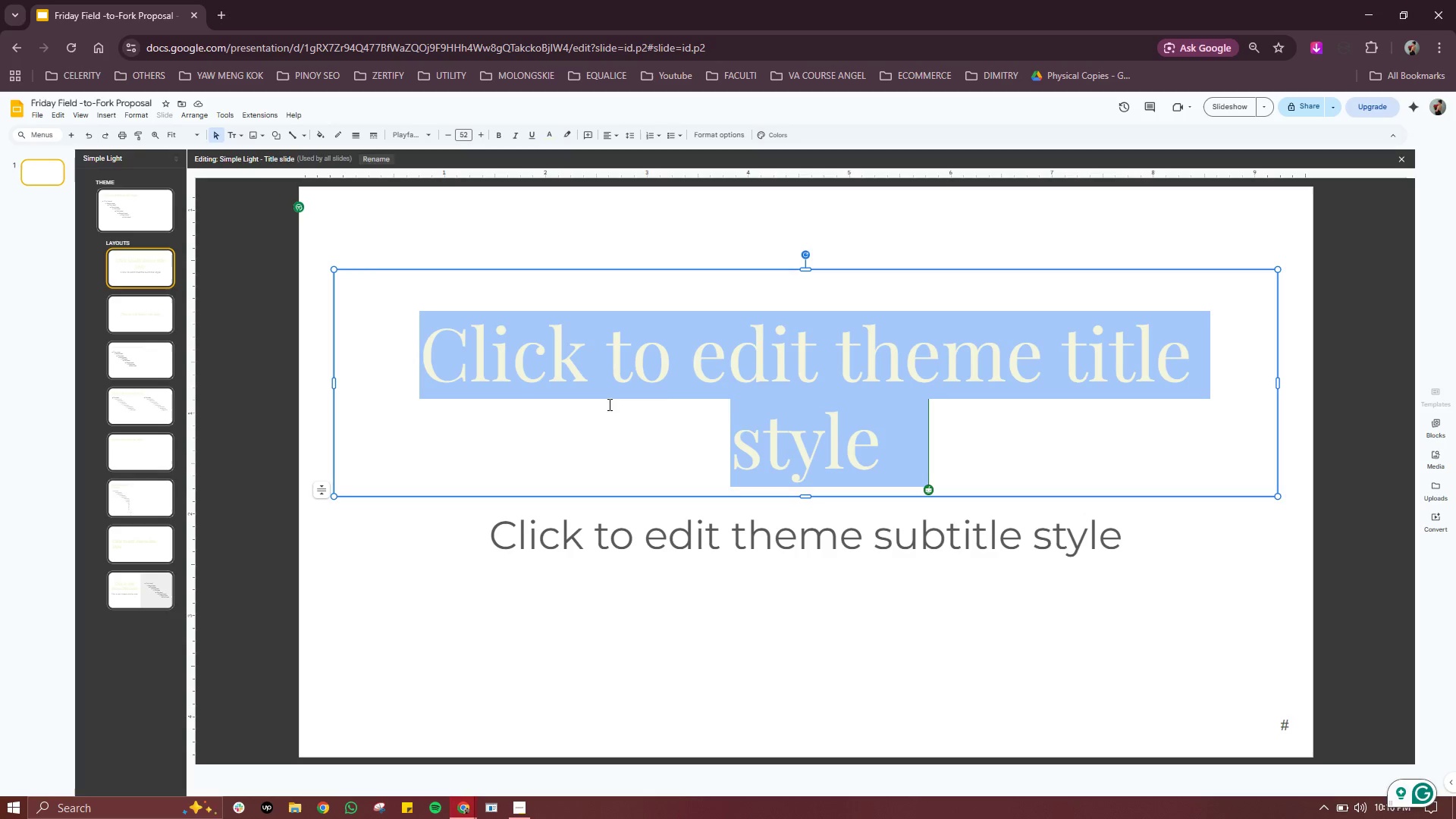 
double_click([753, 401])
 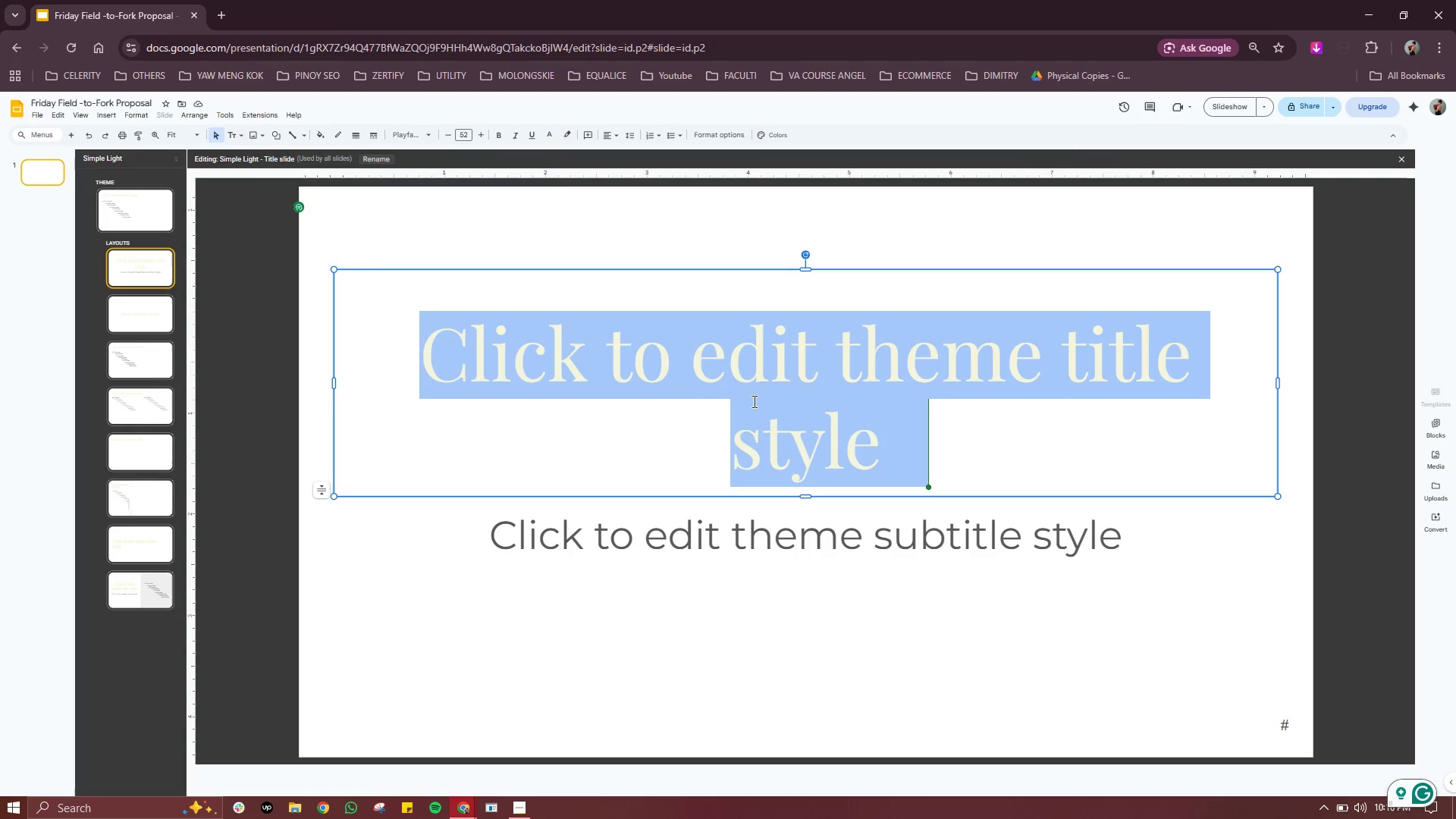 
triple_click([753, 401])
 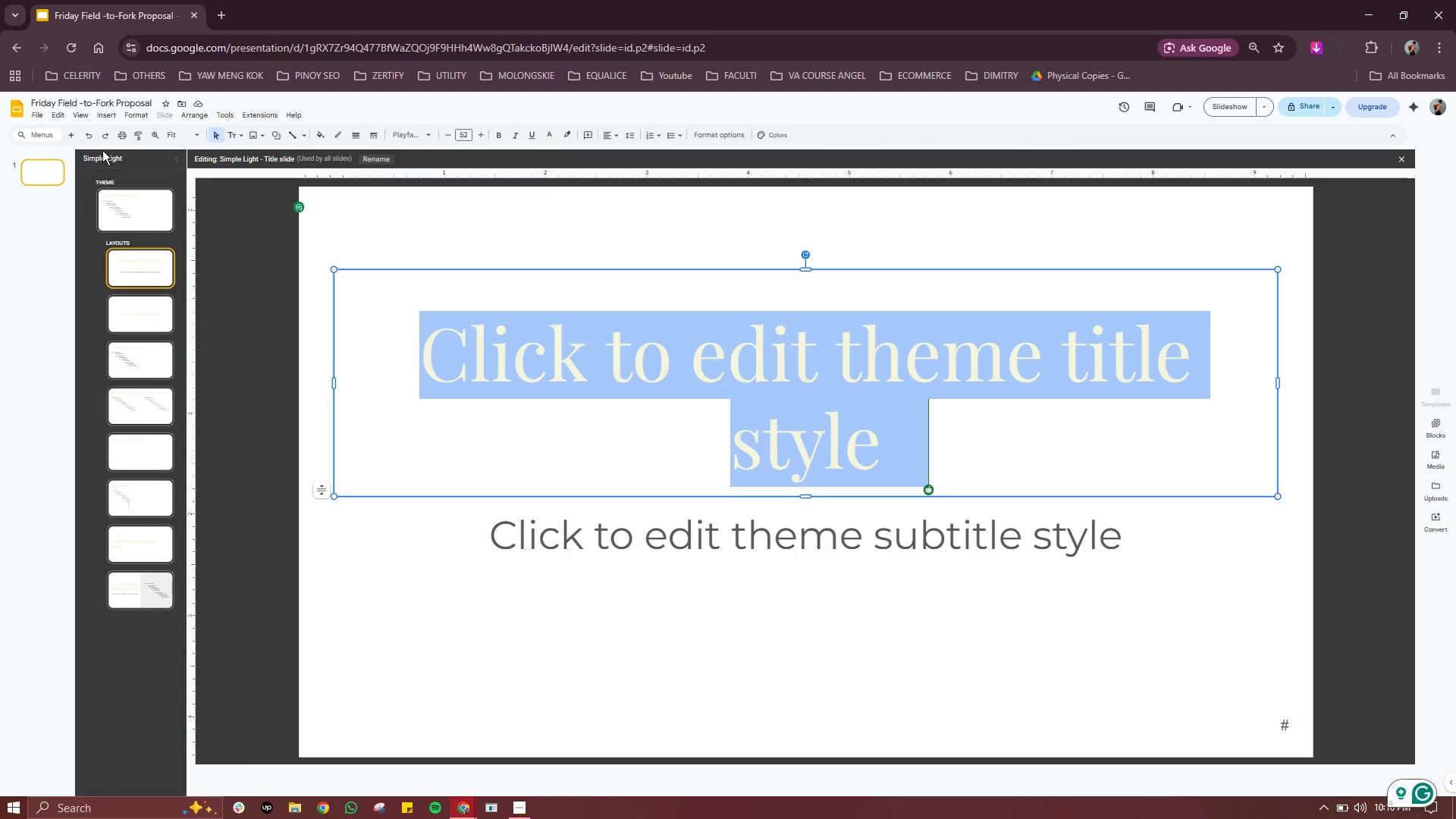 
left_click([52, 179])
 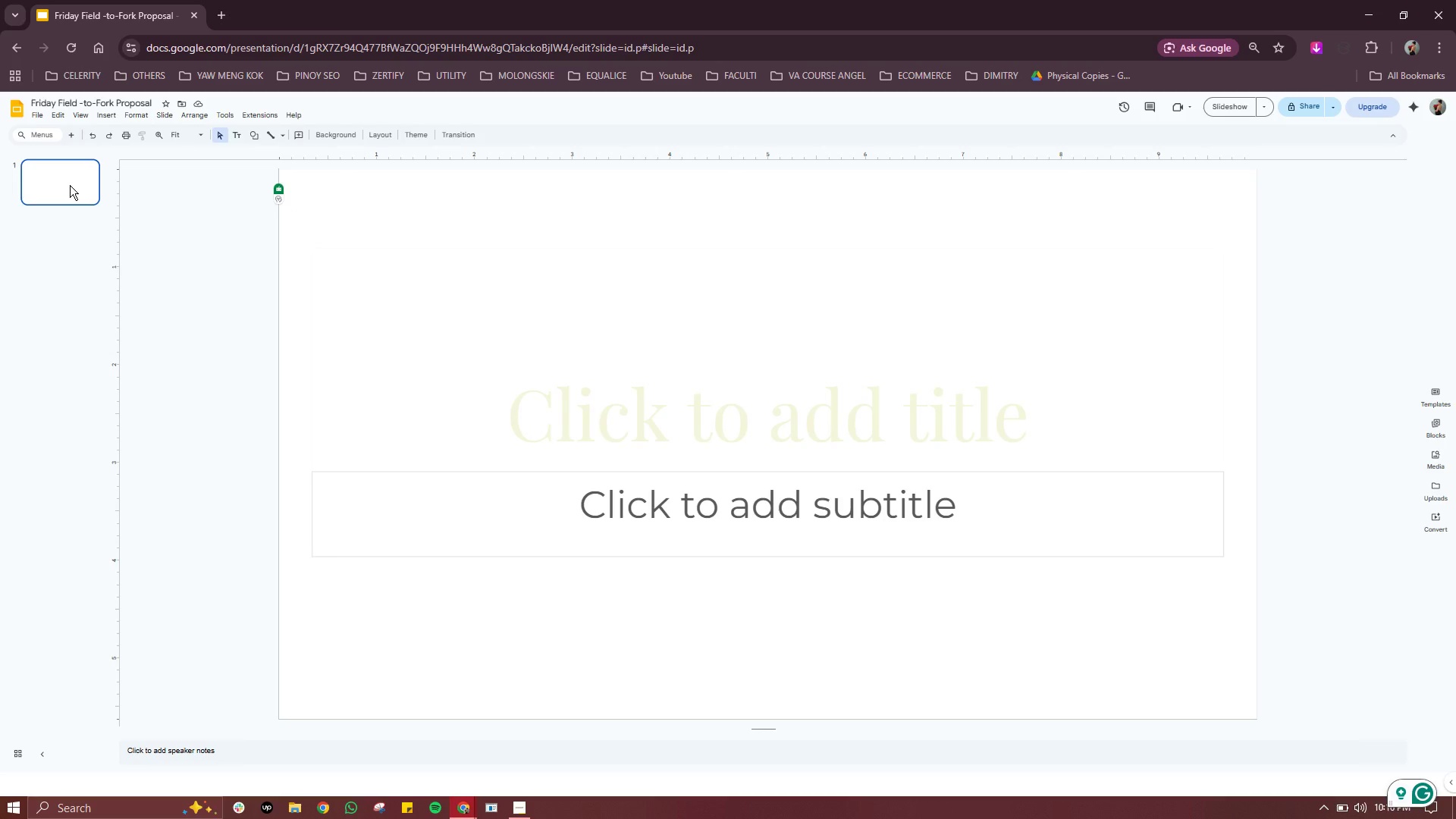 
left_click([70, 185])
 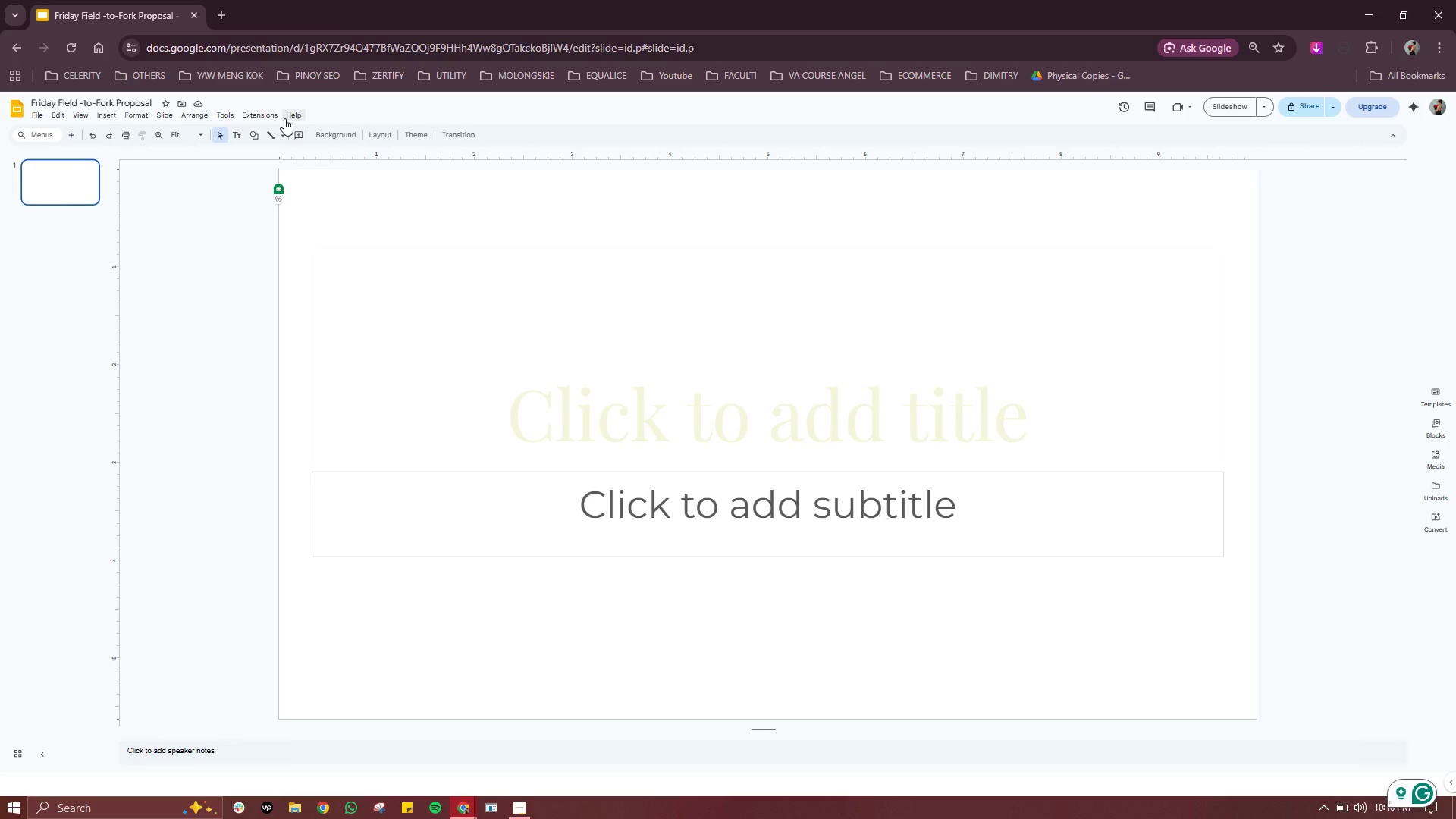 
key(Control+Z)
 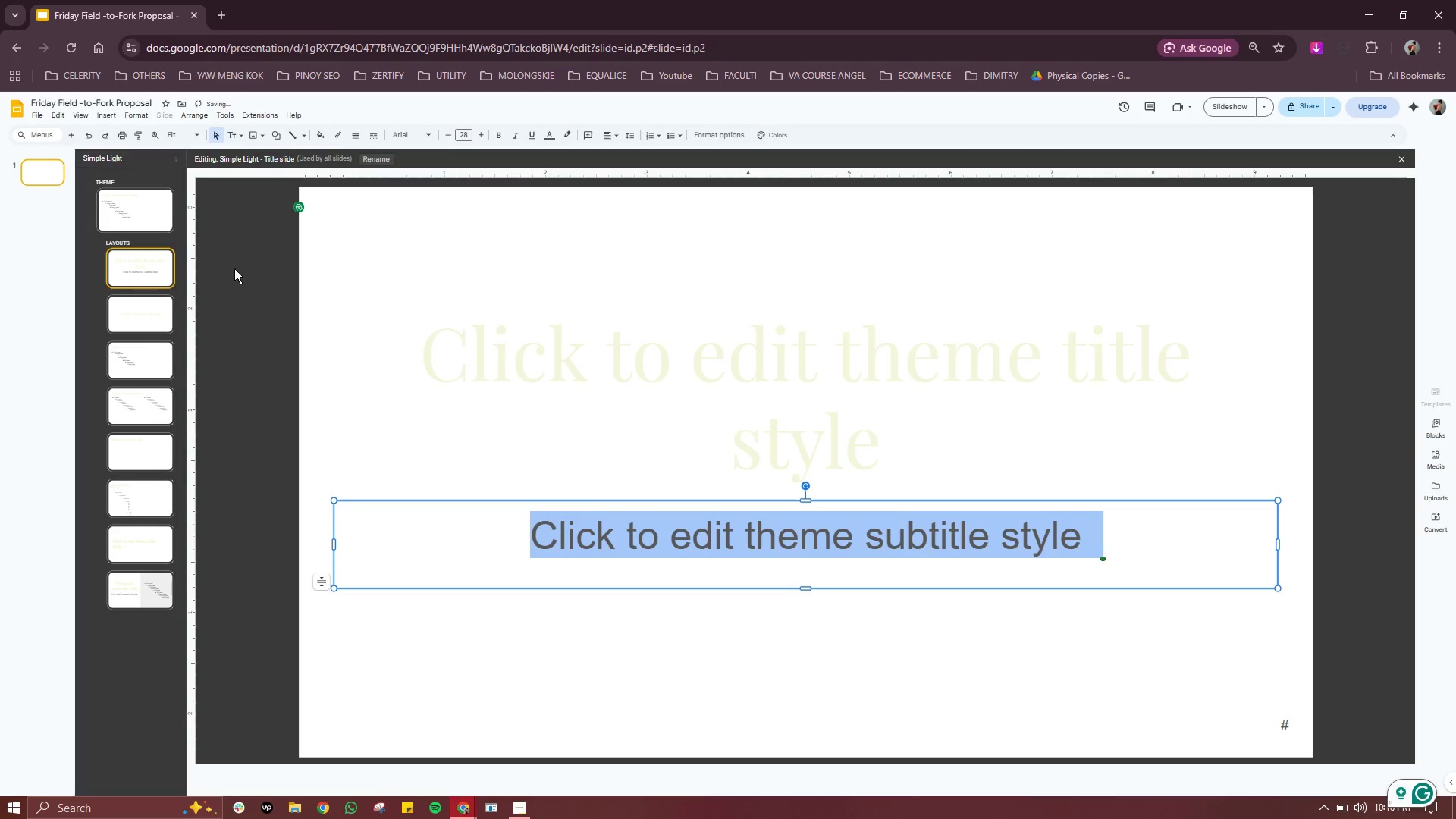 
left_click([163, 212])
 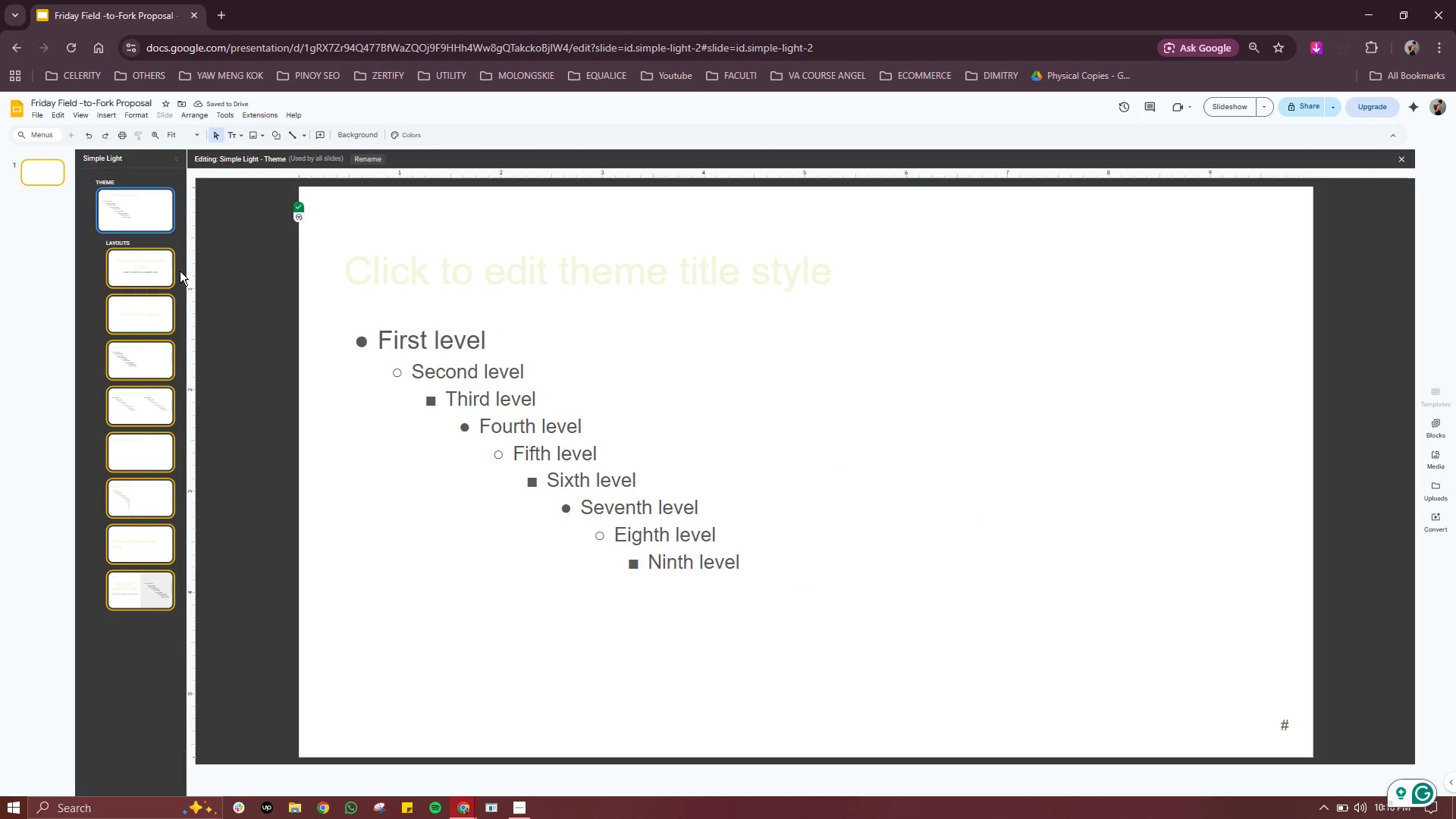 
left_click([161, 268])
 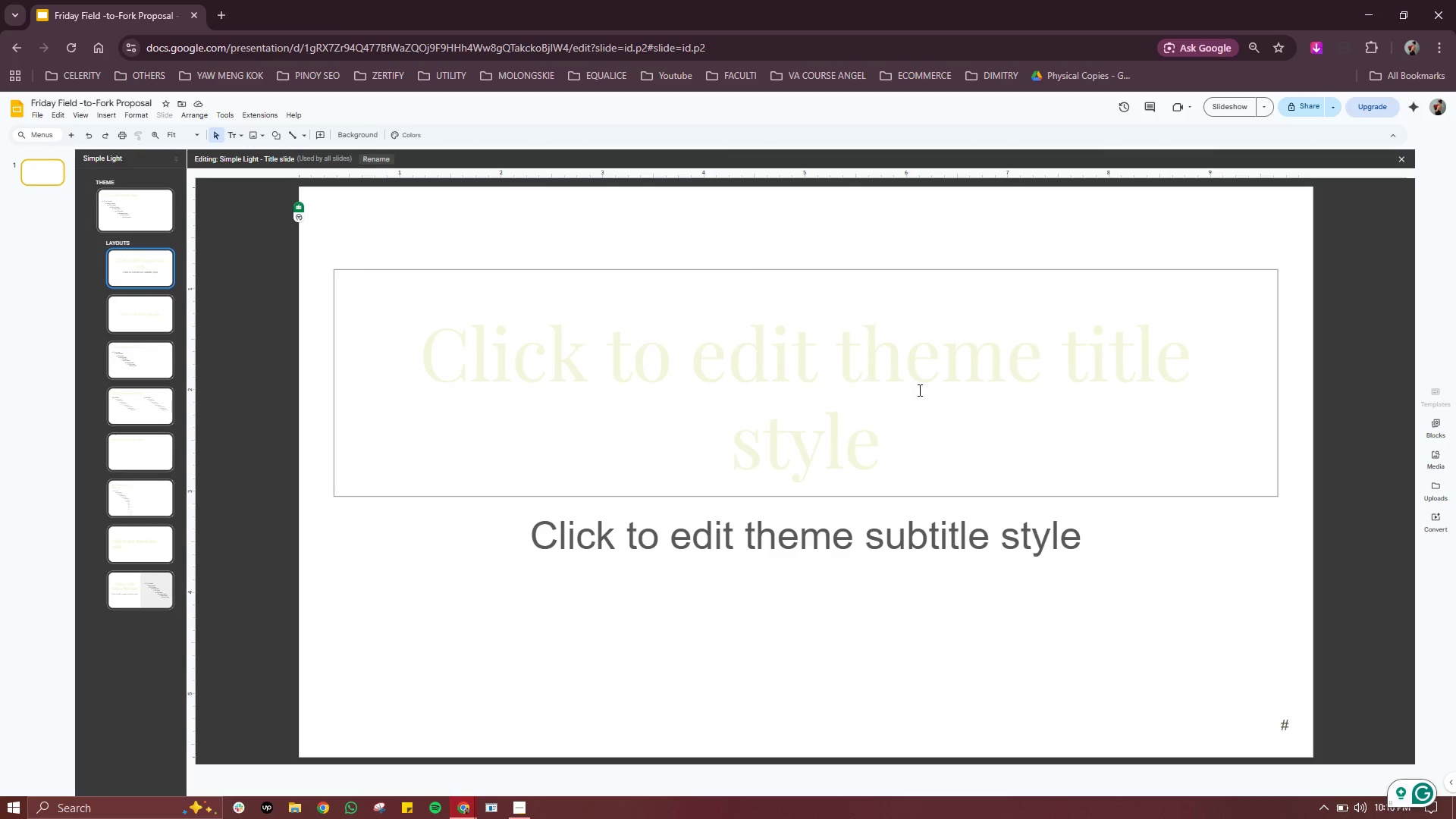 
double_click([918, 390])
 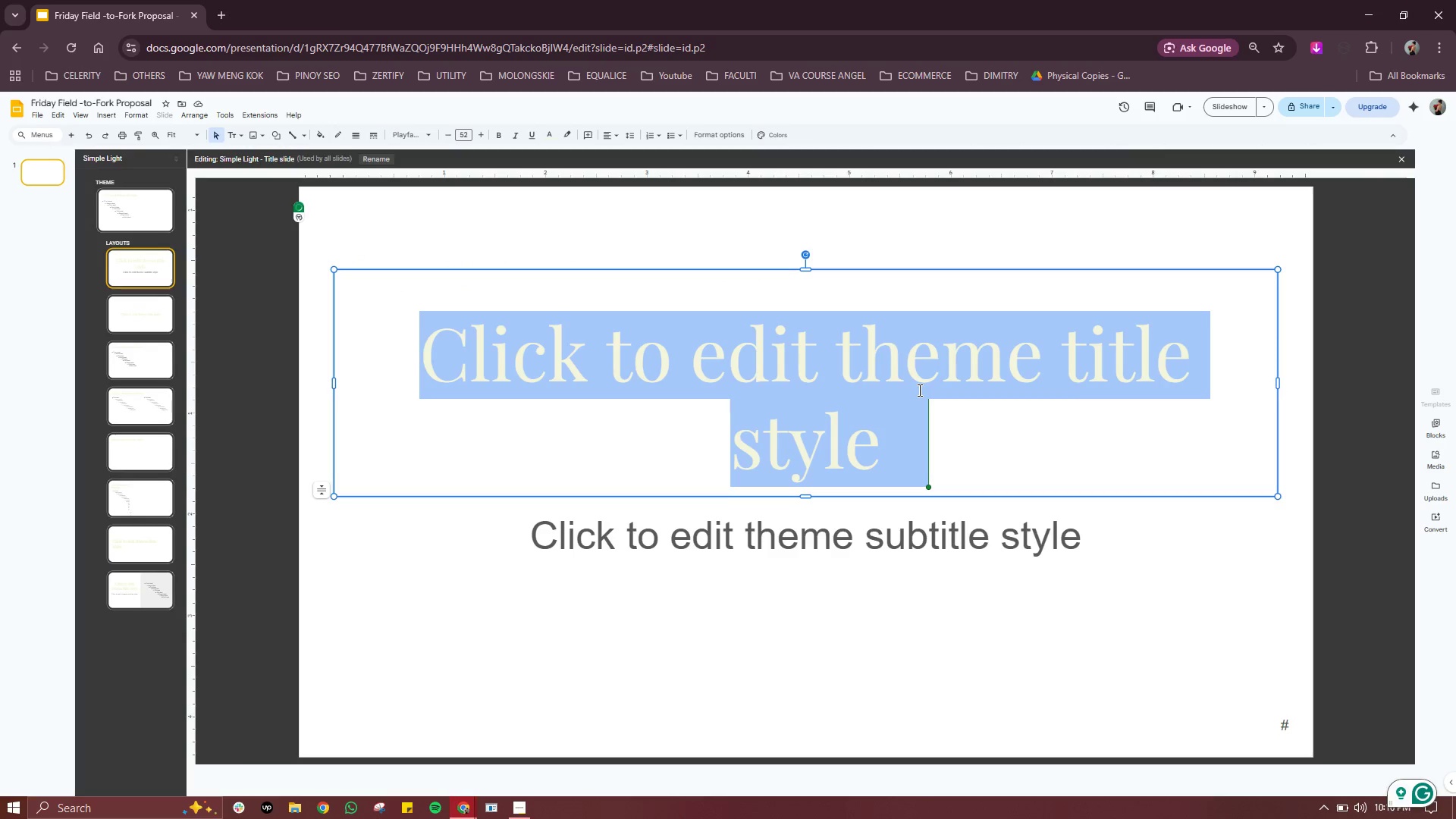 
triple_click([918, 390])
 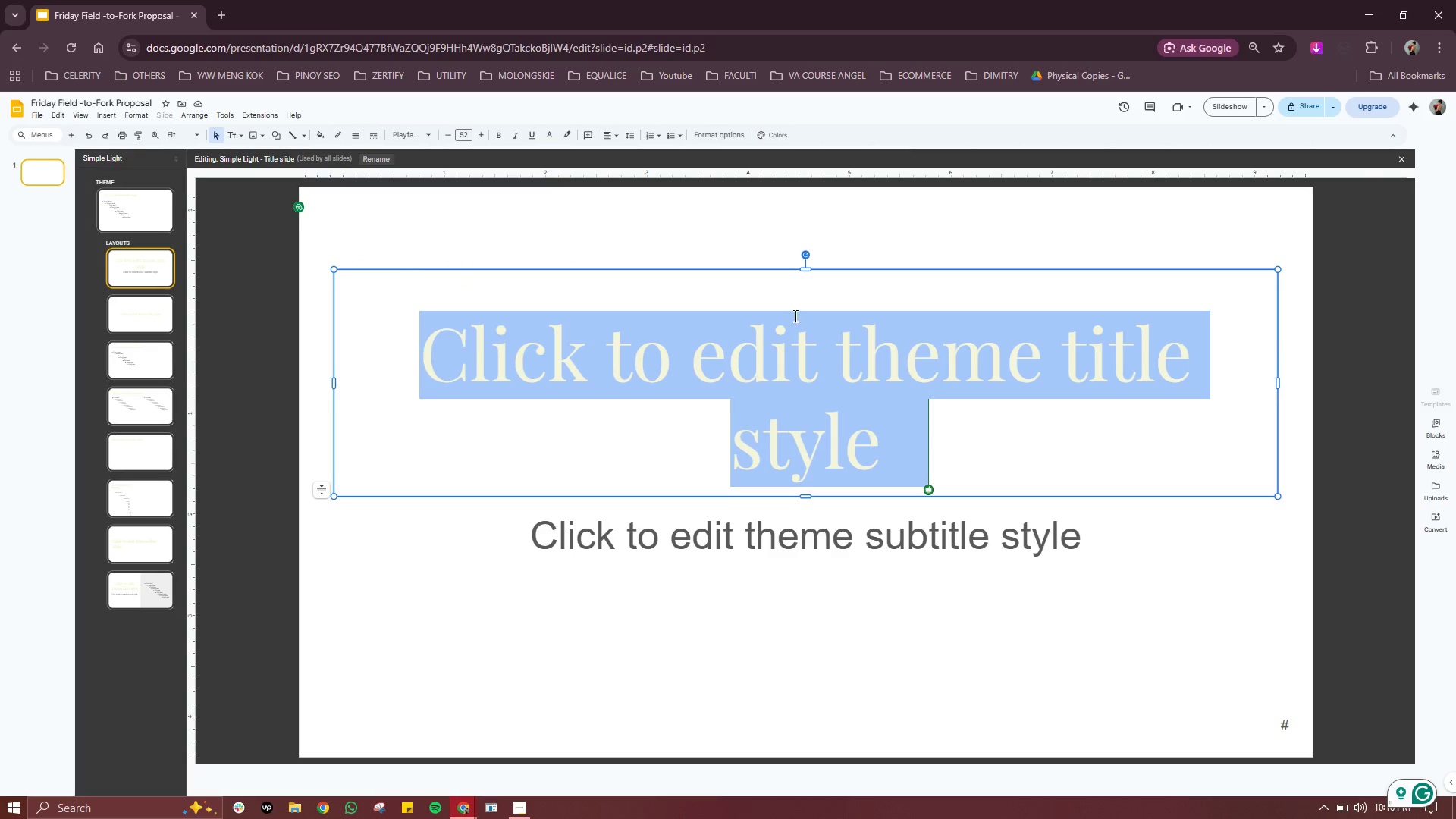 
left_click([805, 356])
 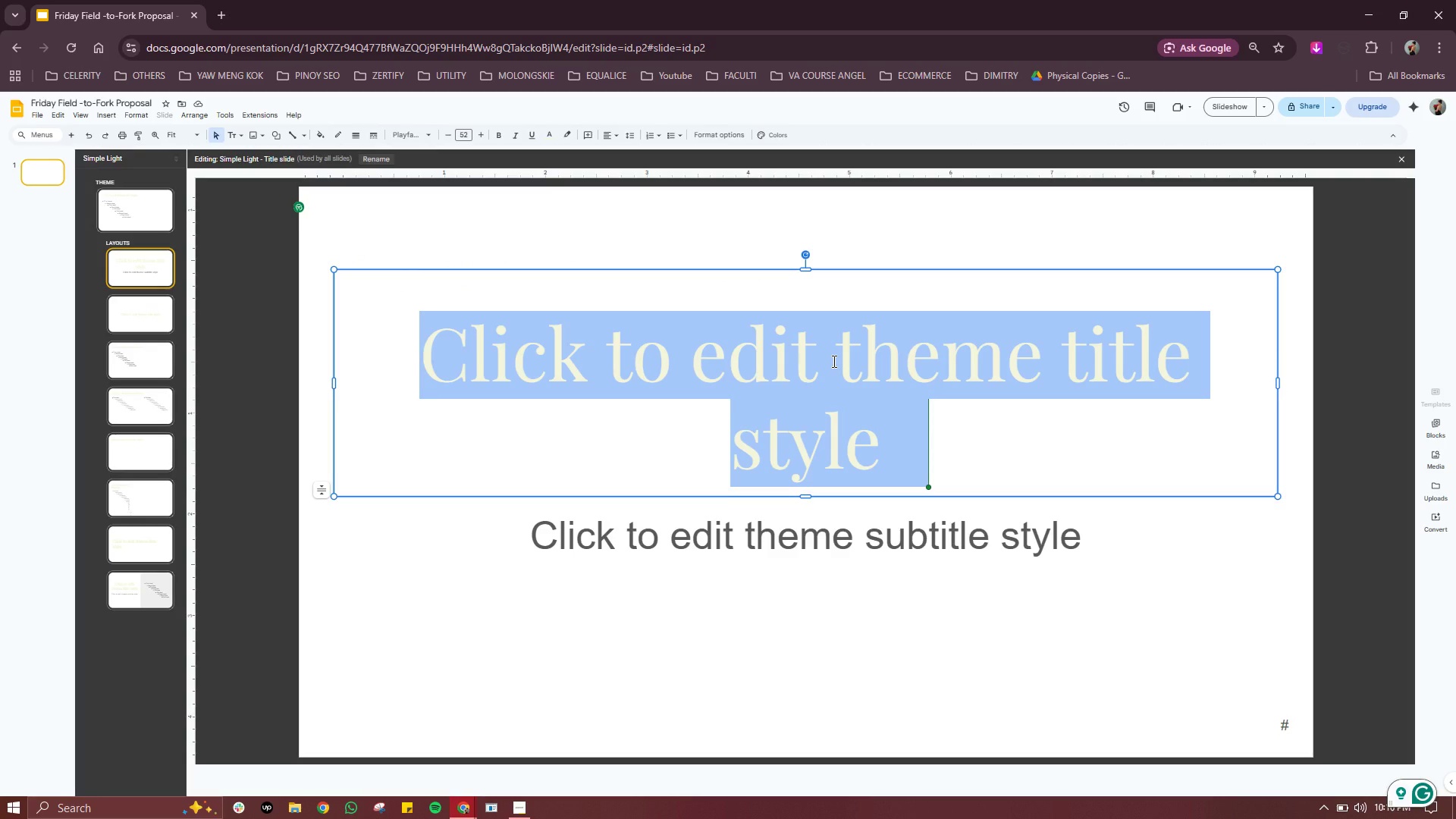 
key(Backspace)
 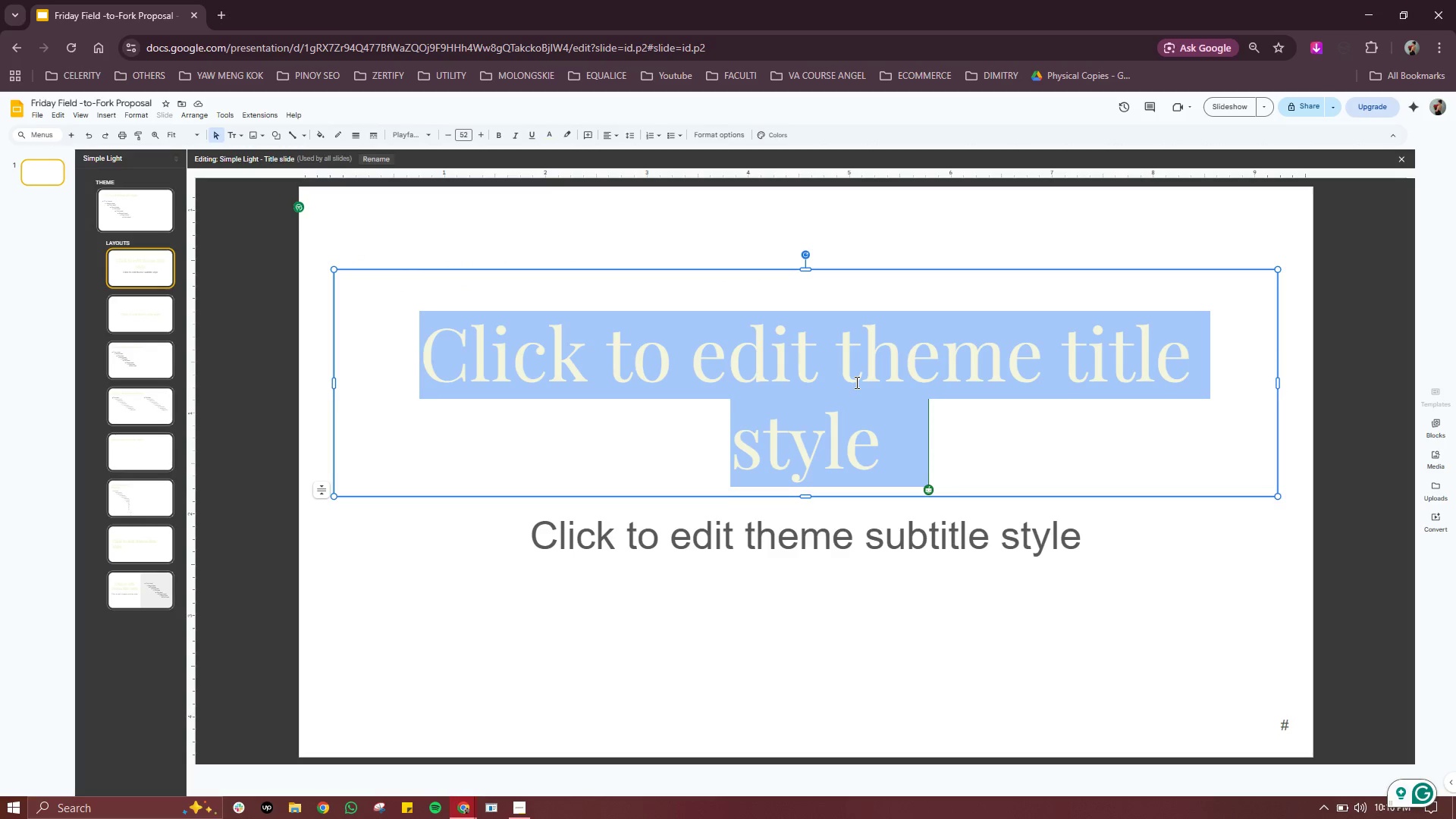 
type(YD)
 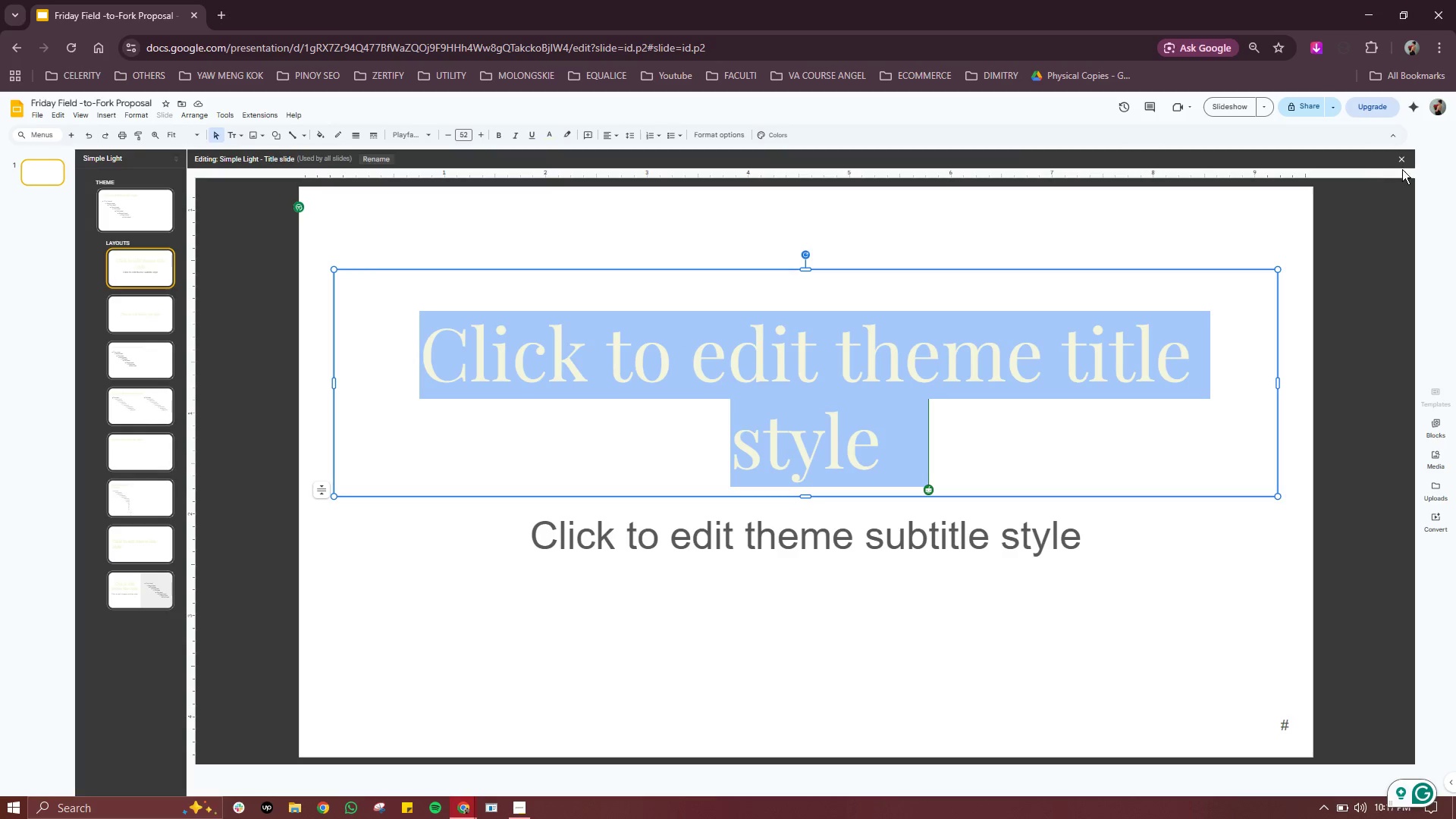 
left_click([1403, 161])
 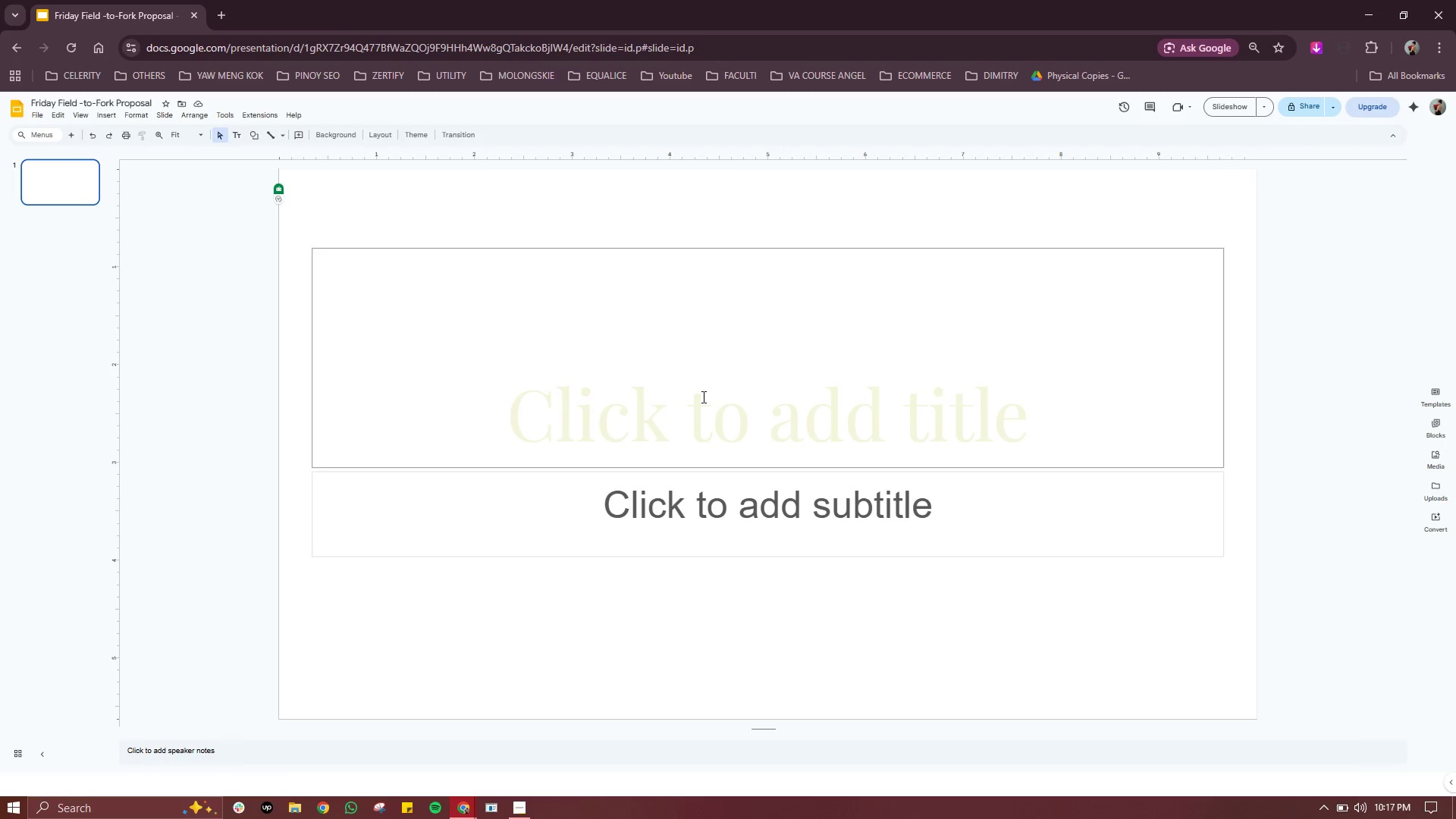 
scroll: coordinate [746, 403], scroll_direction: down, amount: 2.0
 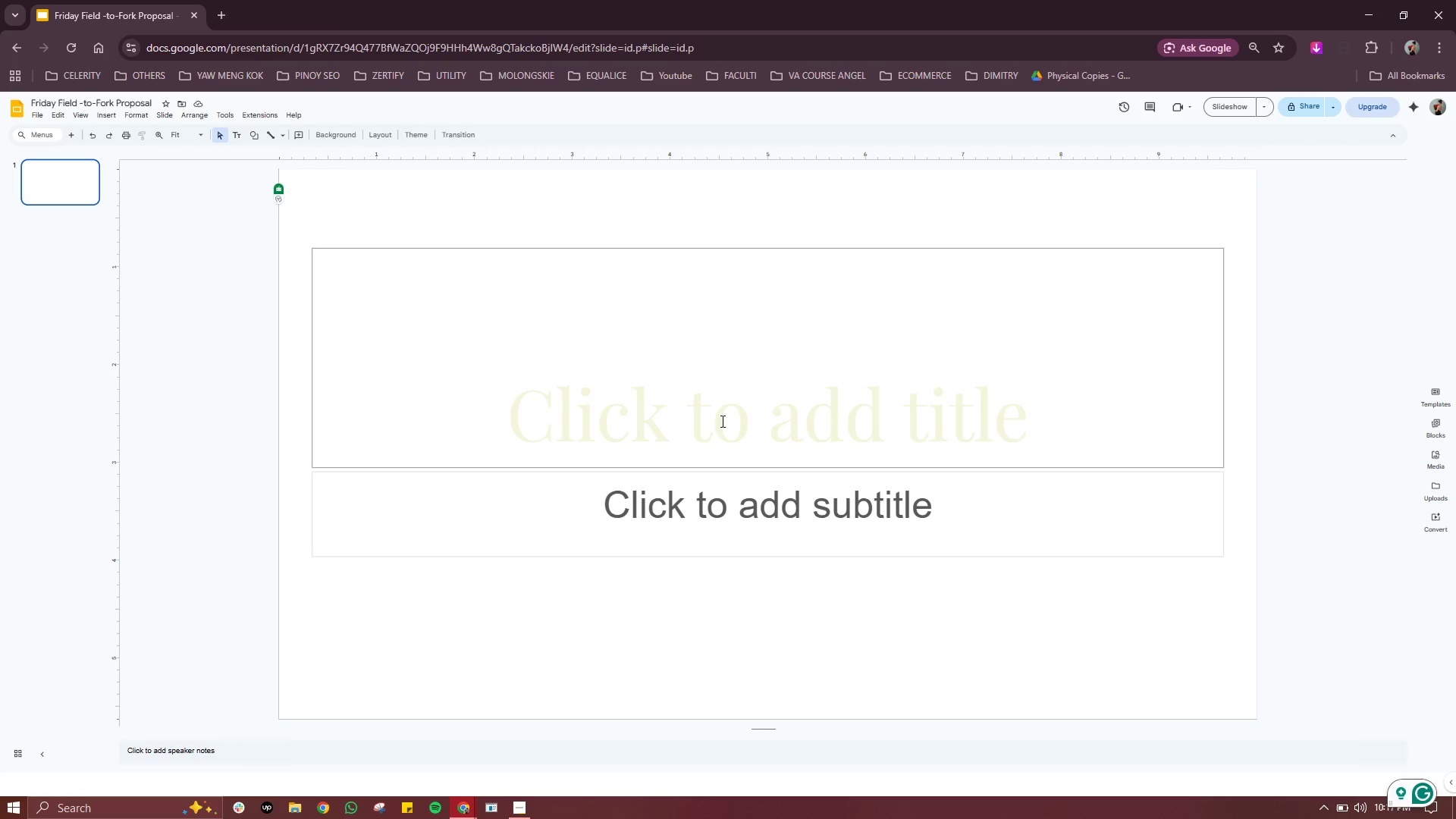 
left_click([728, 420])
 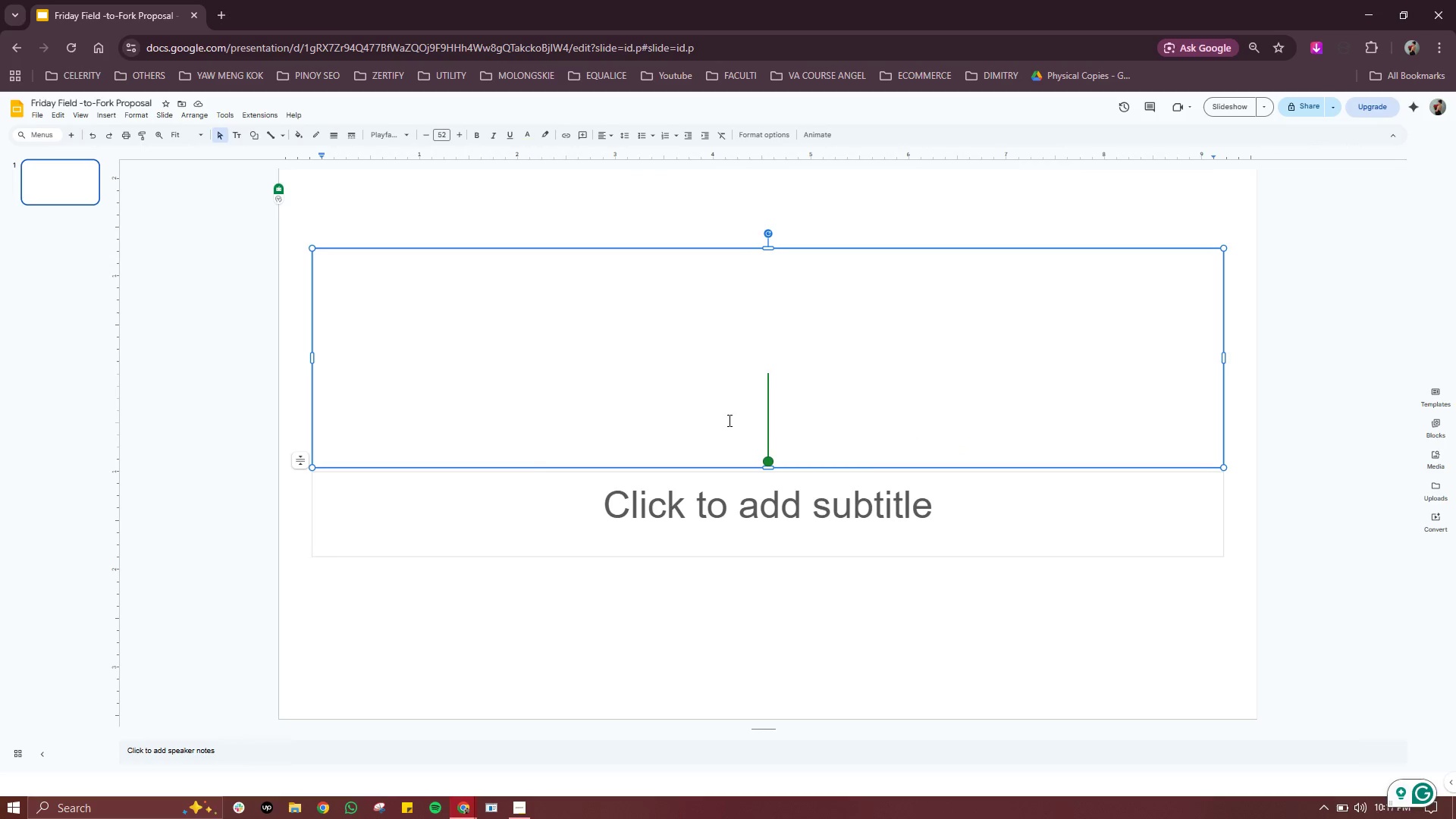 
scroll: coordinate [722, 421], scroll_direction: up, amount: 1.0
 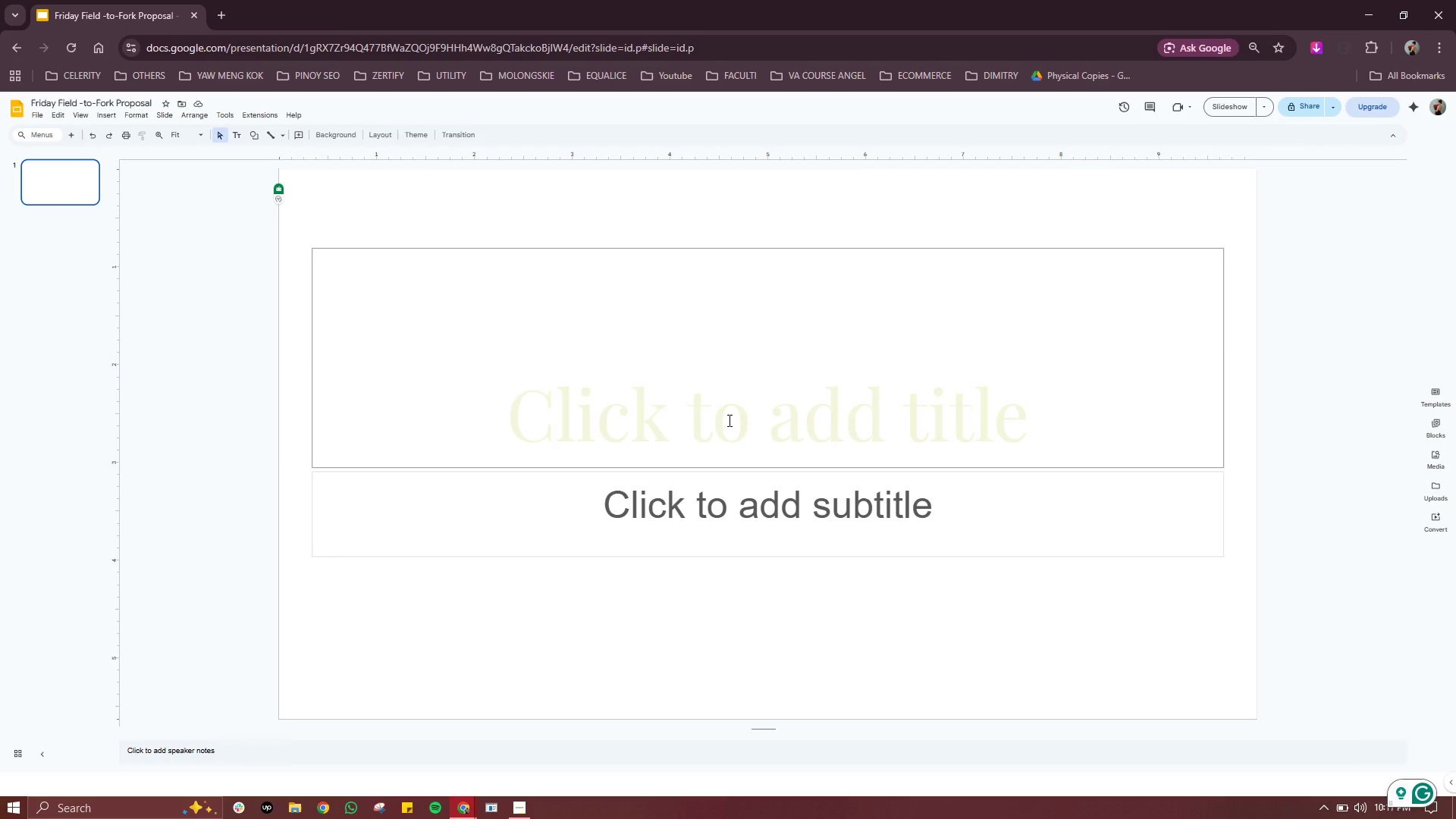 
double_click([728, 420])
 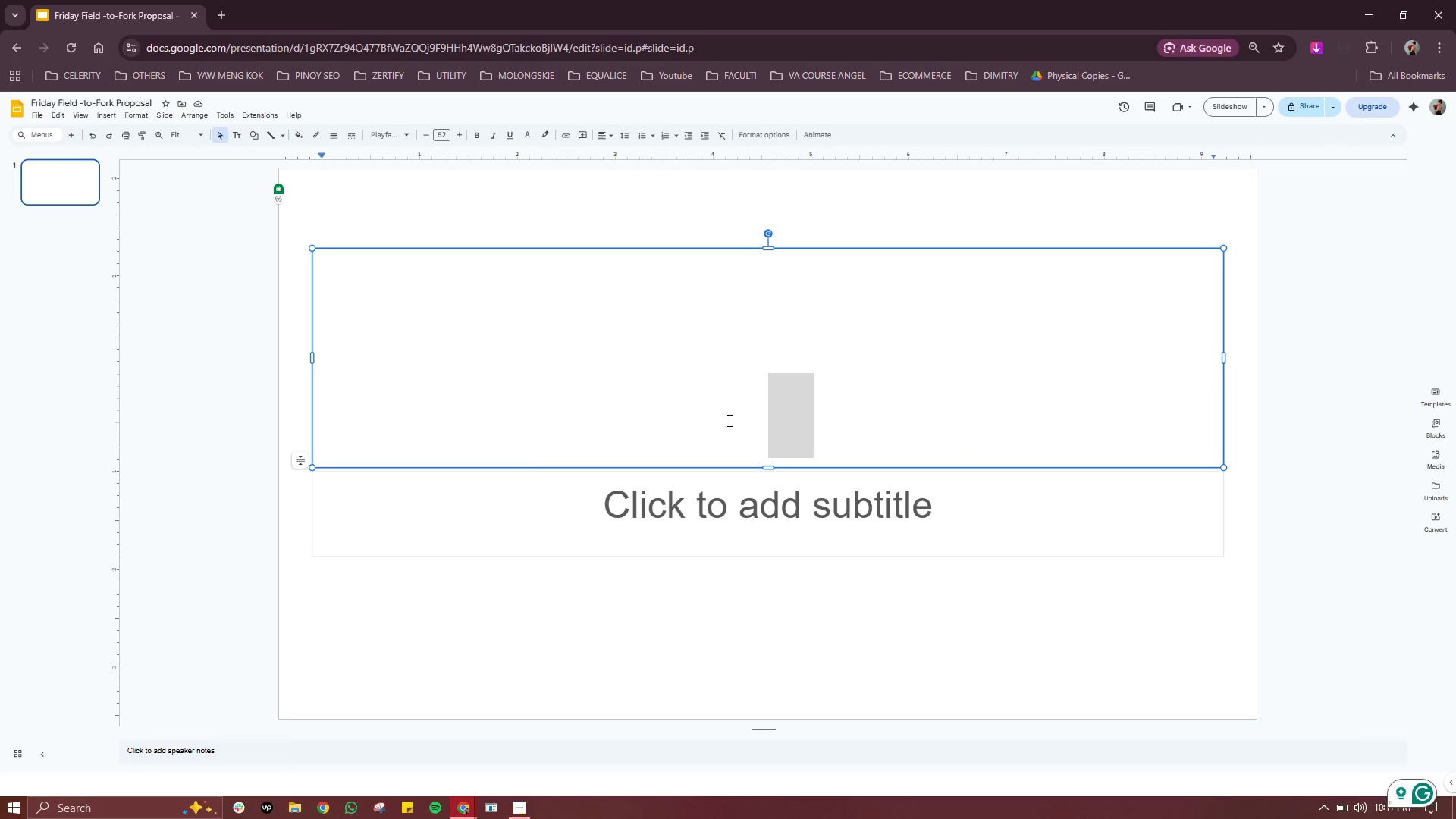 
triple_click([728, 420])
 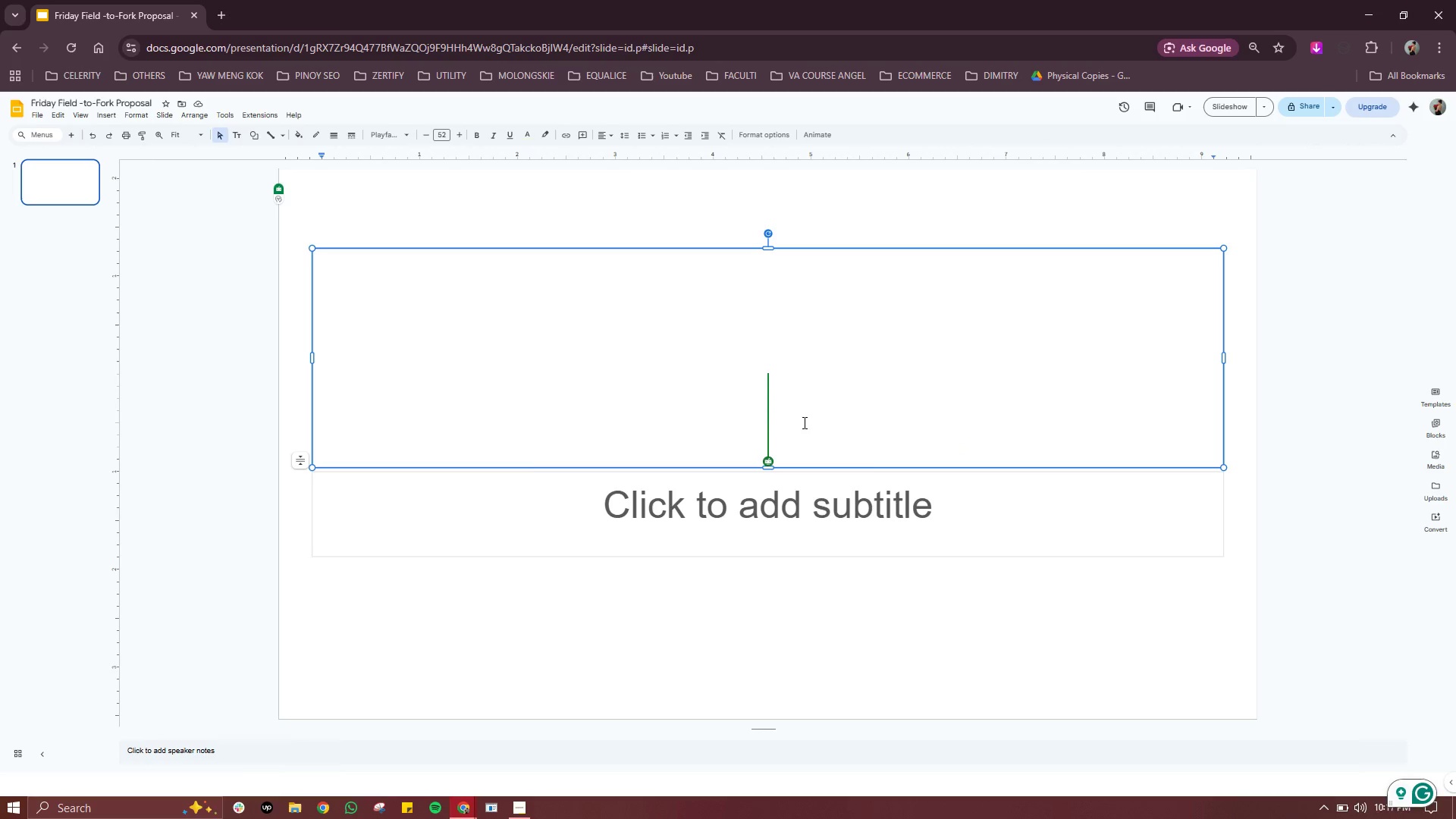 
hold_key(key=F, duration=0.33)
 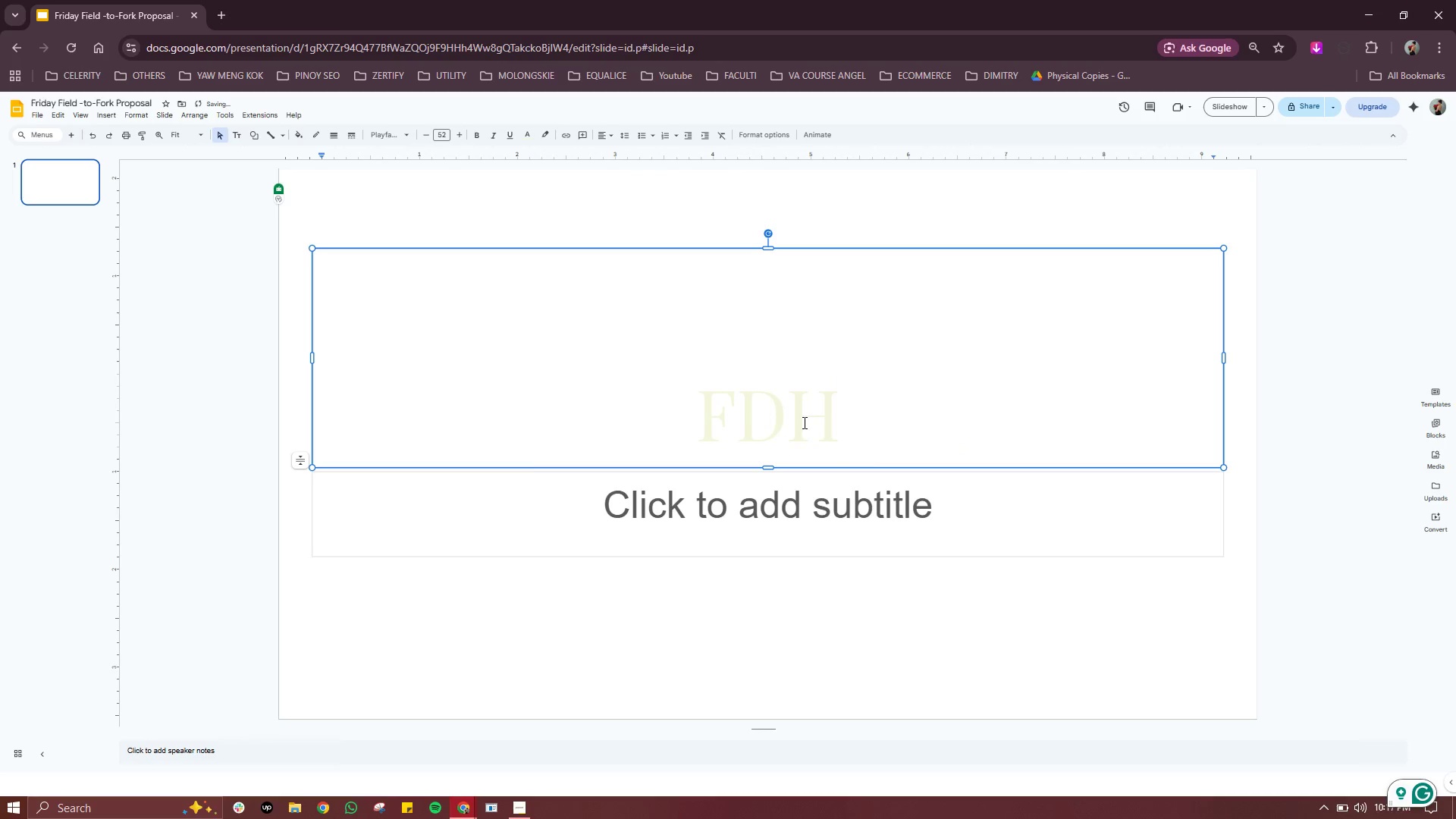 
type(DH)
key(Backspace)
key(Backspace)
key(Backspace)
 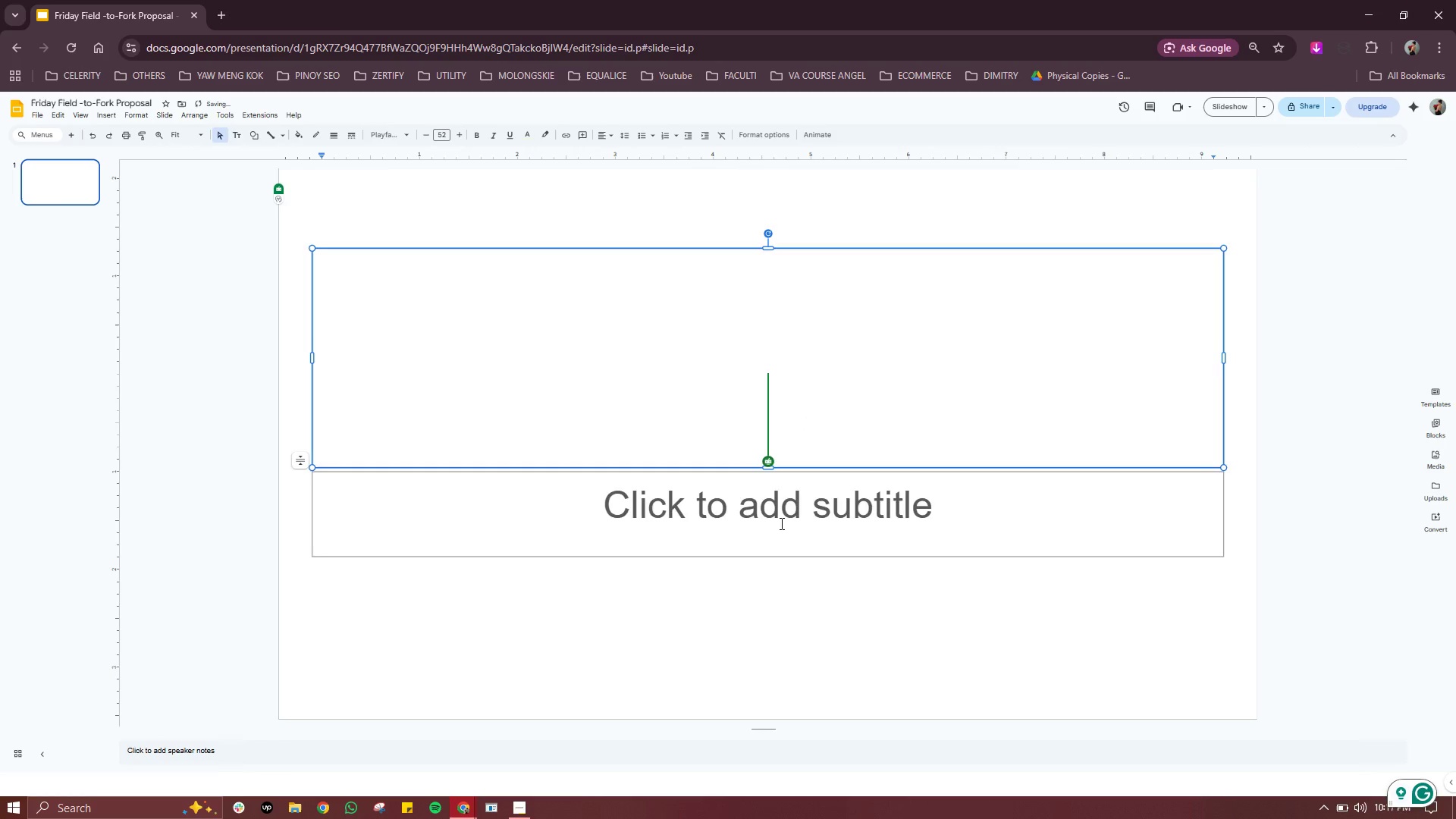 
double_click([780, 524])
 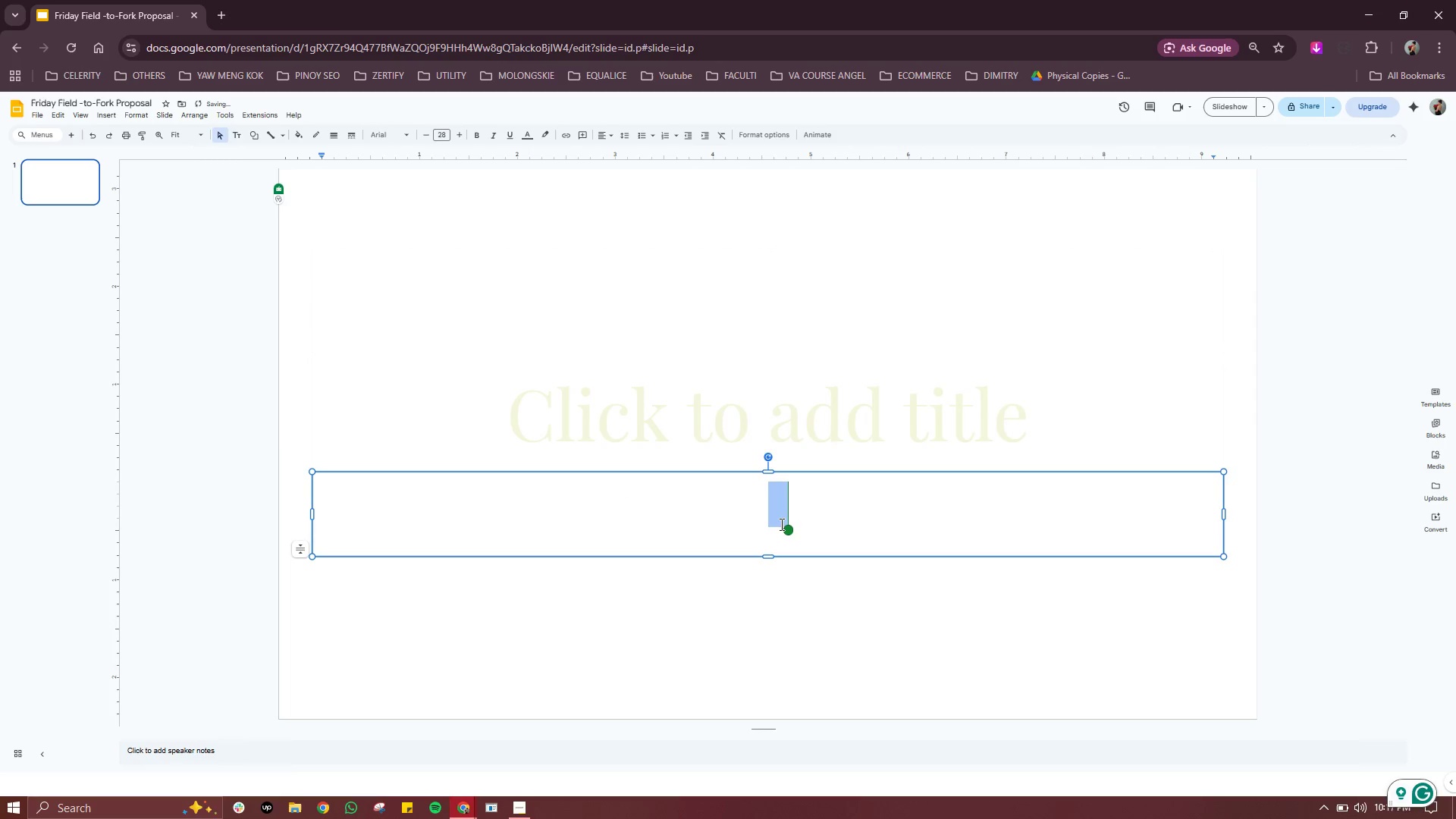 
triple_click([780, 524])
 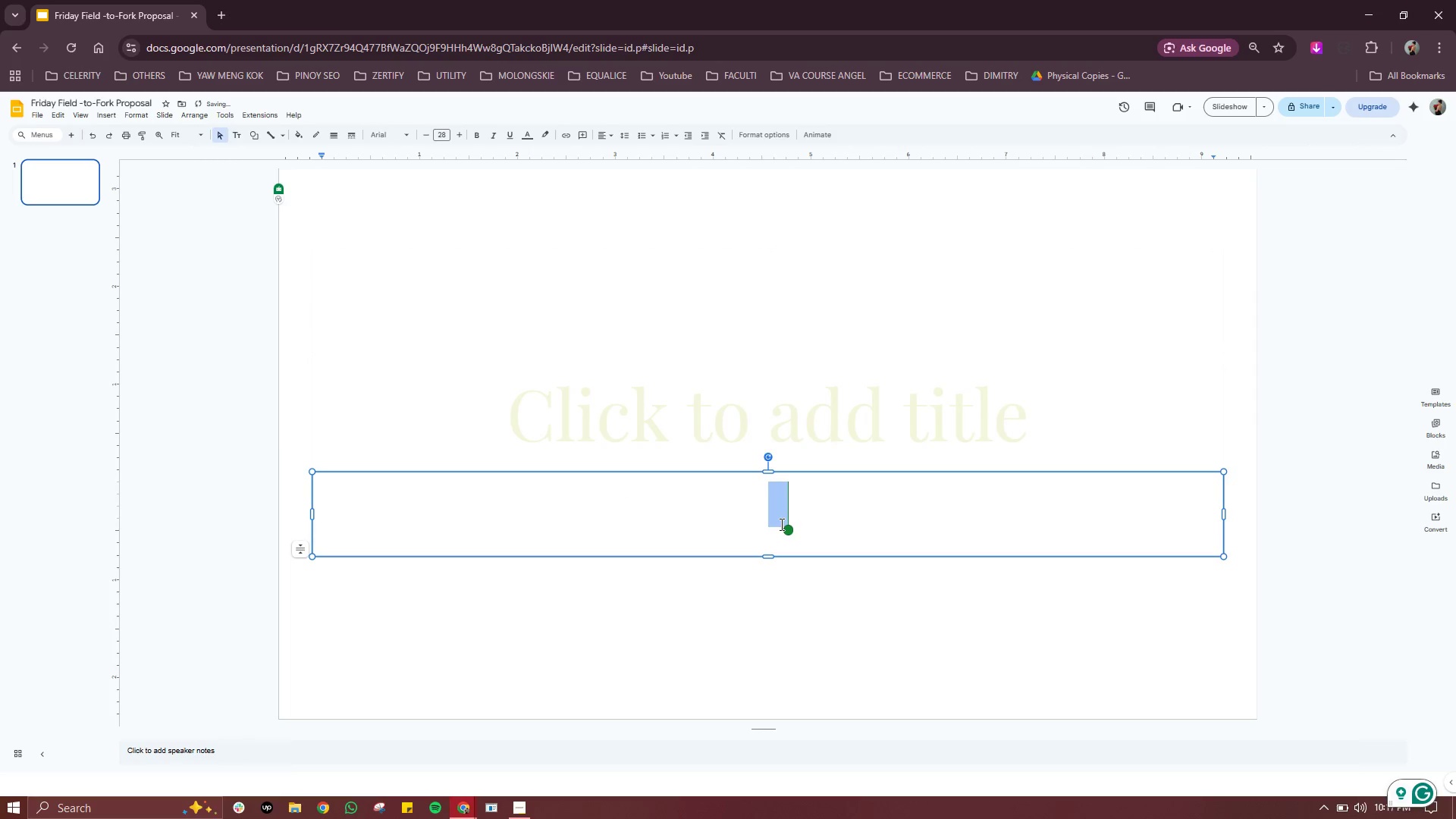 
type(FJHF)
 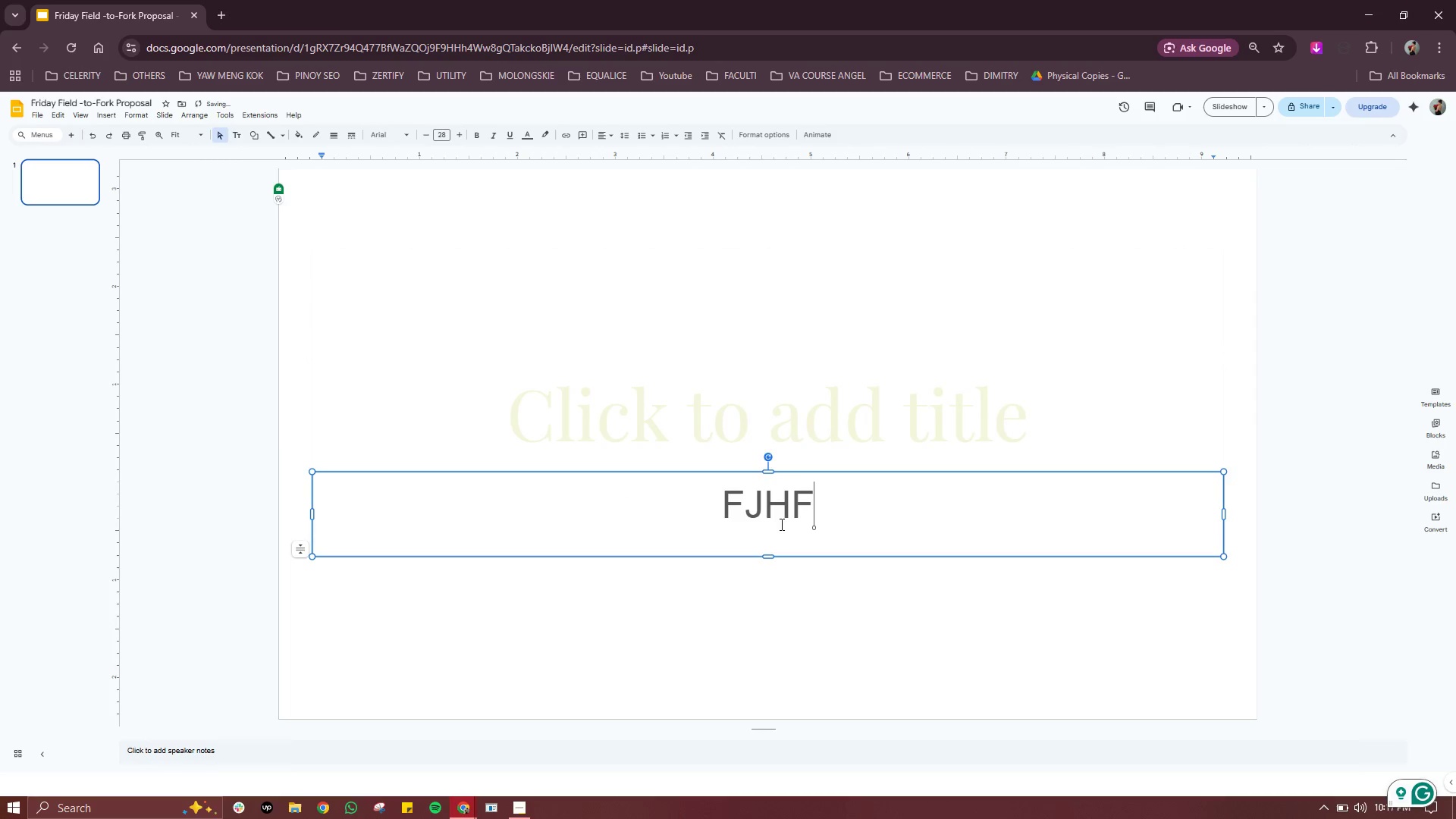 
hold_key(key=Backspace, duration=1.26)
 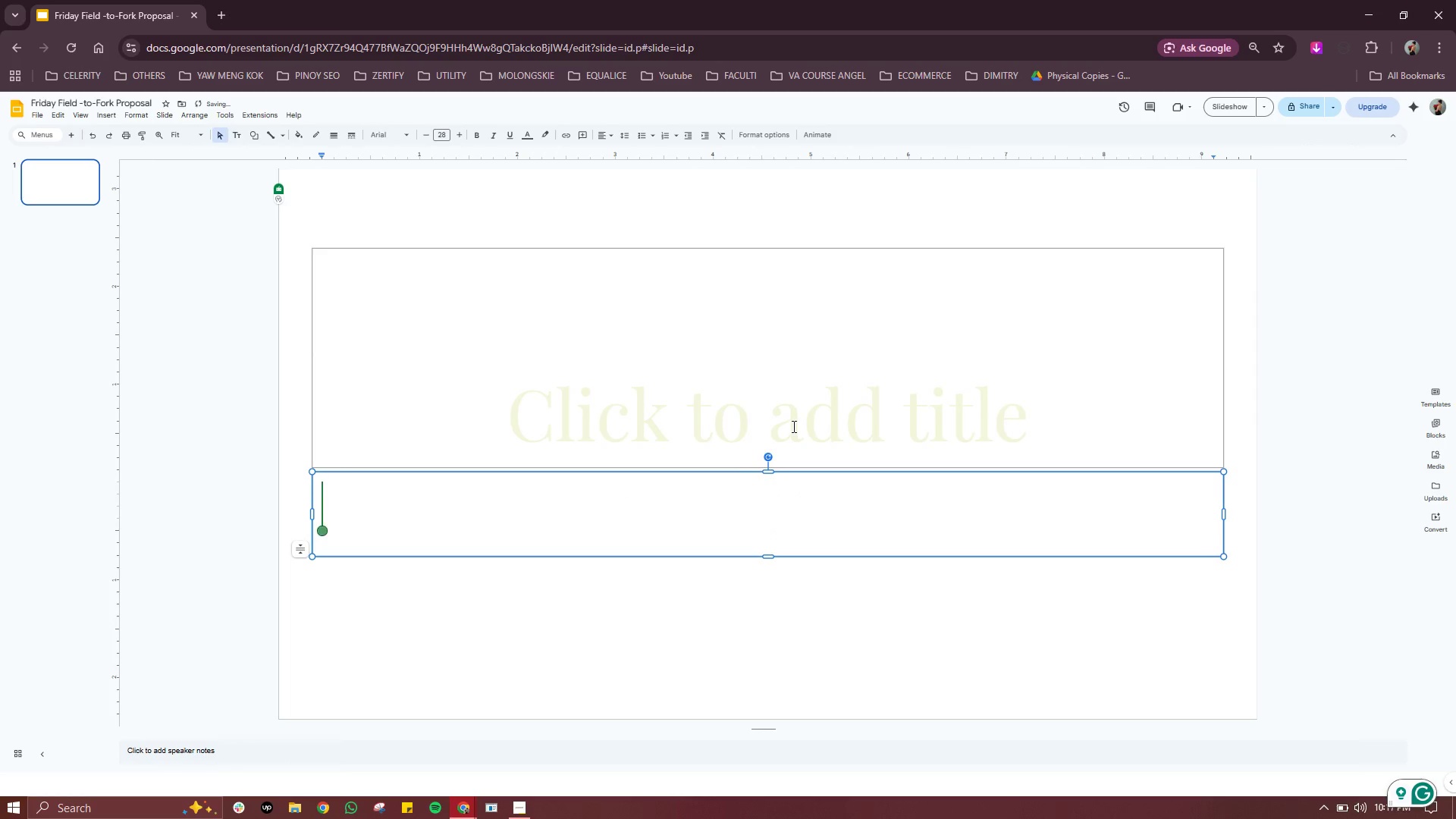 
left_click([792, 426])
 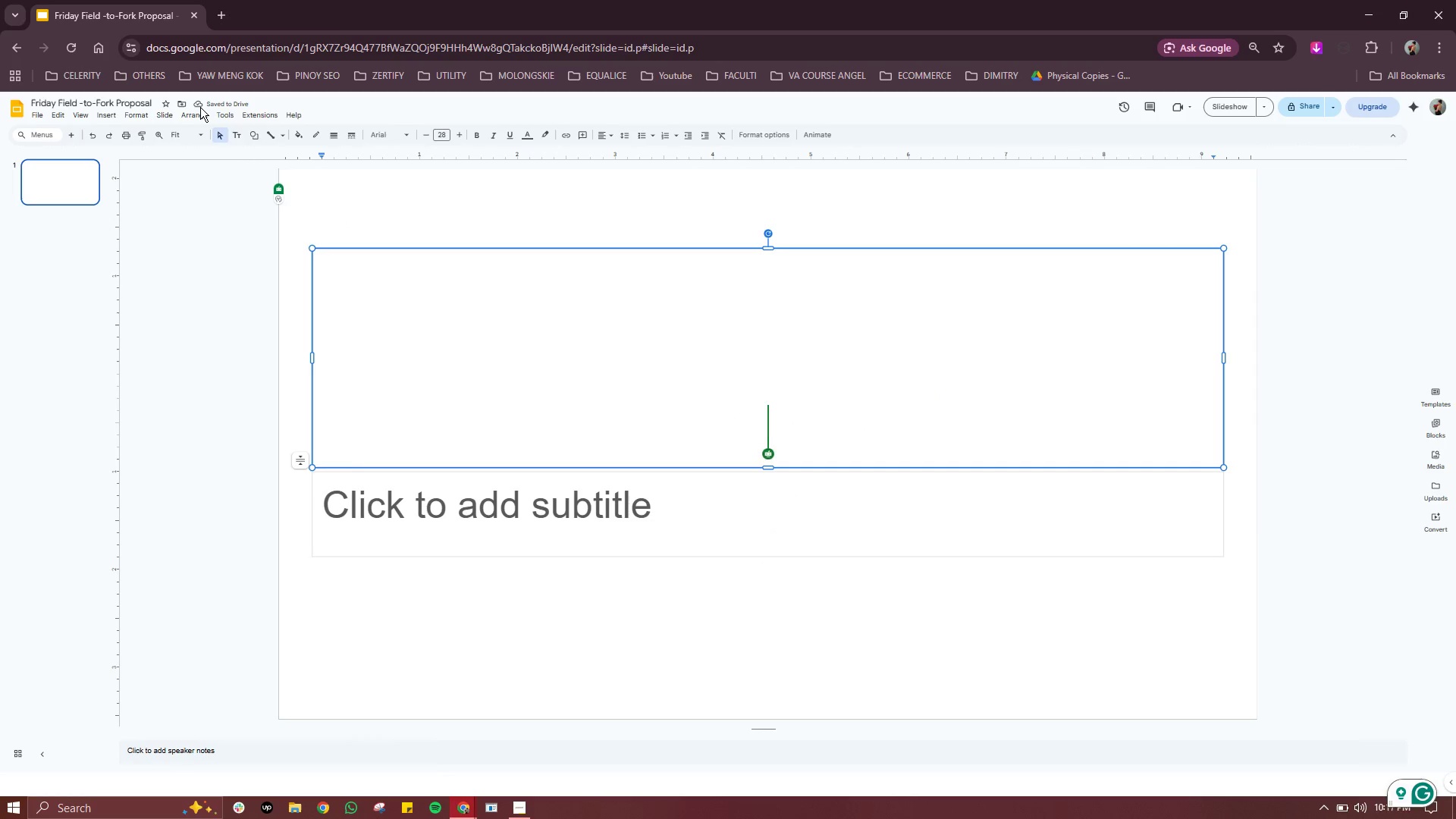 
key(Control+Z)
 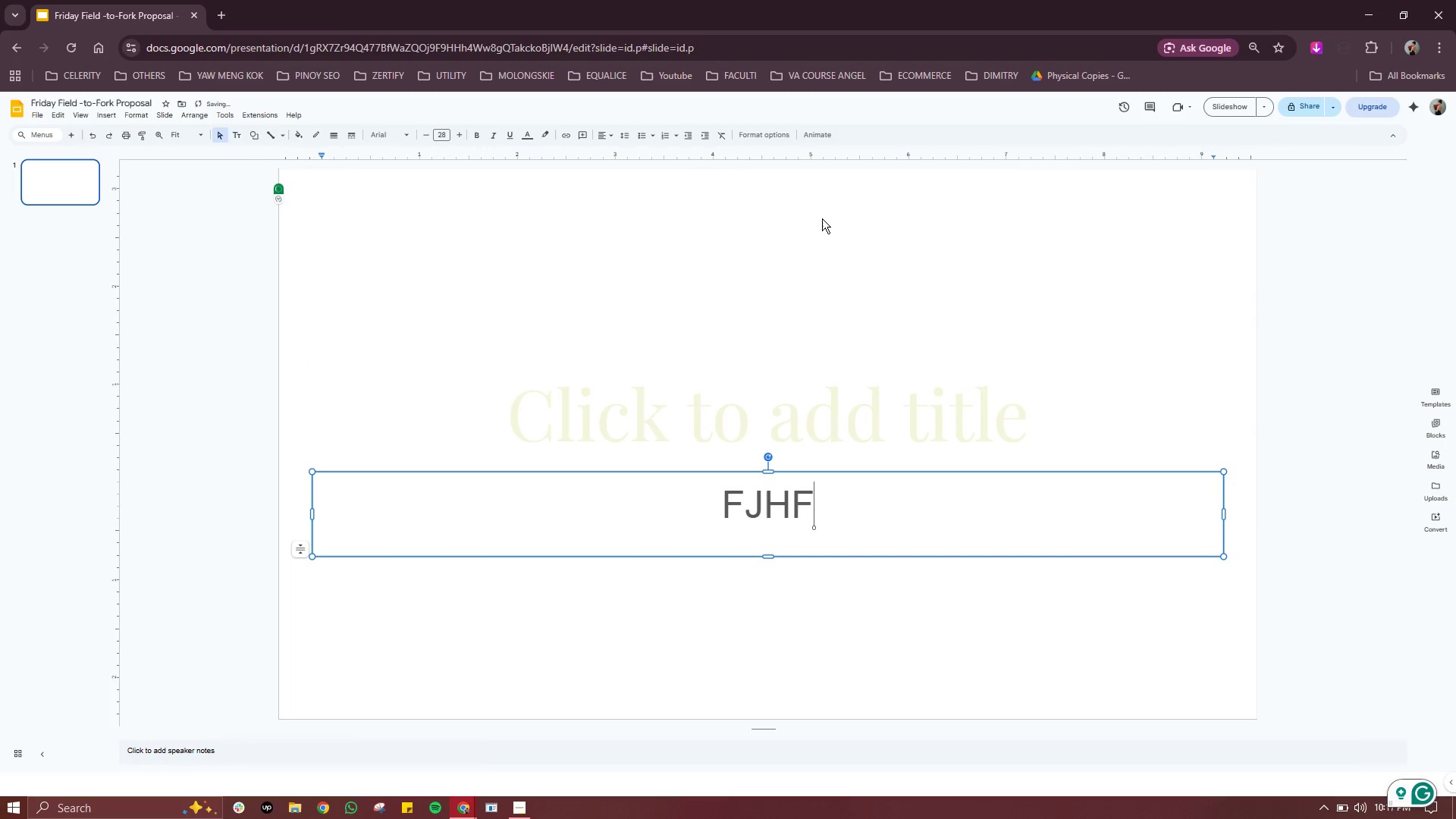 
key(Control+Z)
 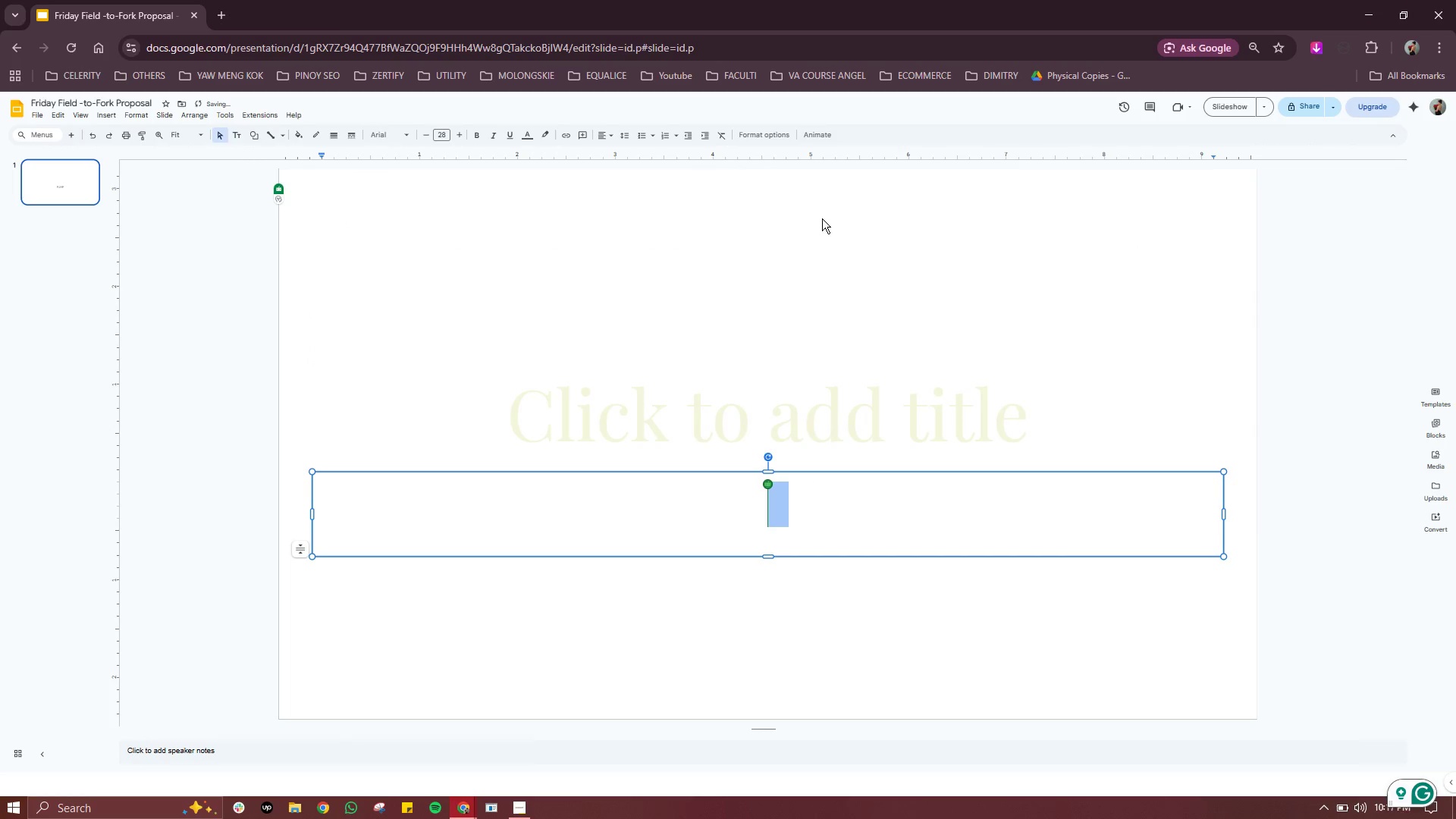 
key(Control+Z)
 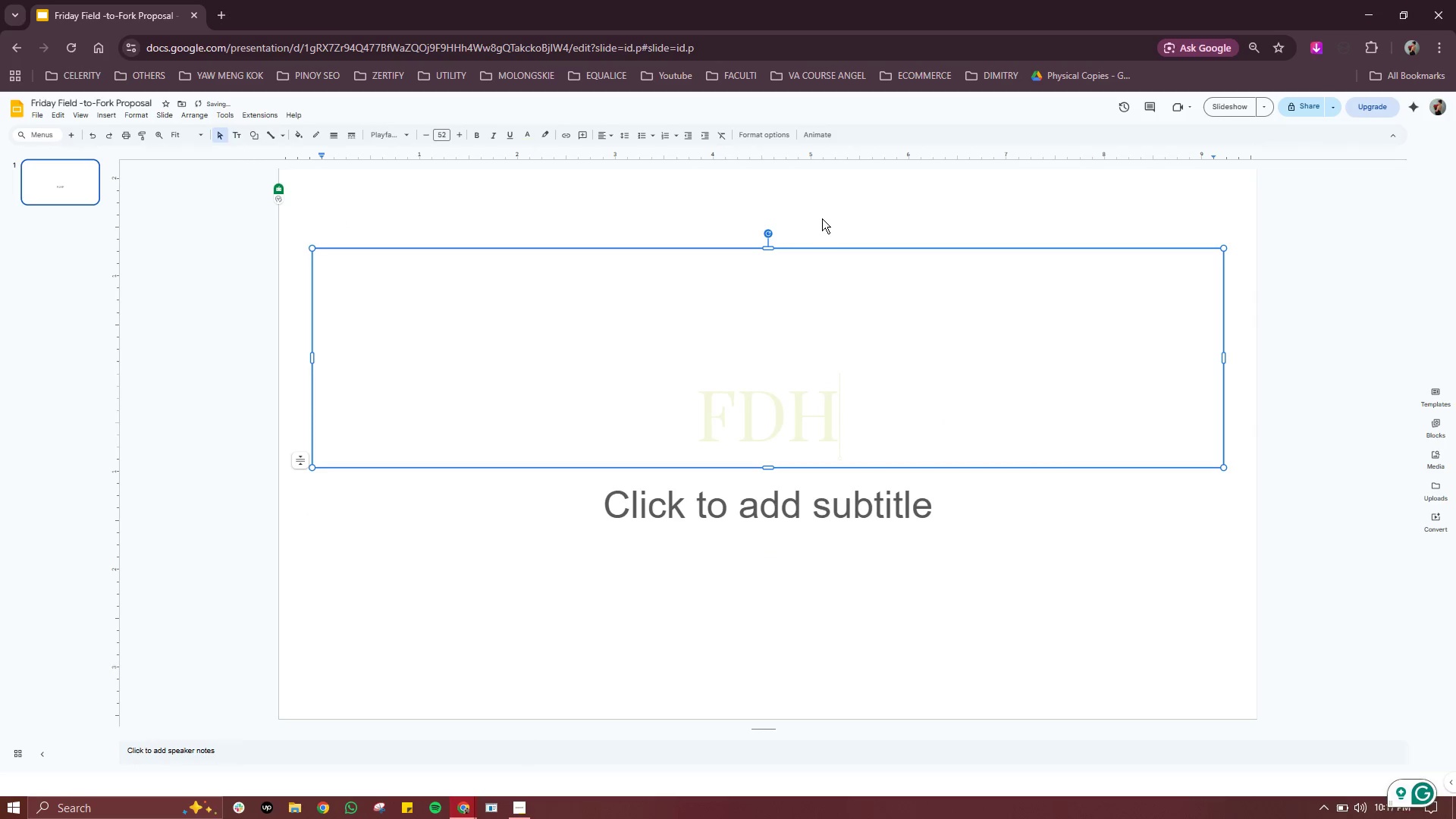 
key(Control+Z)
 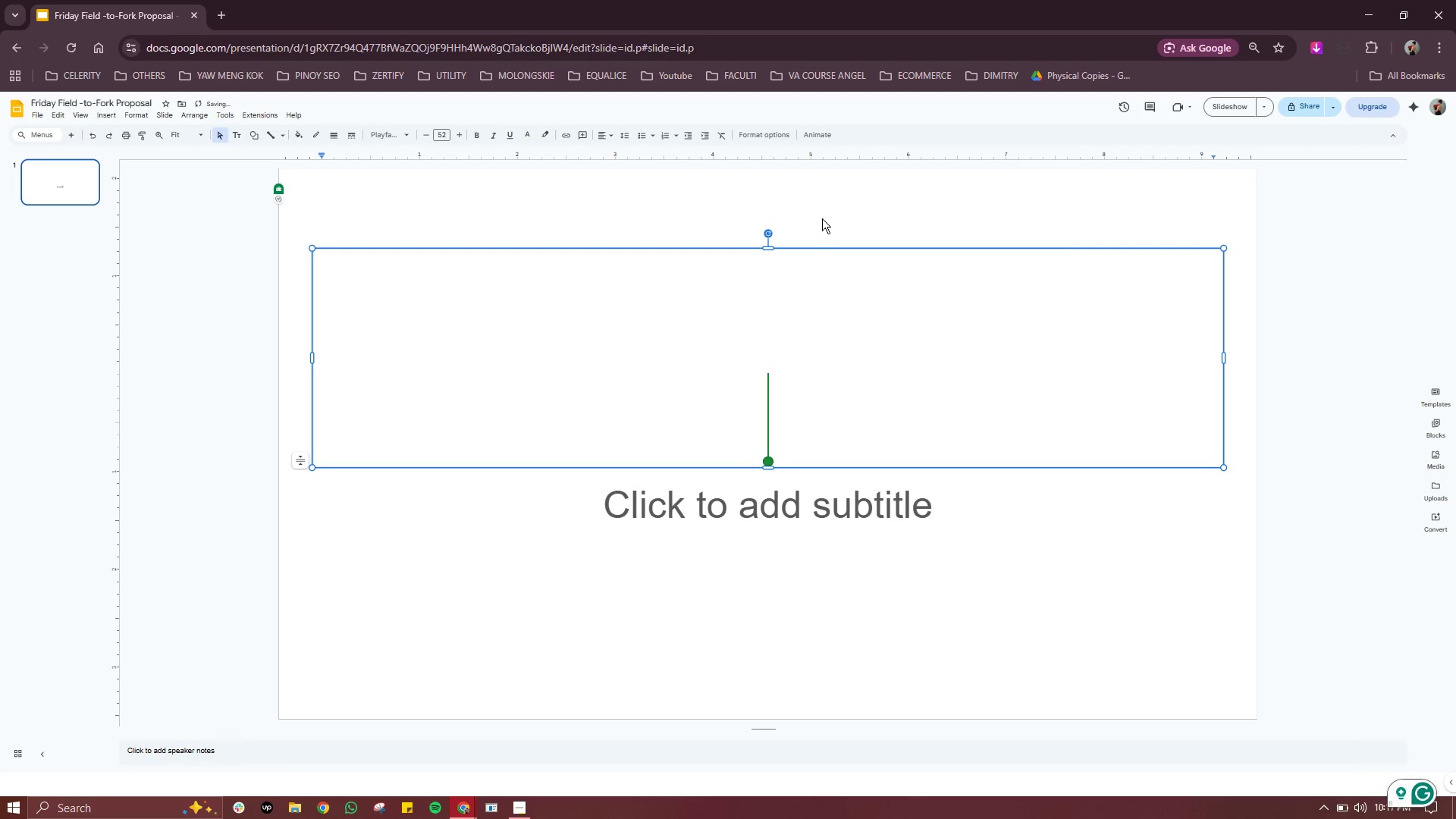 
key(Control+Z)
 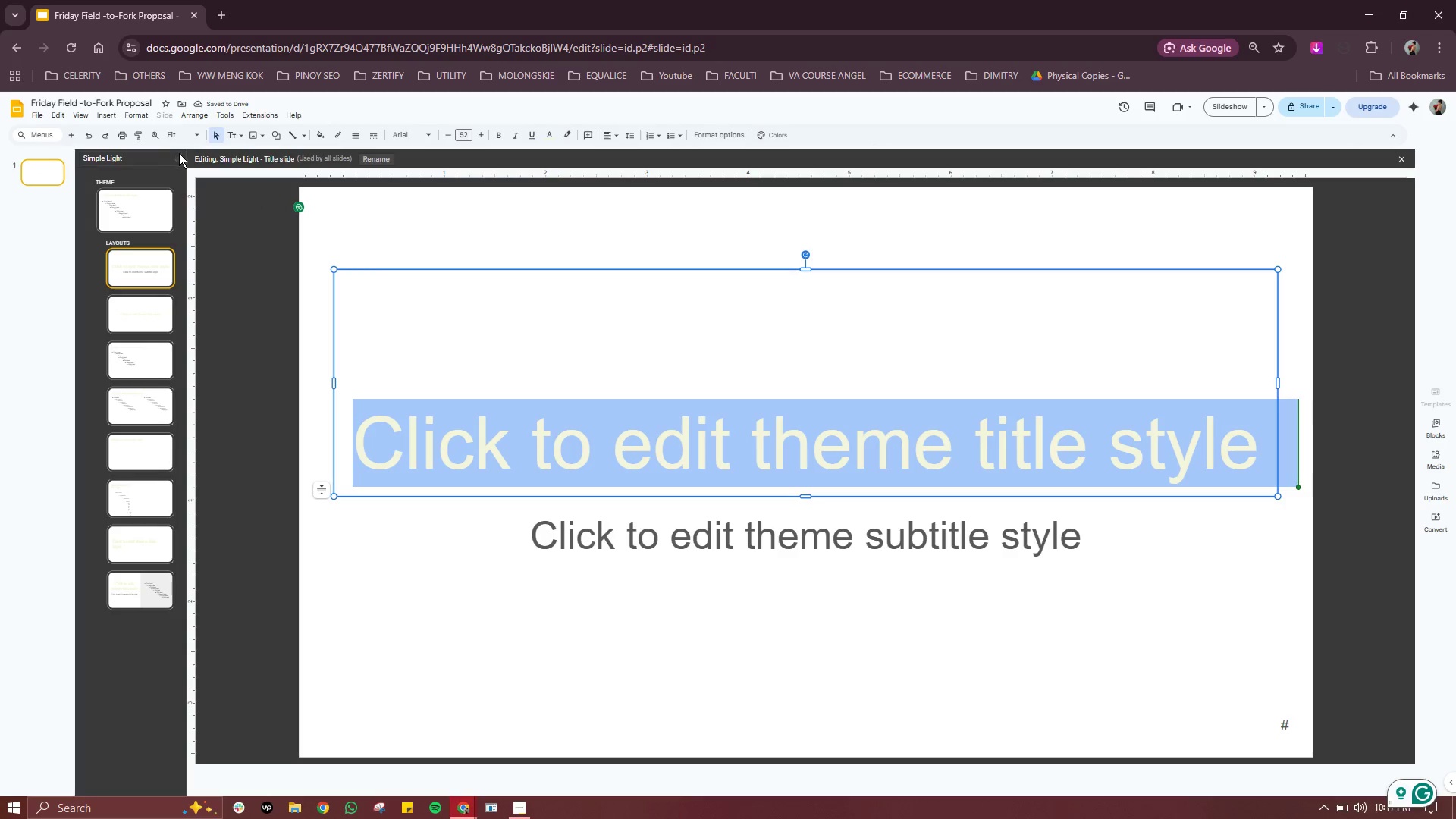 
wait(5.14)
 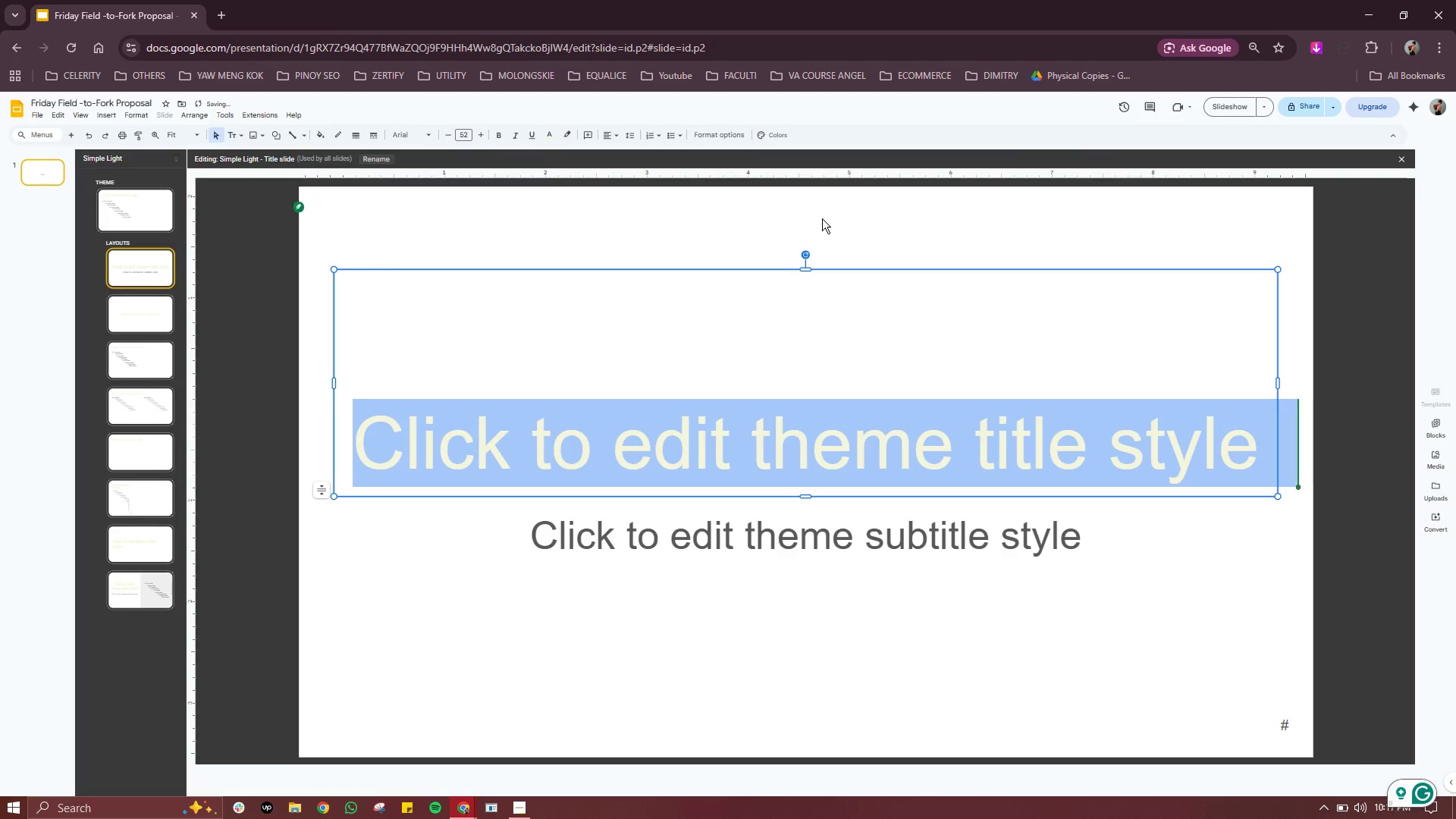 
left_click([175, 156])
 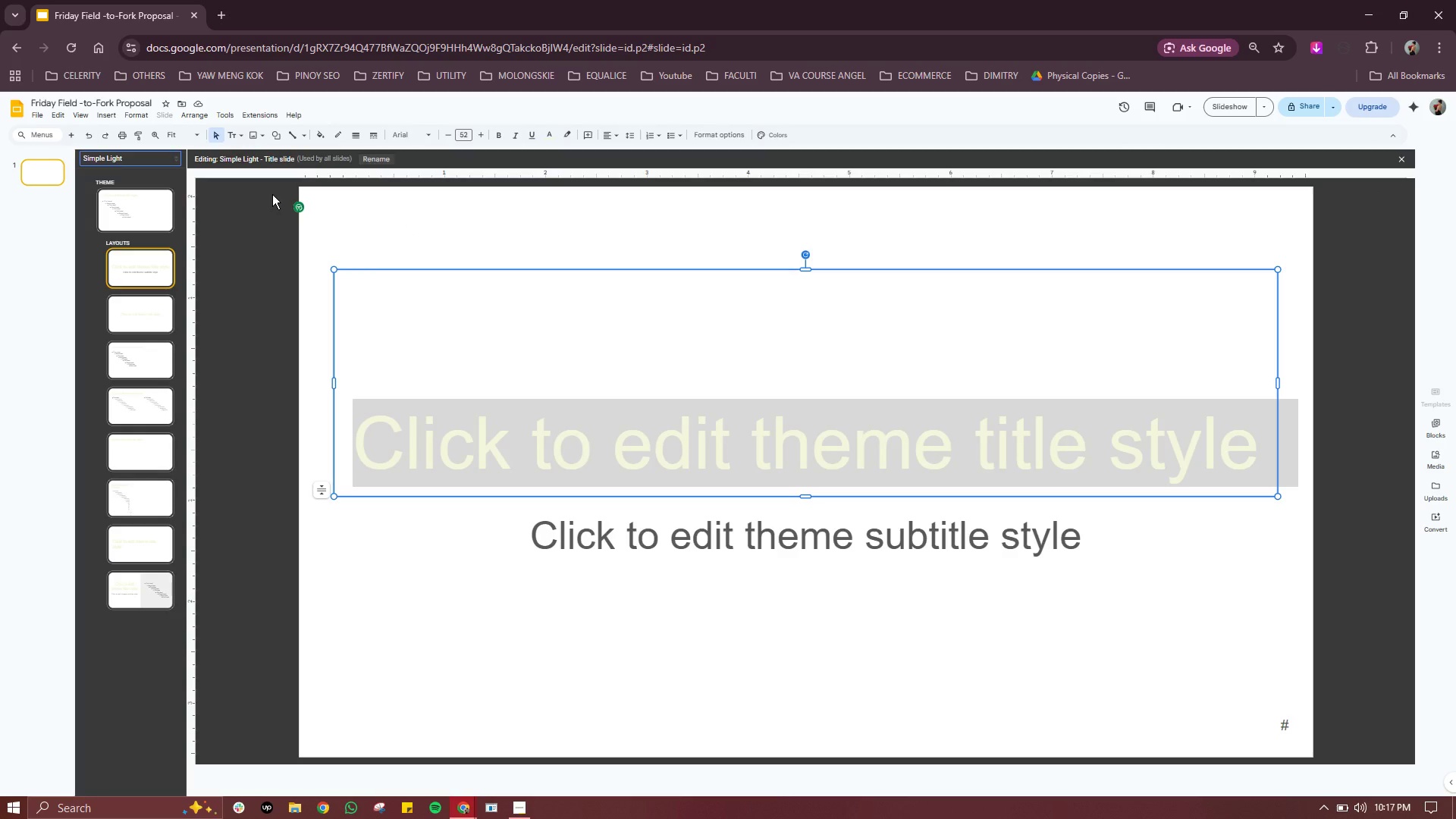 
wait(10.53)
 